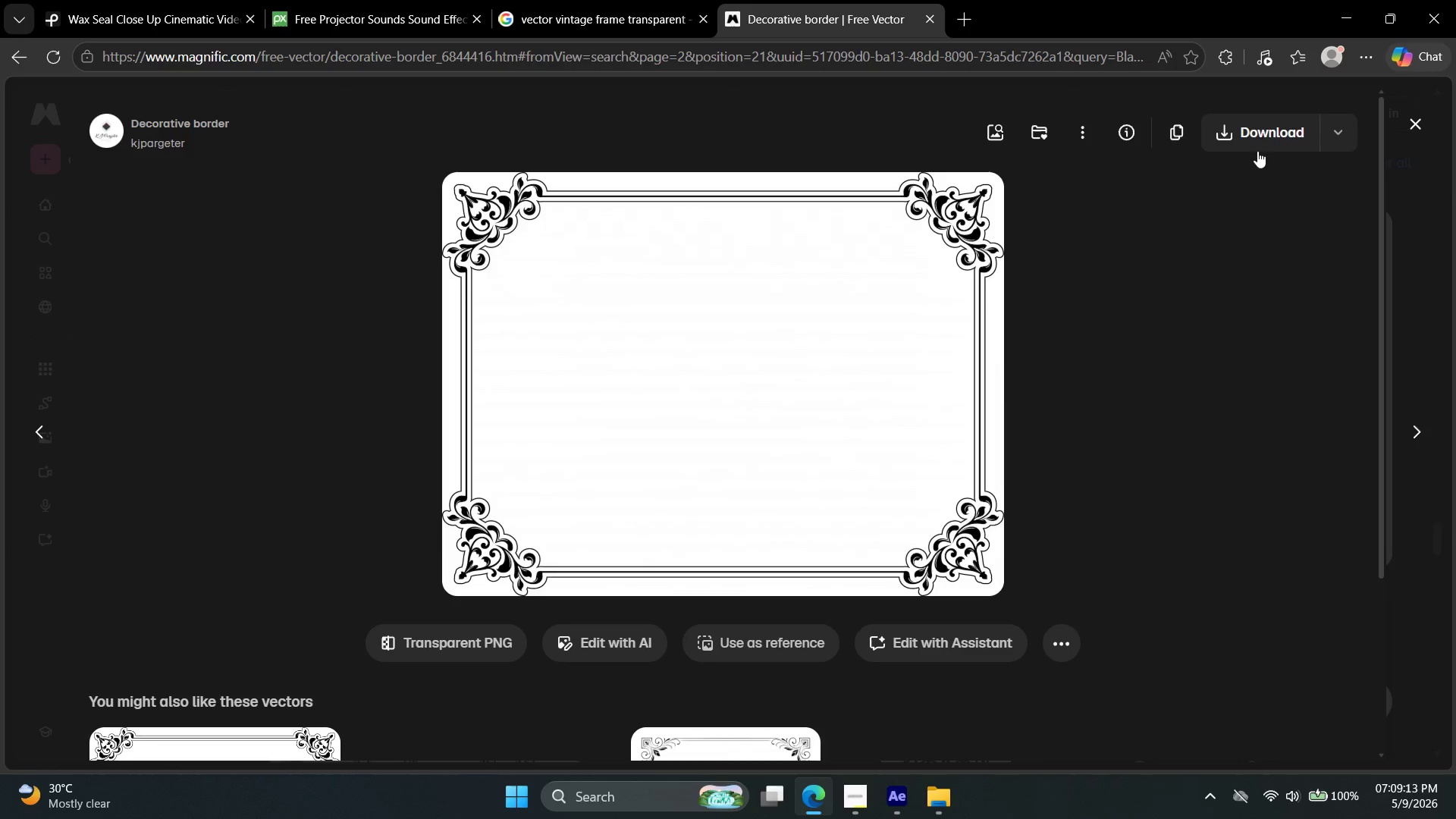 
left_click([1263, 122])
 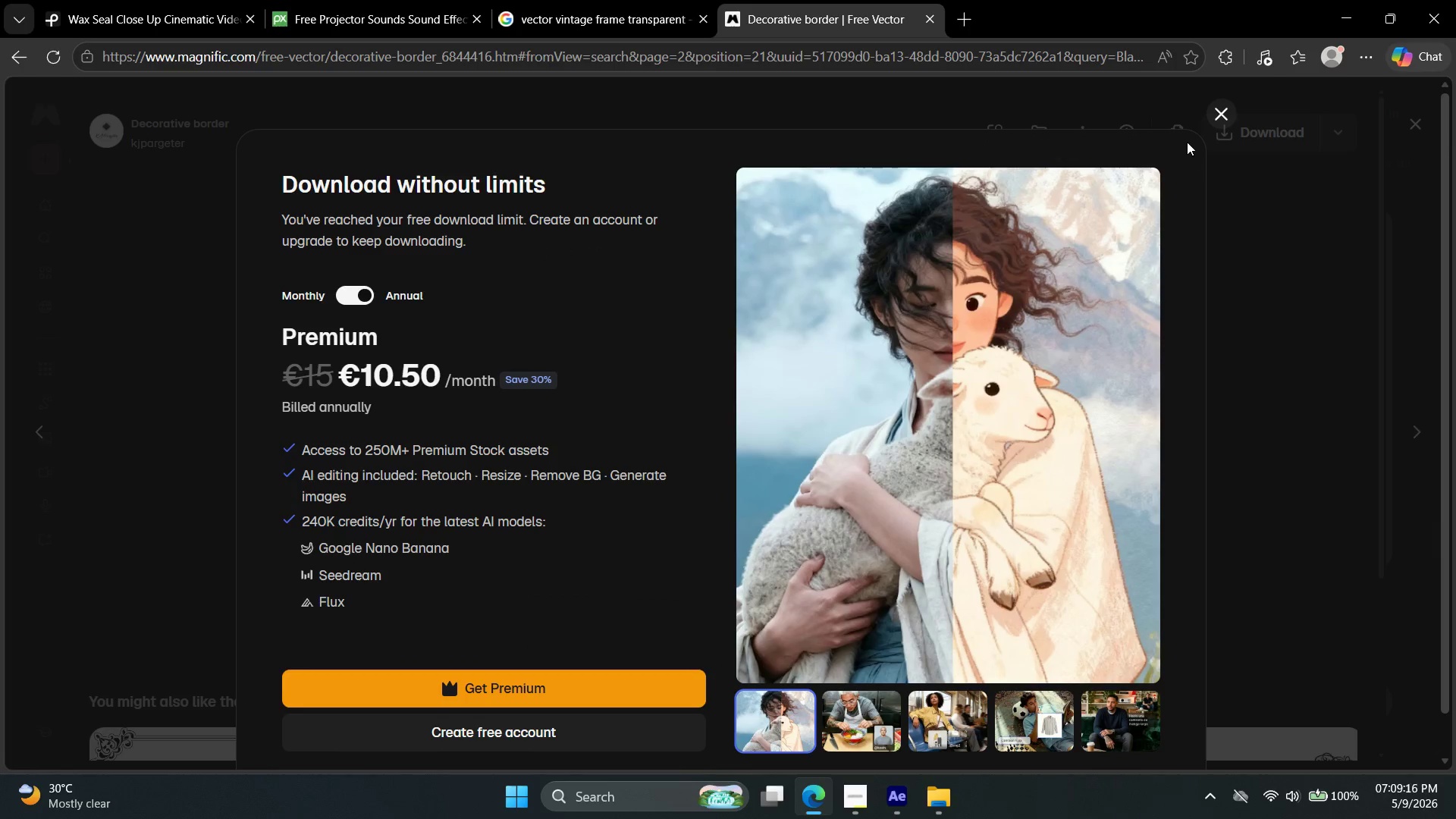 
left_click([1228, 105])
 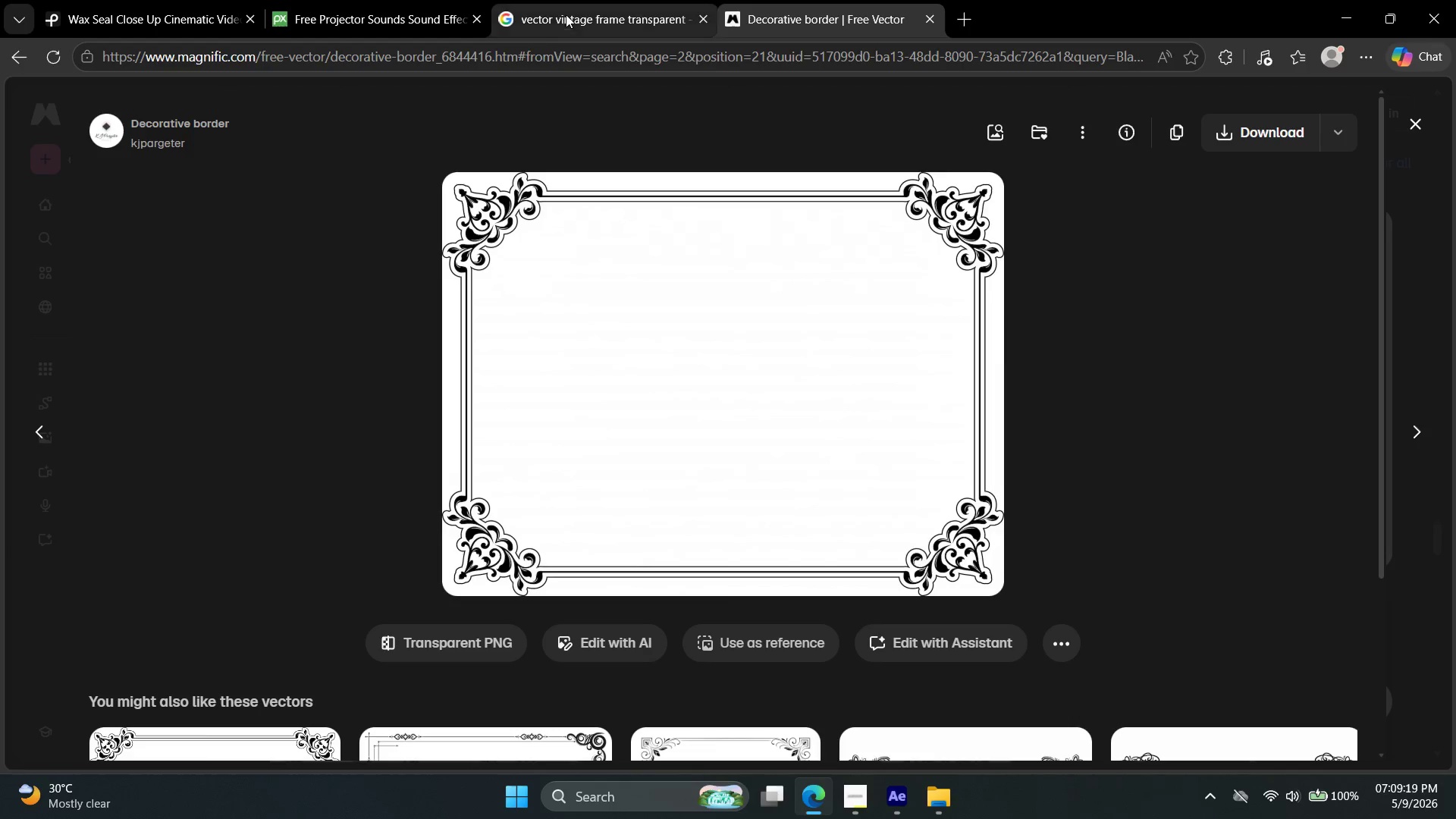 
left_click([566, 12])
 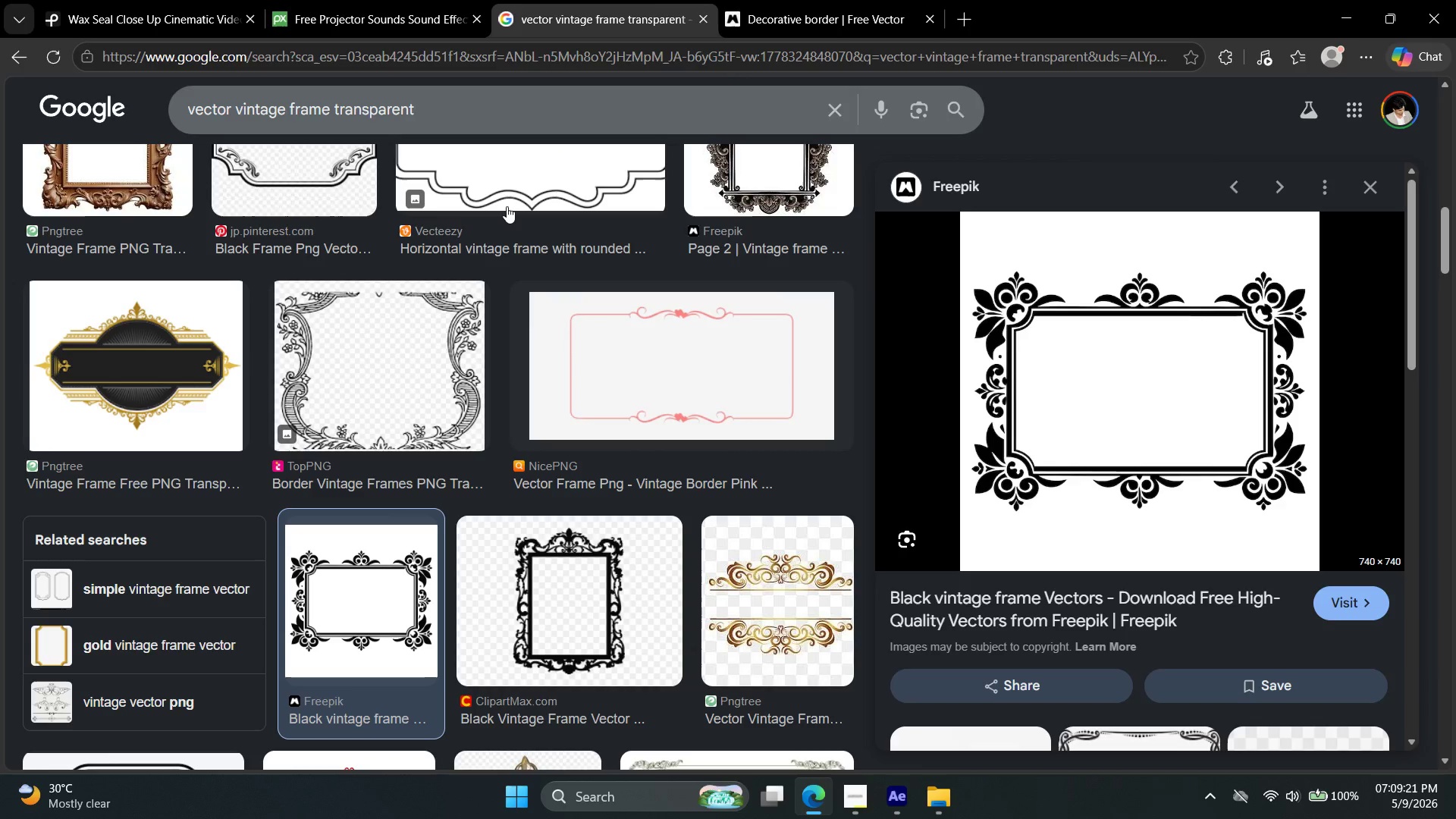 
scroll: coordinate [515, 440], scroll_direction: up, amount: 5.0
 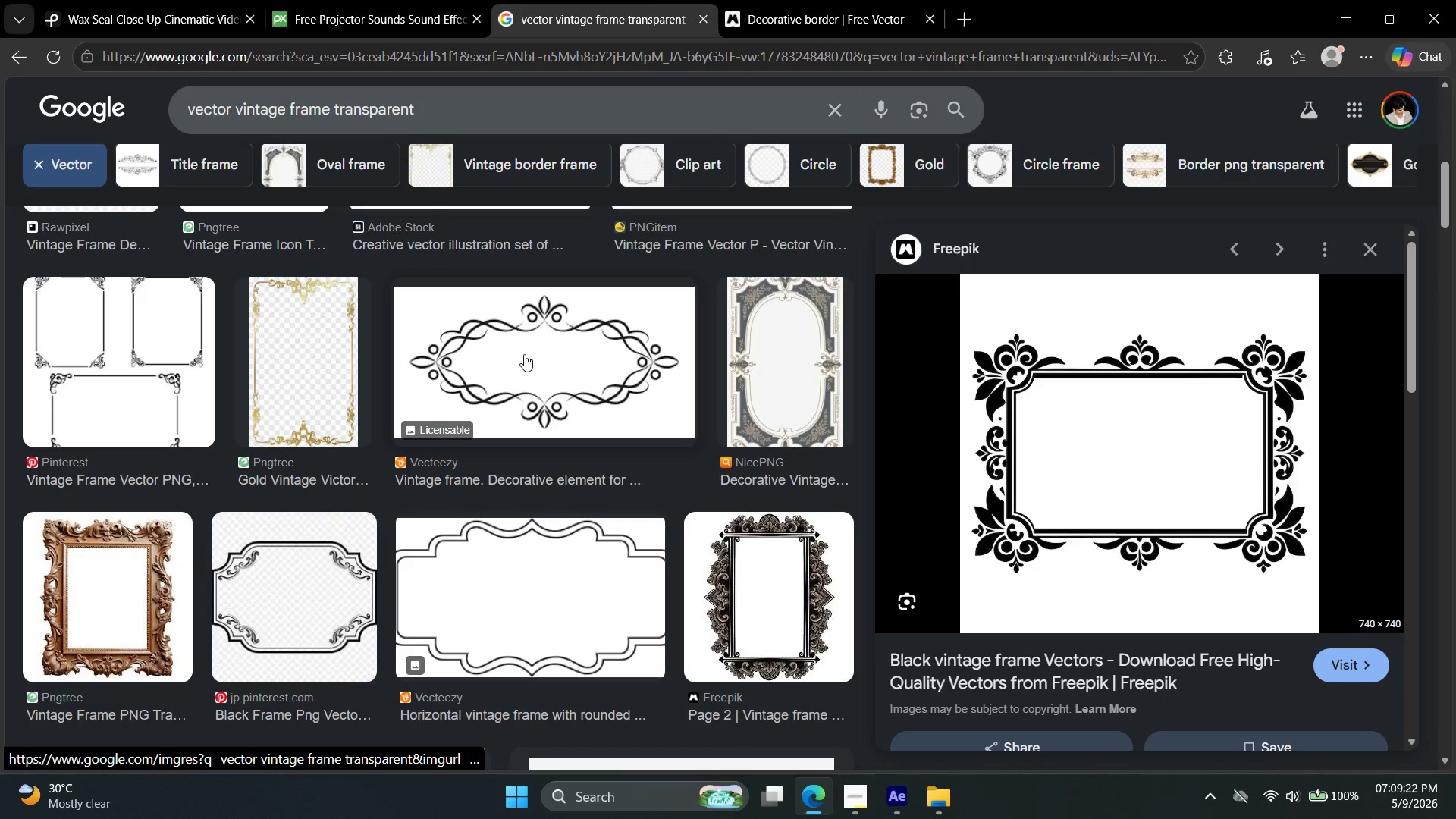 
scroll: coordinate [522, 344], scroll_direction: down, amount: 2.0
 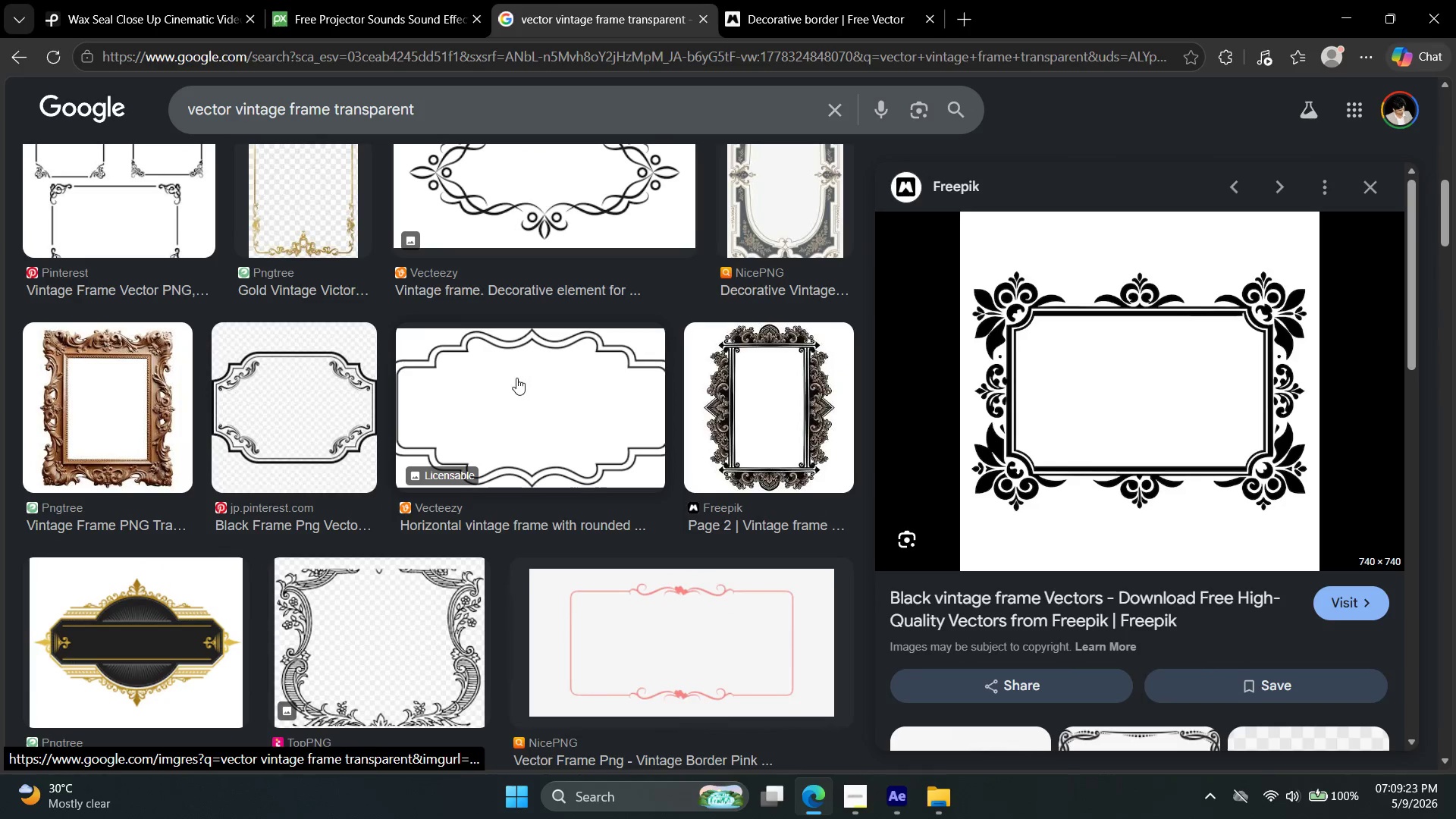 
scroll: coordinate [513, 384], scroll_direction: up, amount: 11.0
 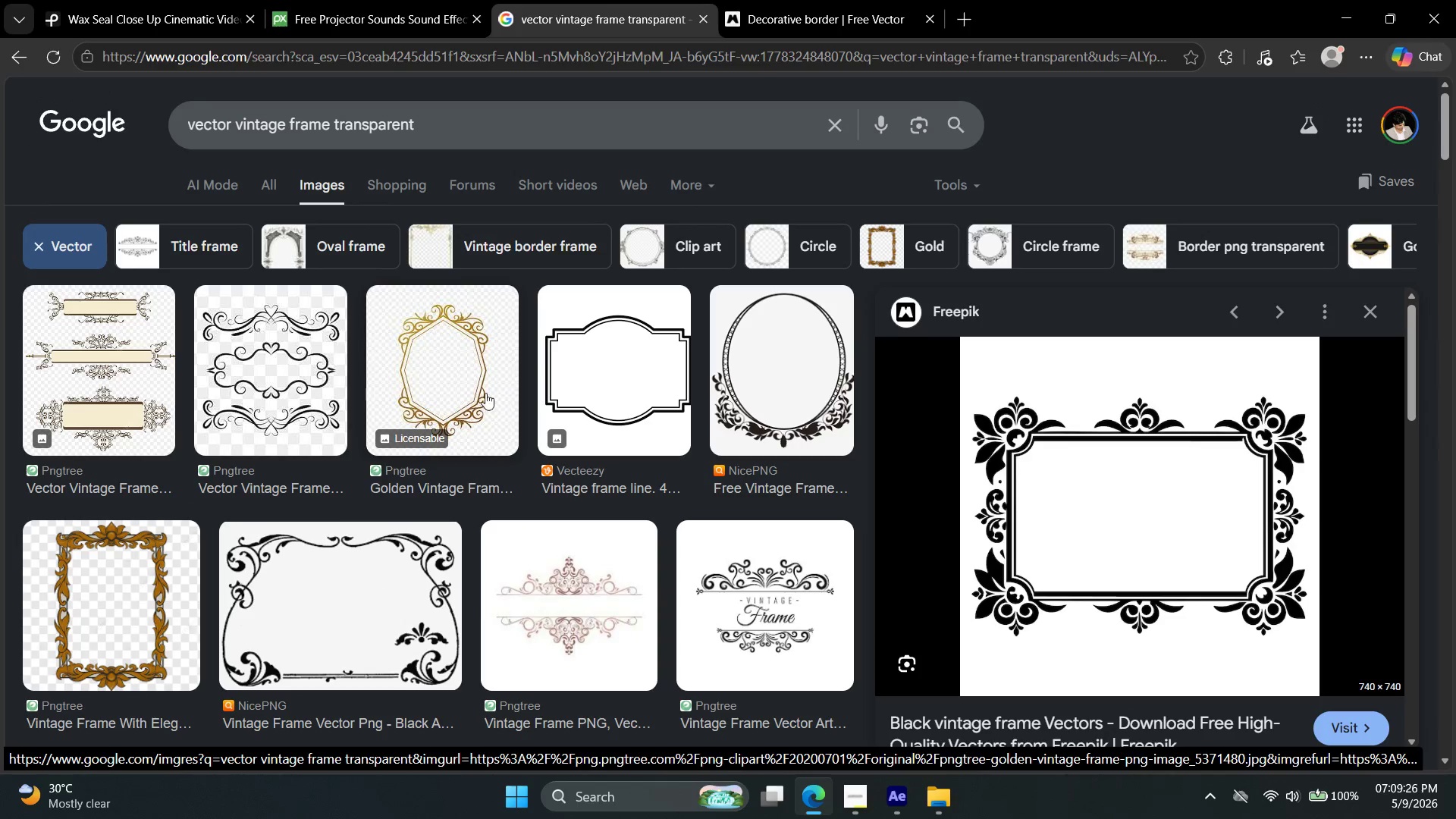 
left_click([136, 601])
 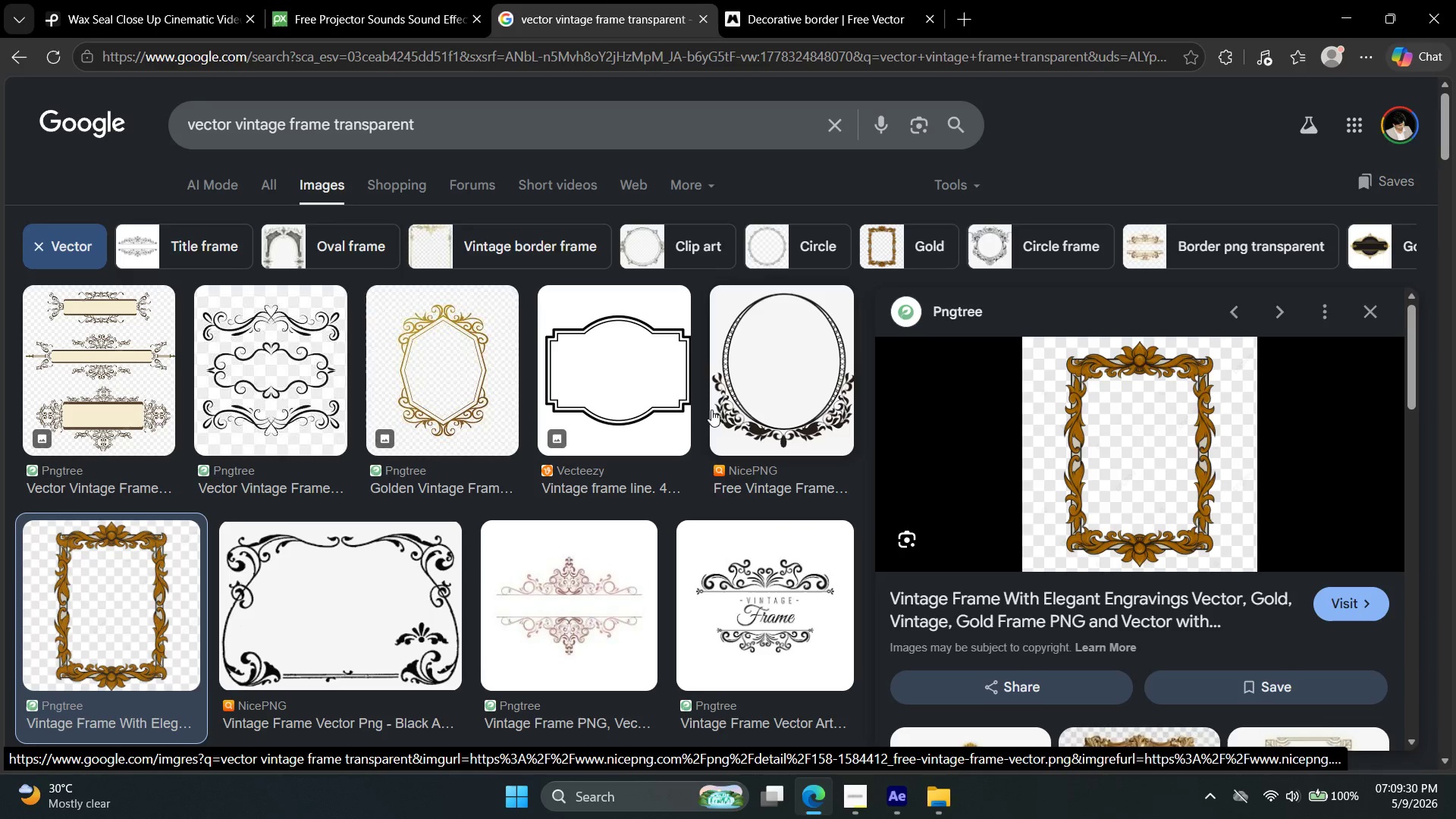 
scroll: coordinate [596, 358], scroll_direction: down, amount: 6.0
 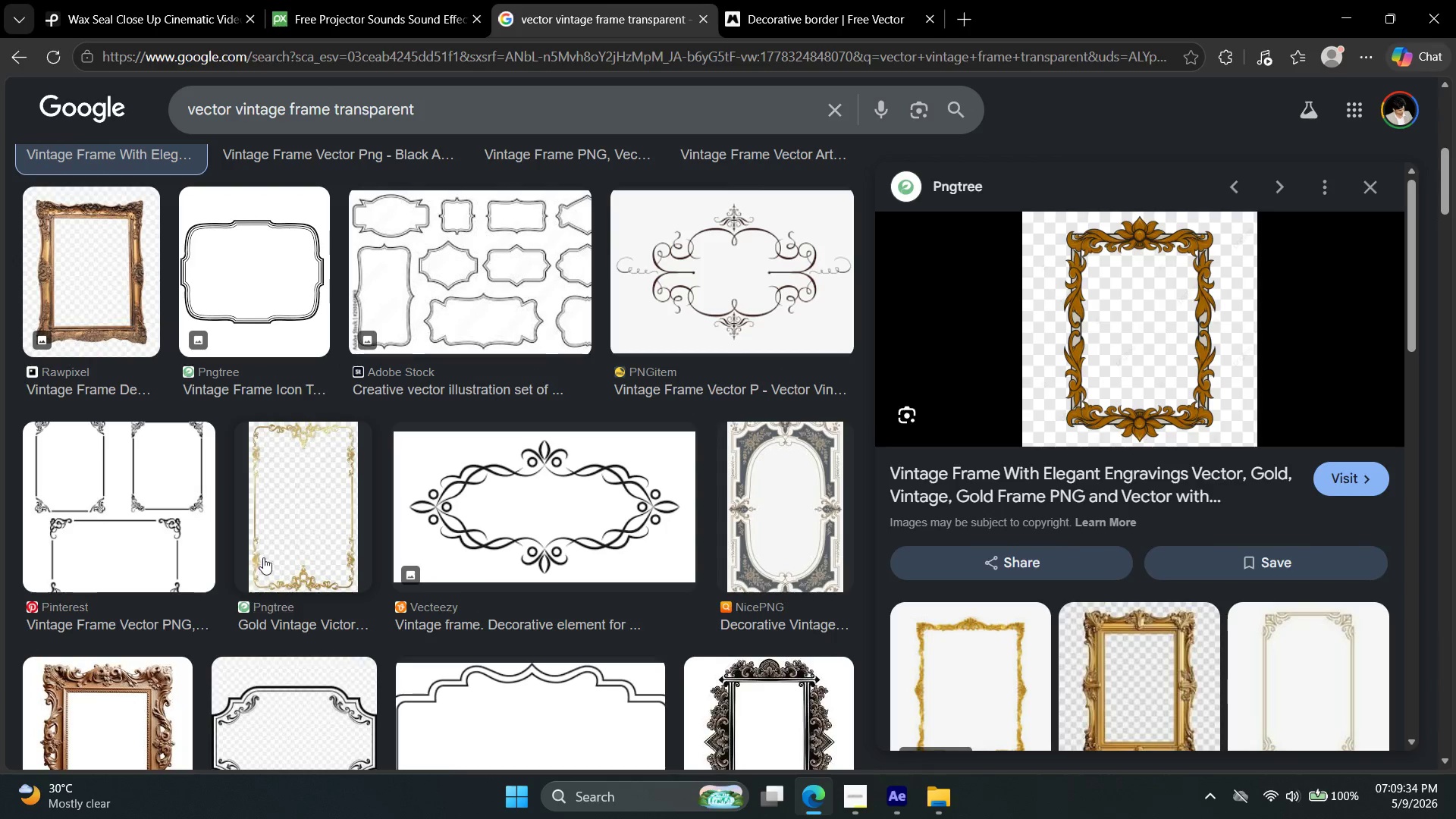 
left_click([305, 504])
 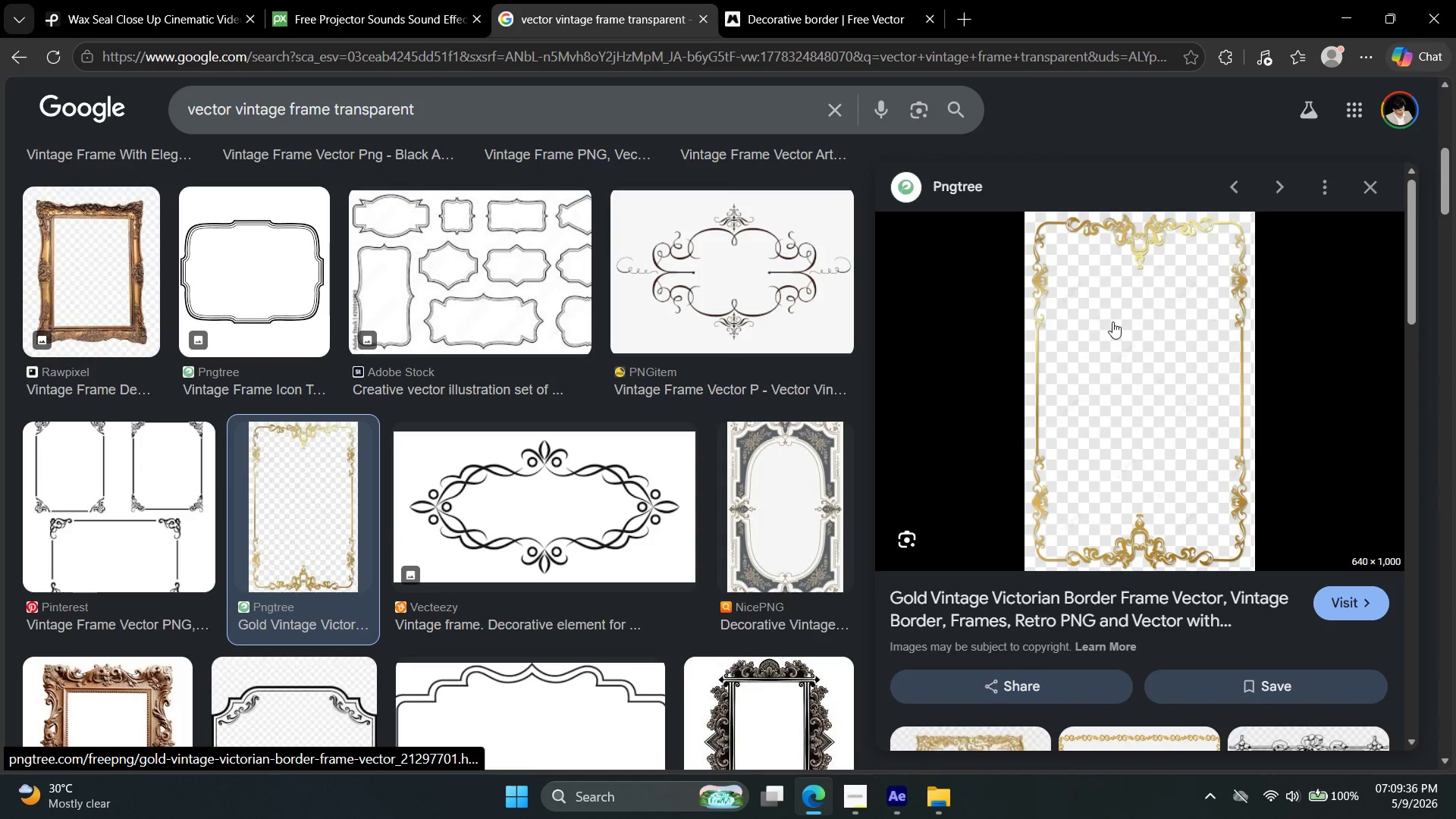 
right_click([1130, 315])
 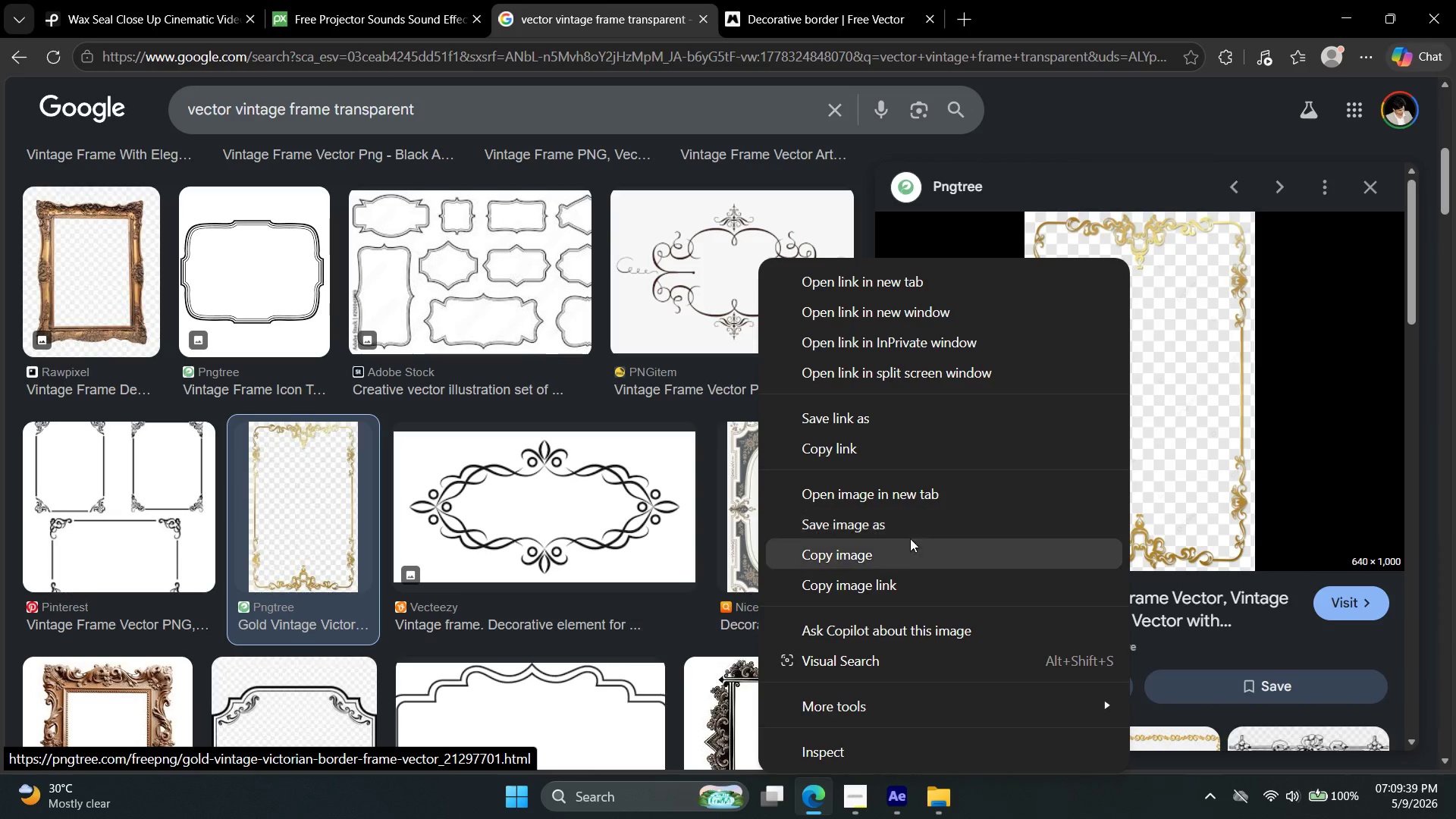 
double_click([1194, 346])
 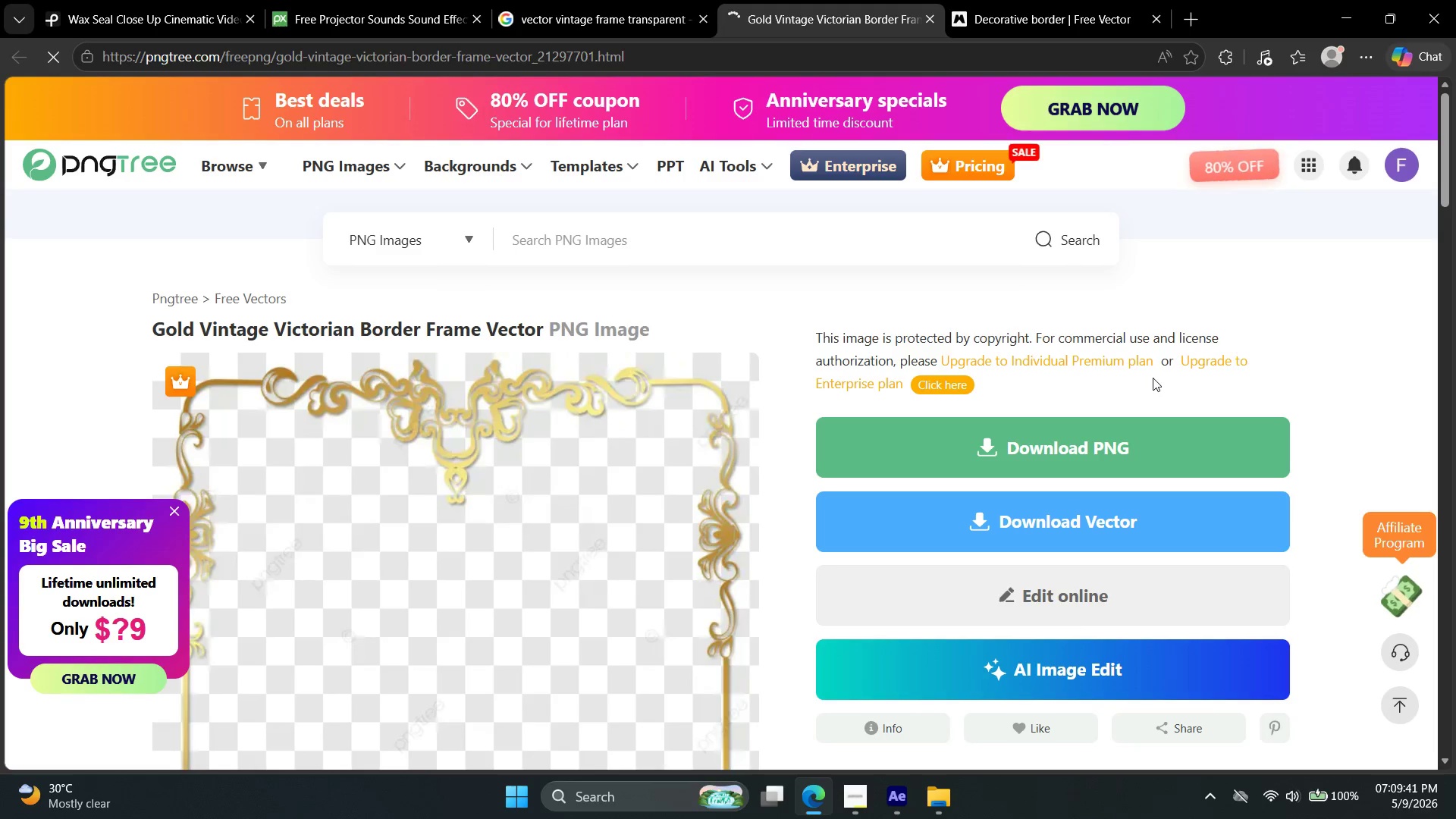 
scroll: coordinate [1149, 381], scroll_direction: down, amount: 2.0
 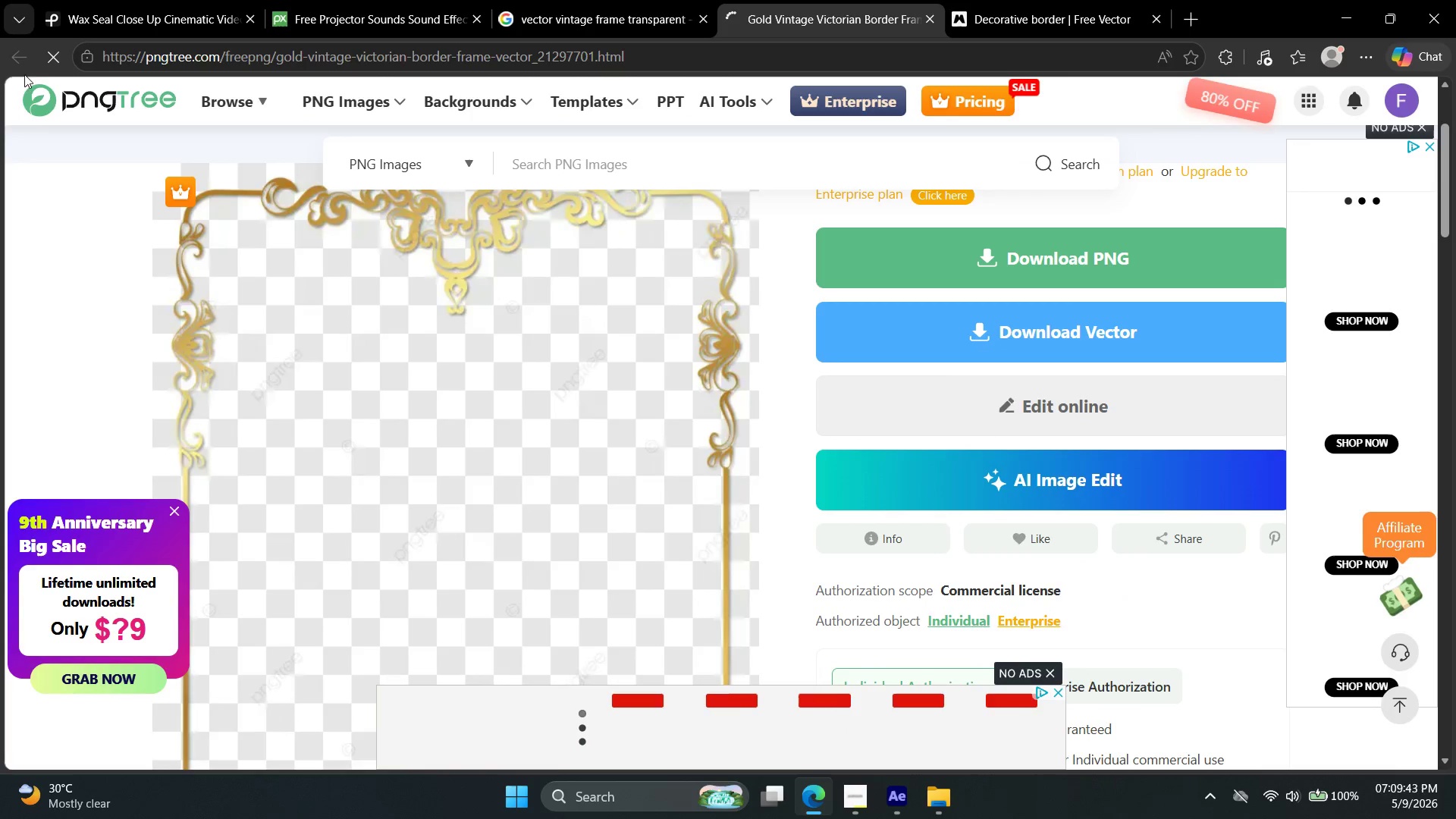 
left_click([26, 49])
 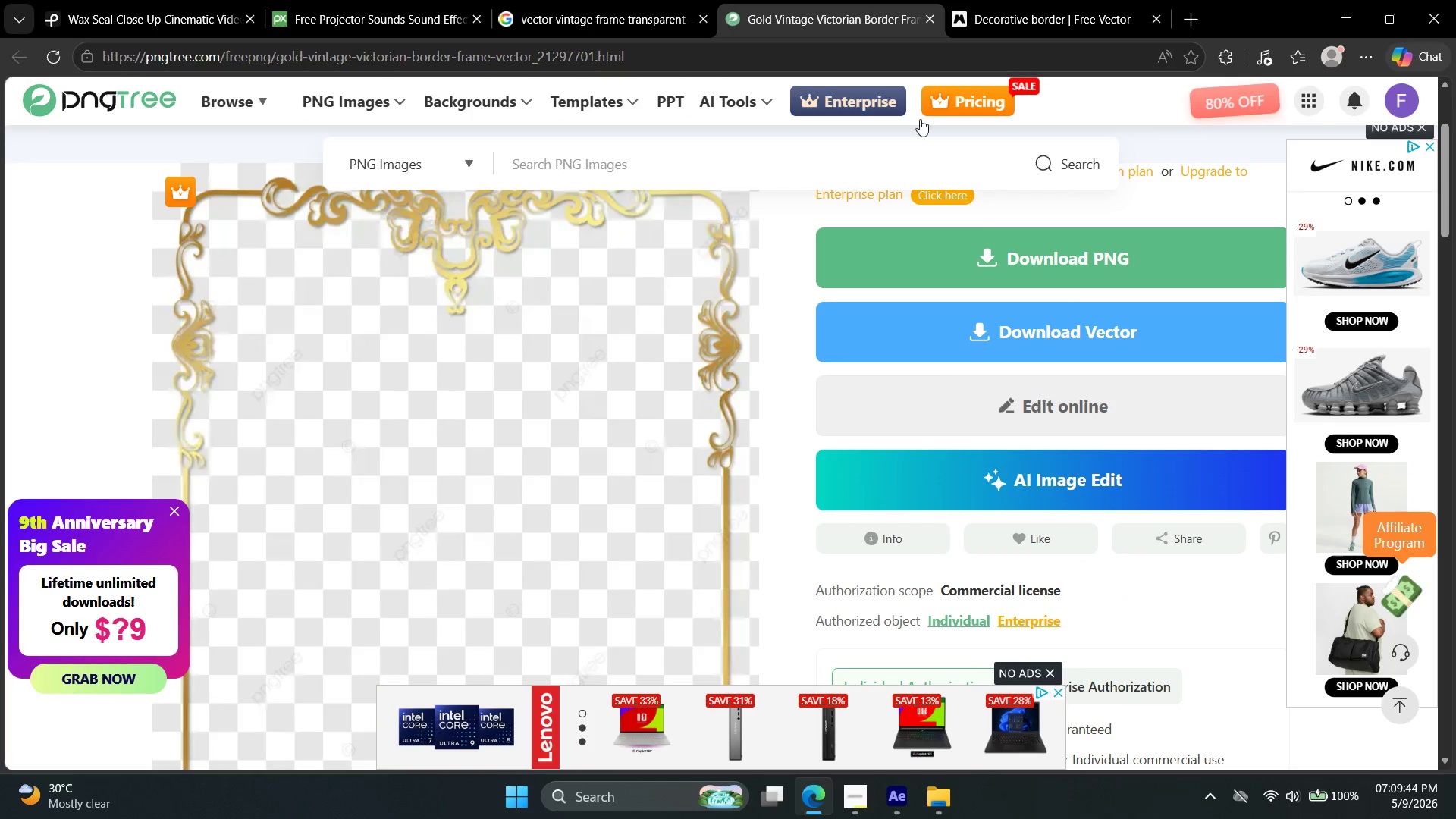 
left_click([1001, 252])
 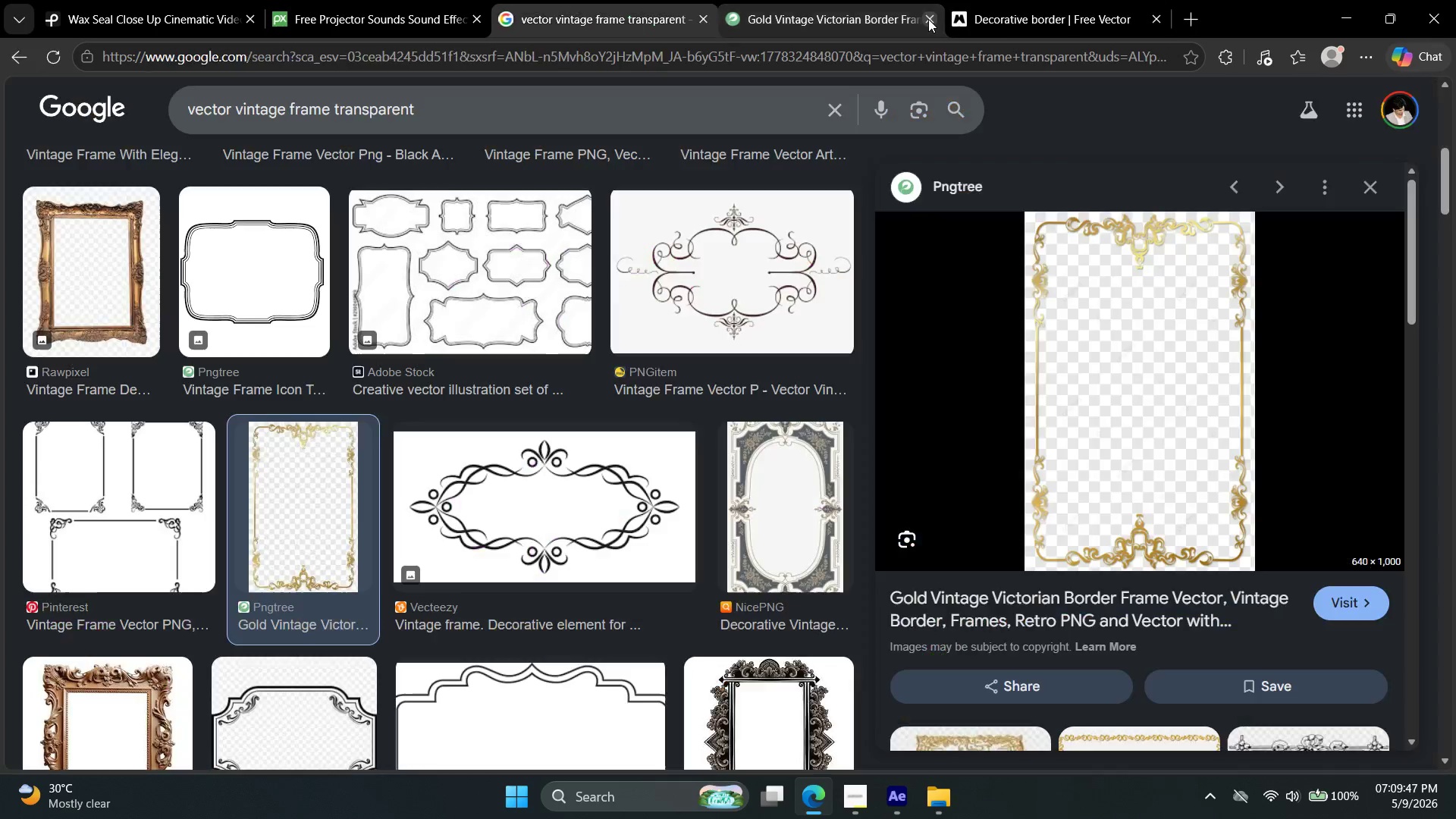 
scroll: coordinate [733, 281], scroll_direction: down, amount: 18.0
 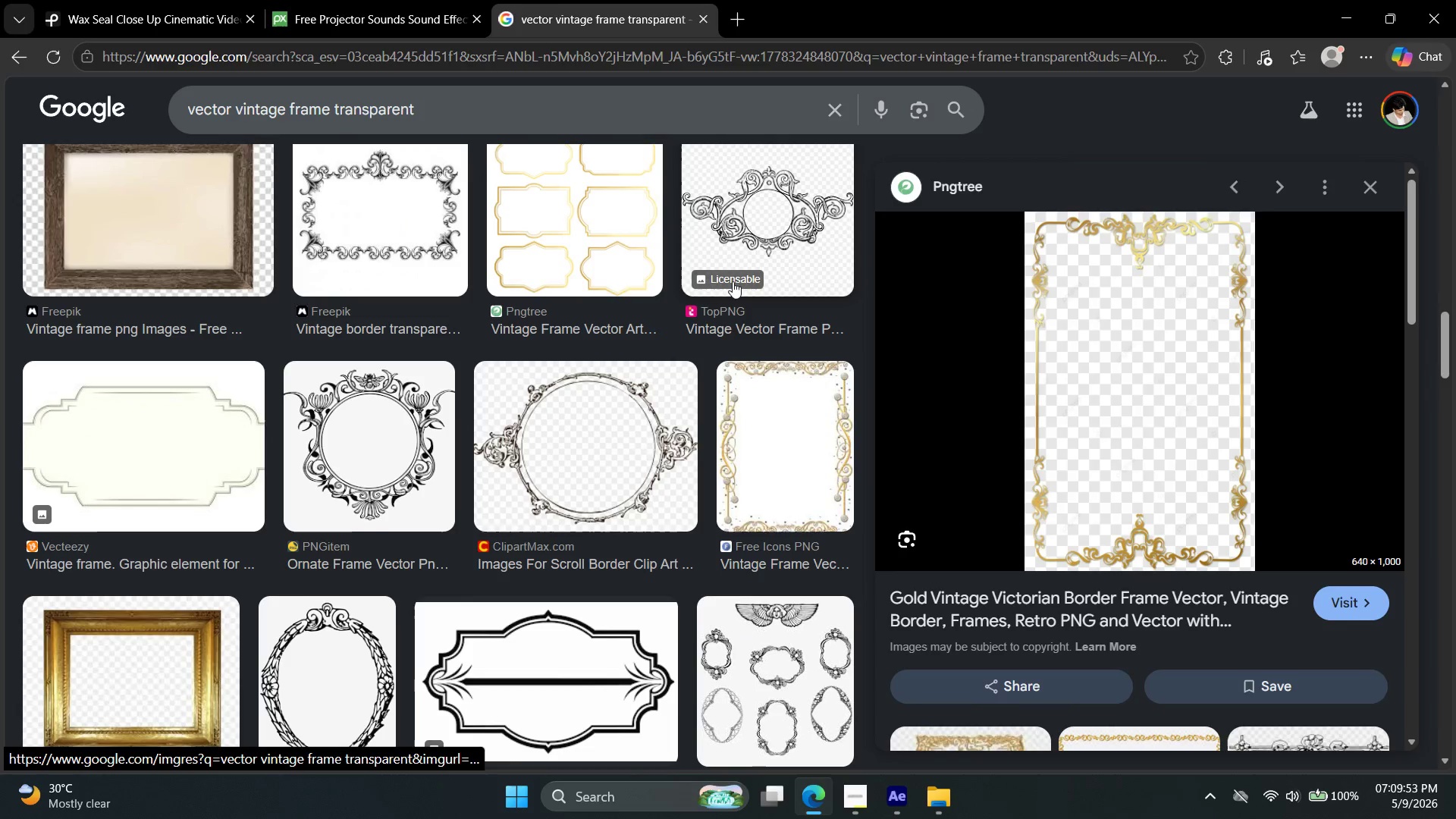 
scroll: coordinate [723, 297], scroll_direction: down, amount: 15.0
 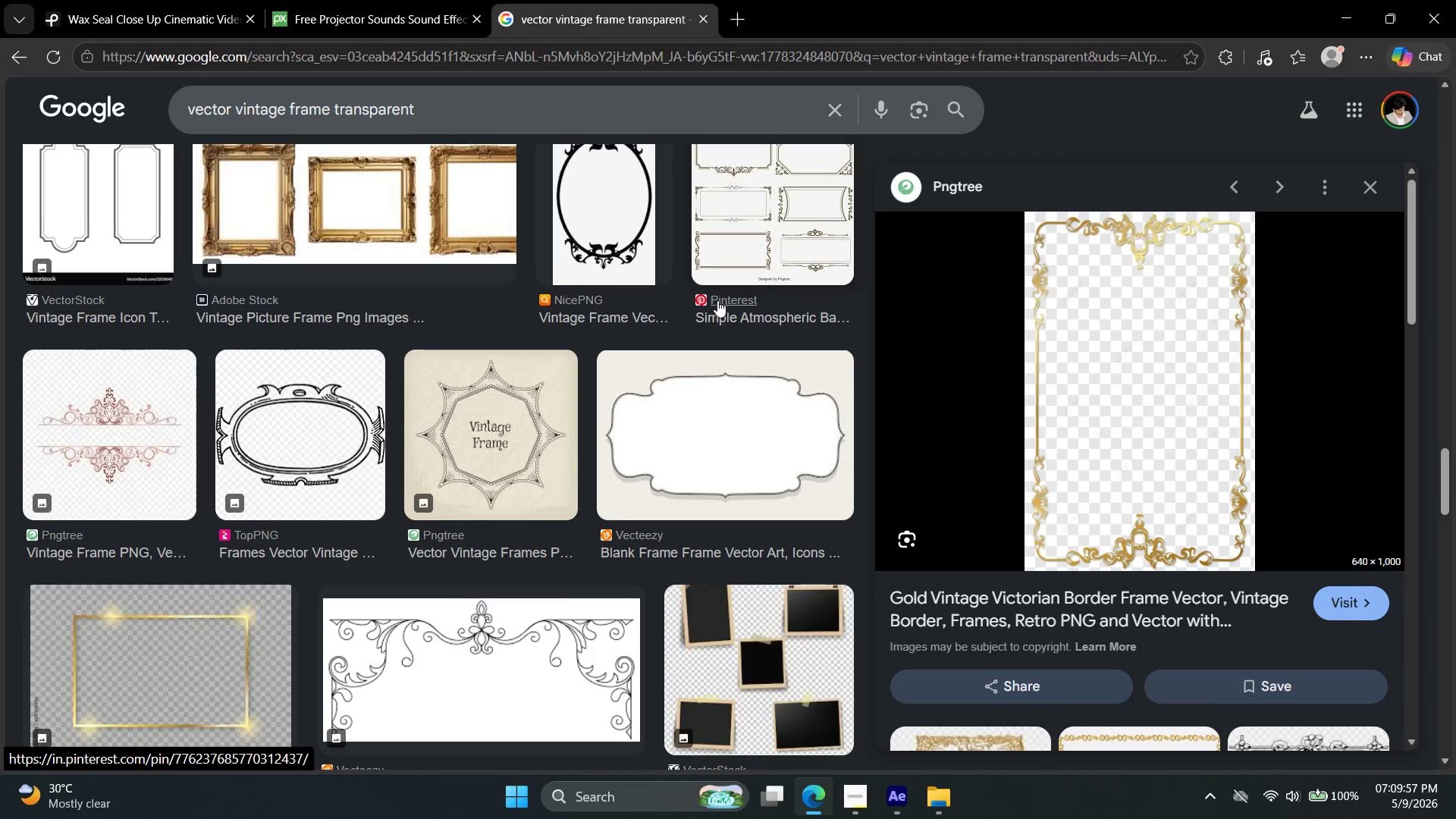 
scroll: coordinate [606, 359], scroll_direction: down, amount: 17.0
 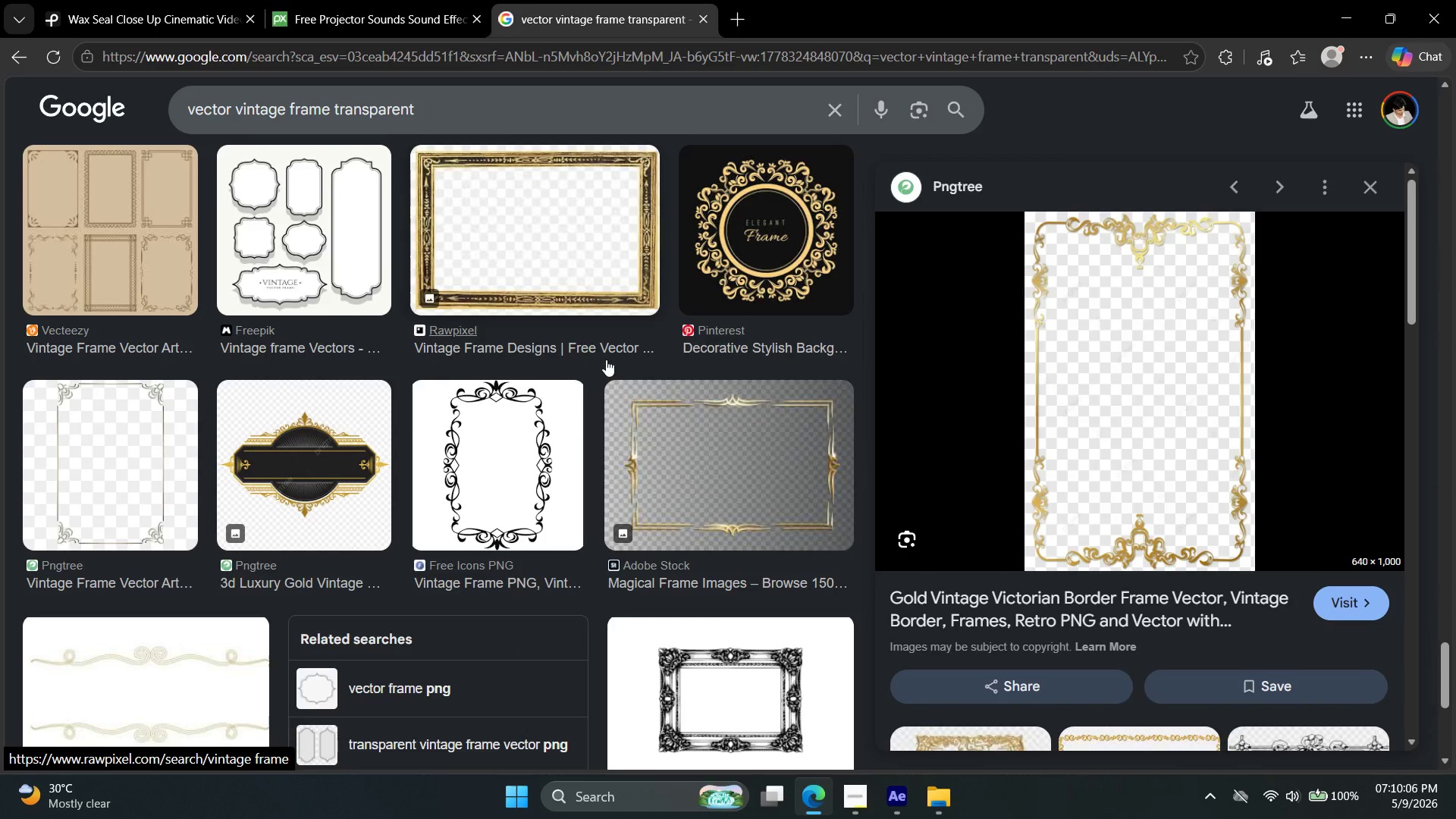 
scroll: coordinate [585, 375], scroll_direction: down, amount: 9.0
 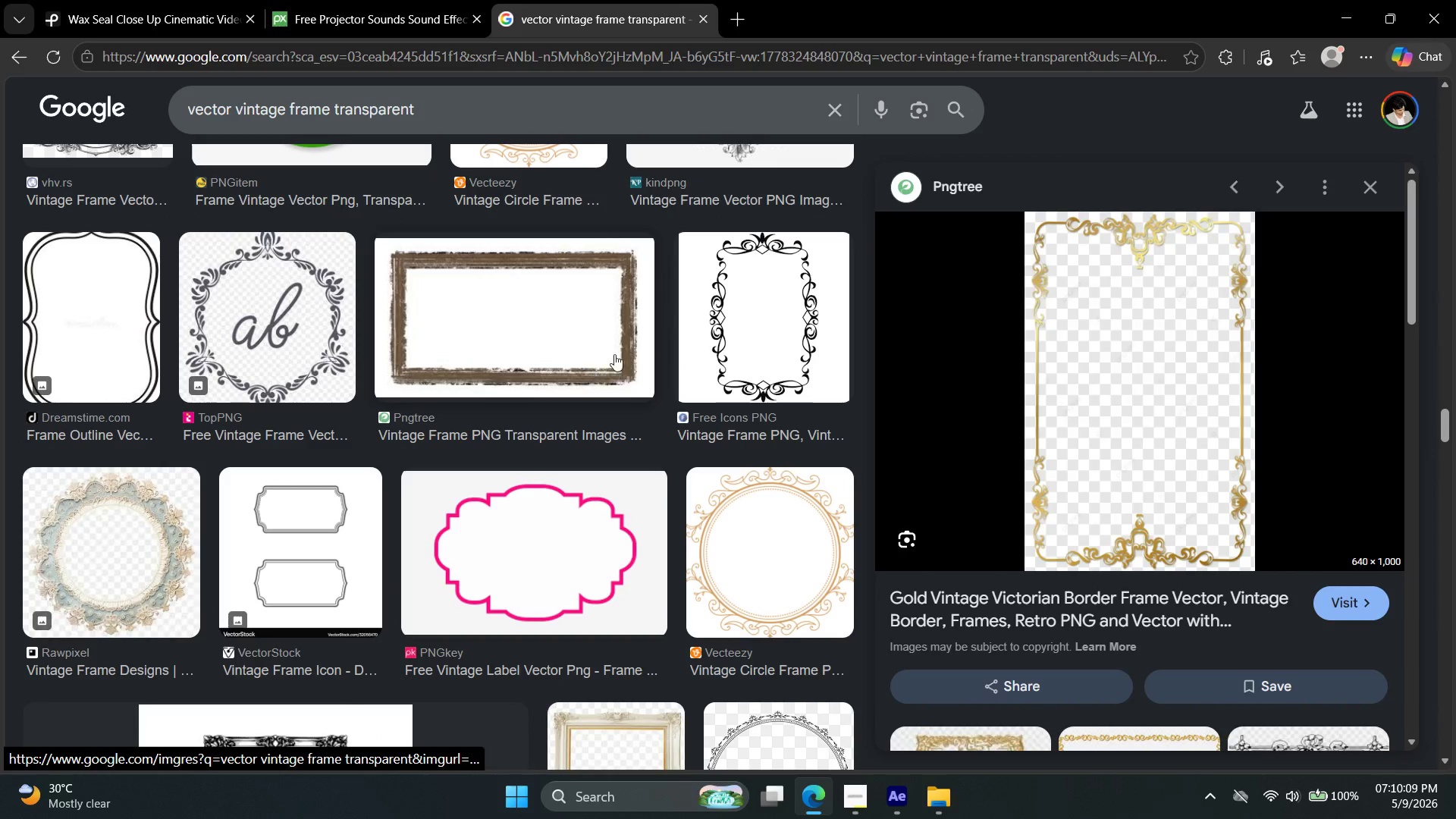 
left_click([751, 306])
 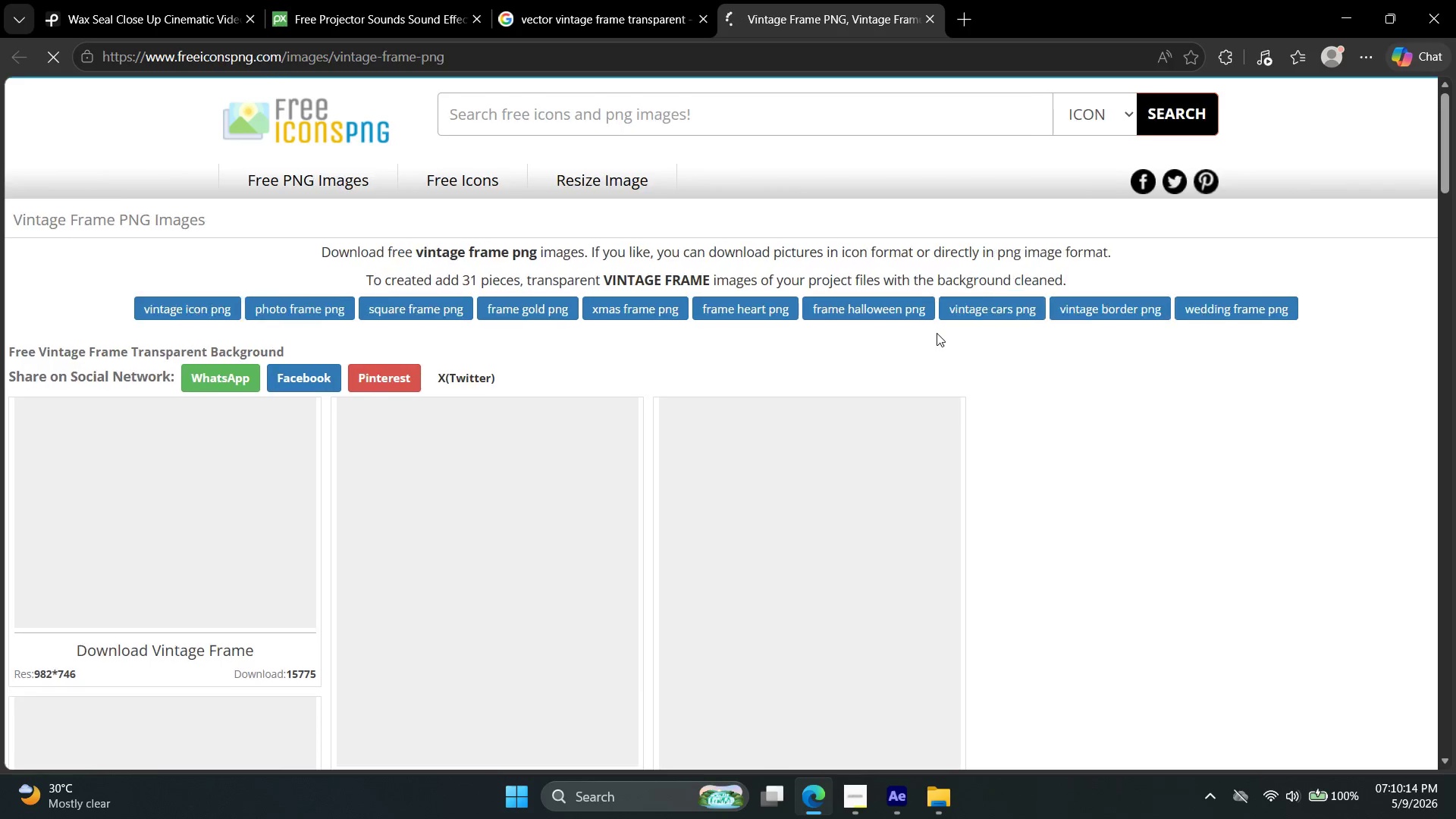 
wait(5.8)
 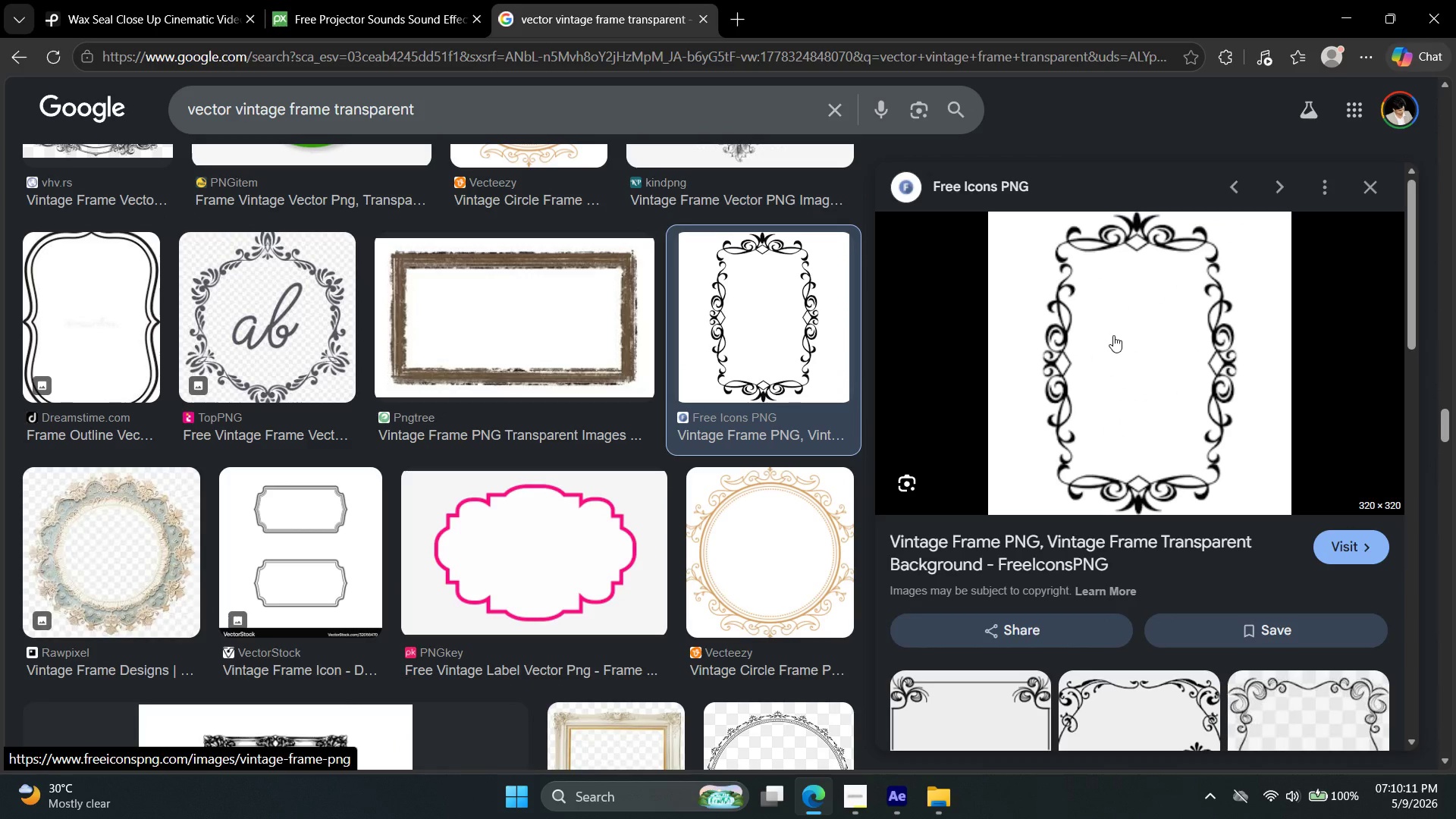 
scroll: coordinate [532, 402], scroll_direction: down, amount: 2.0
 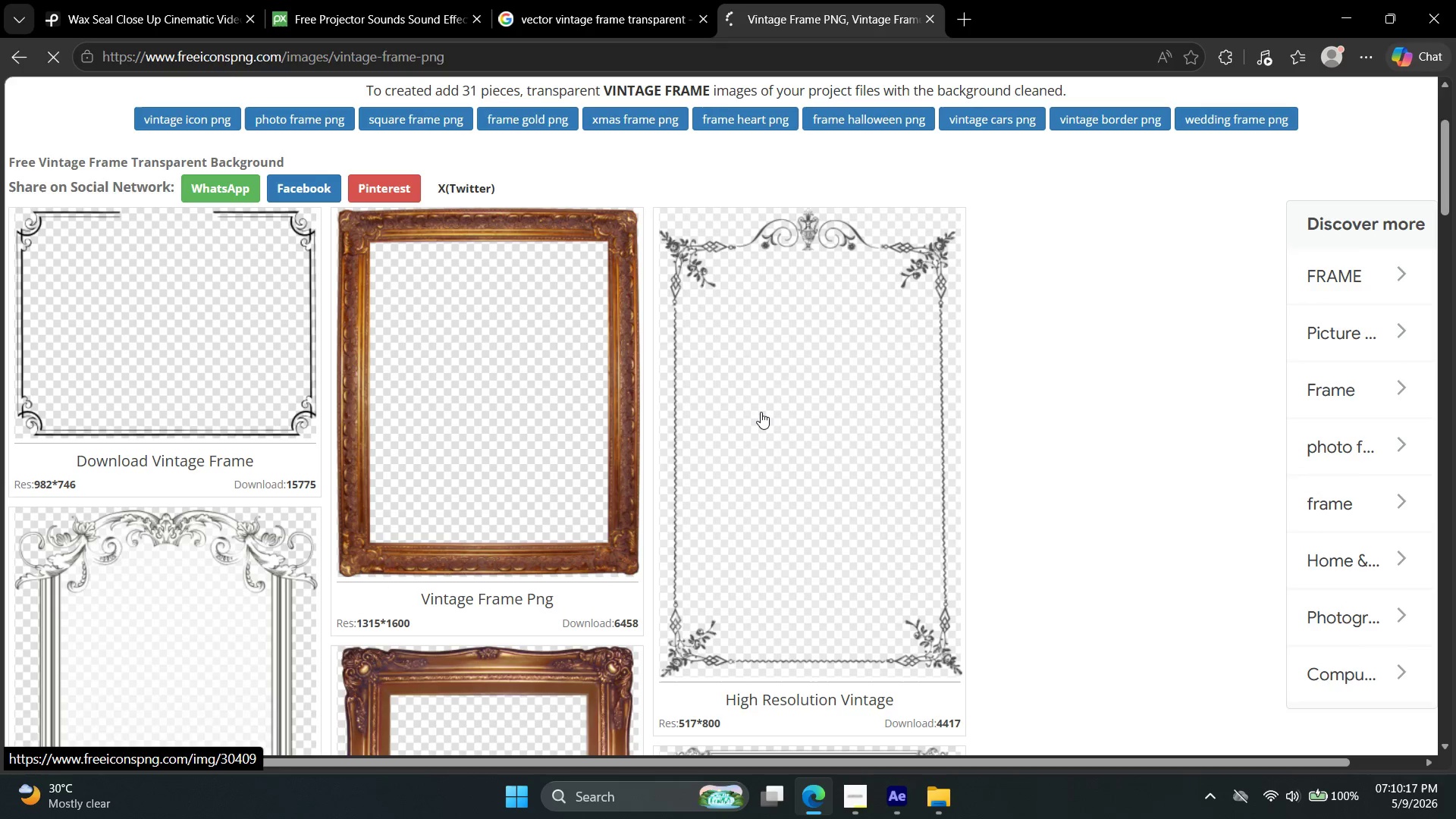 
left_click([761, 412])
 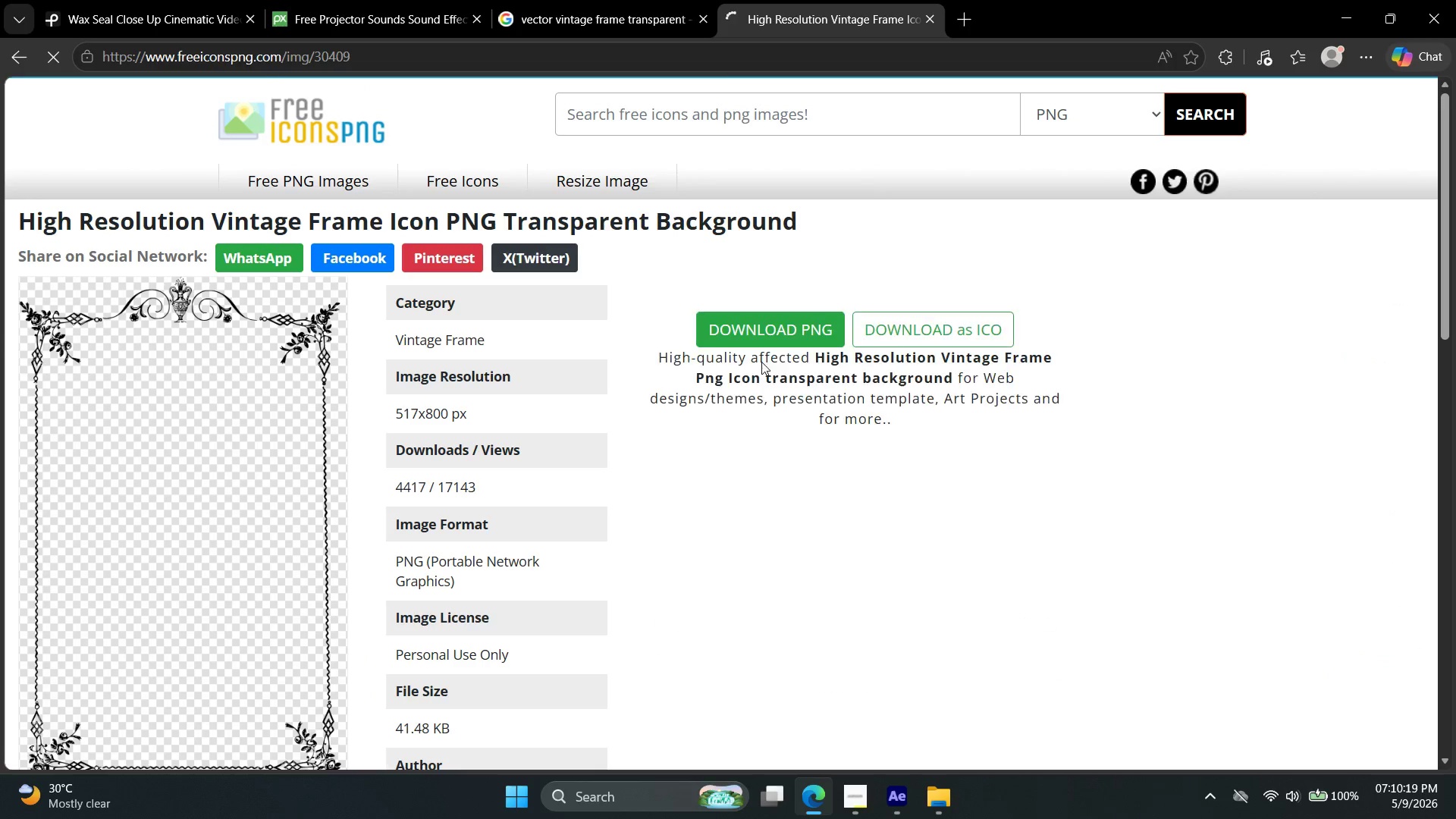 
left_click([769, 340])
 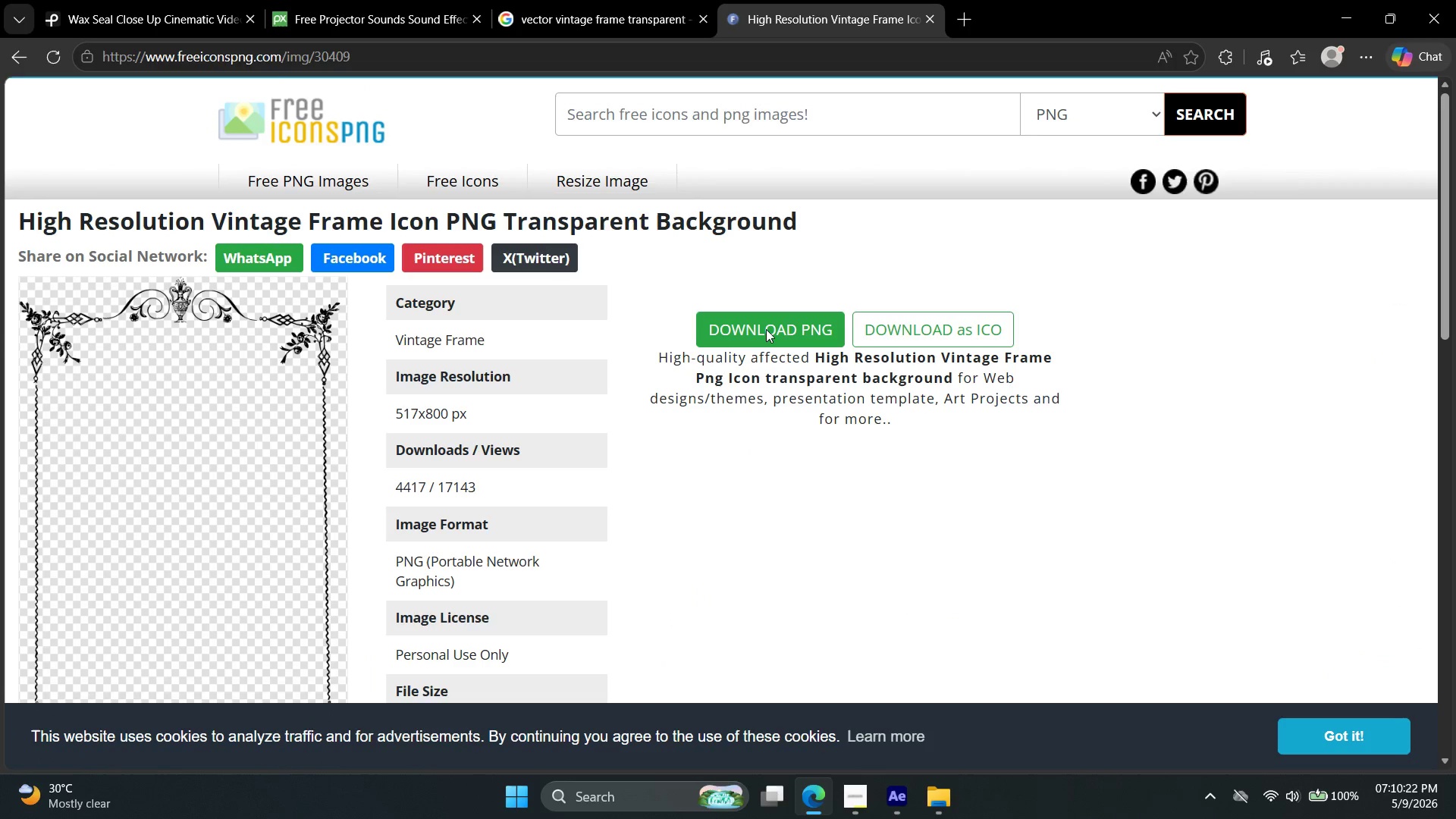 
left_click([766, 329])
 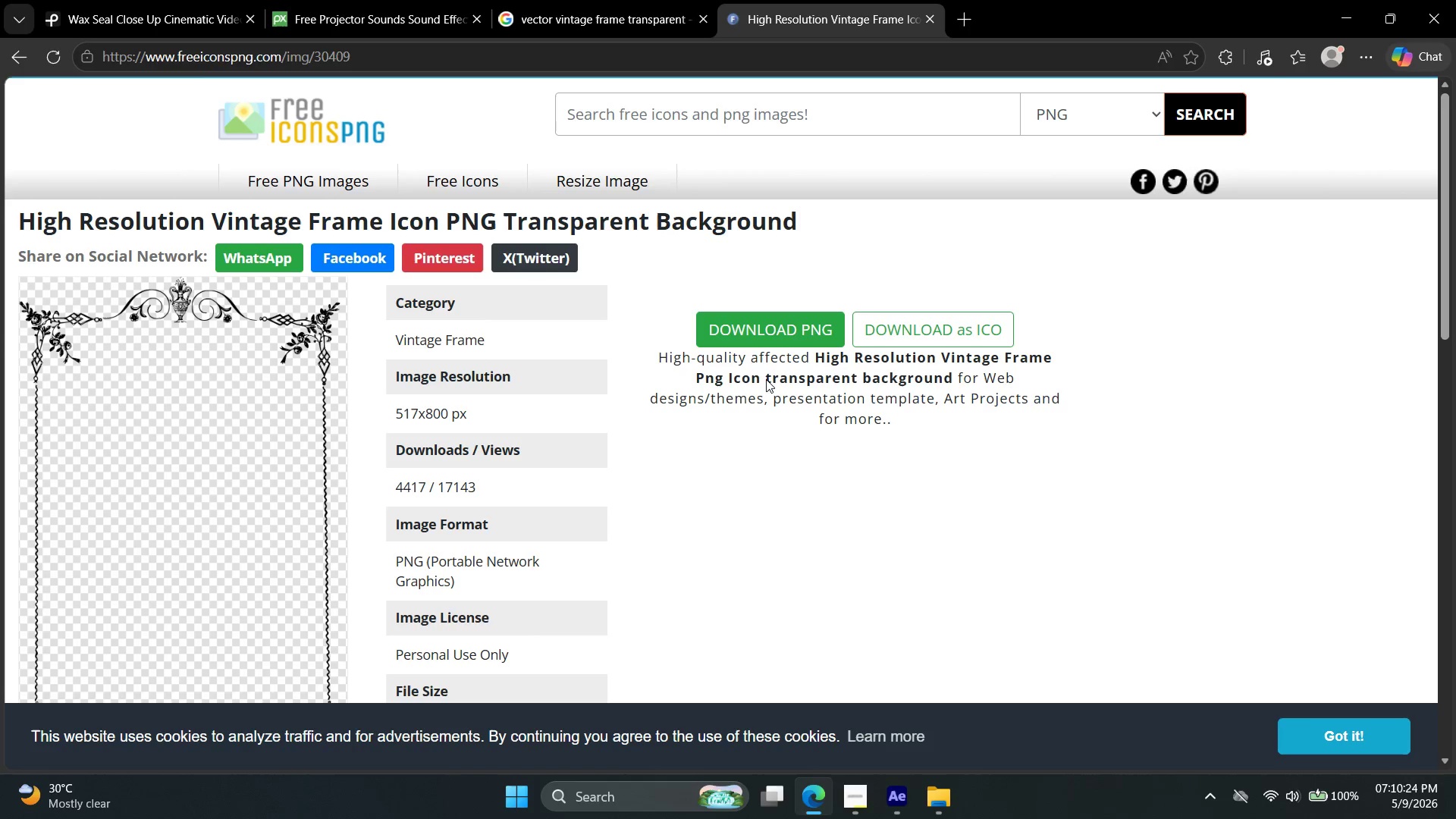 
scroll: coordinate [791, 446], scroll_direction: down, amount: 3.0
 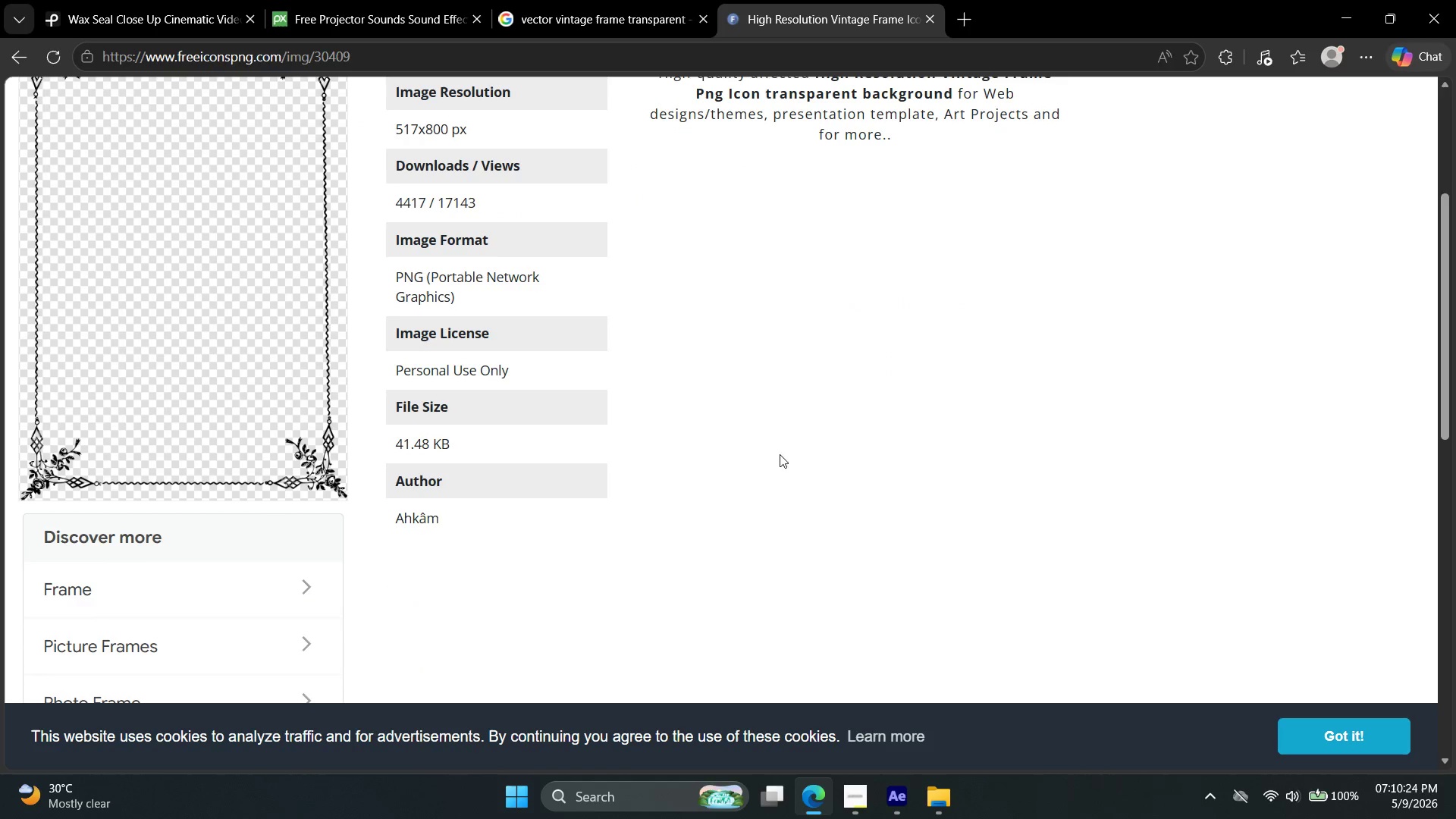 
scroll: coordinate [774, 461], scroll_direction: up, amount: 4.0
 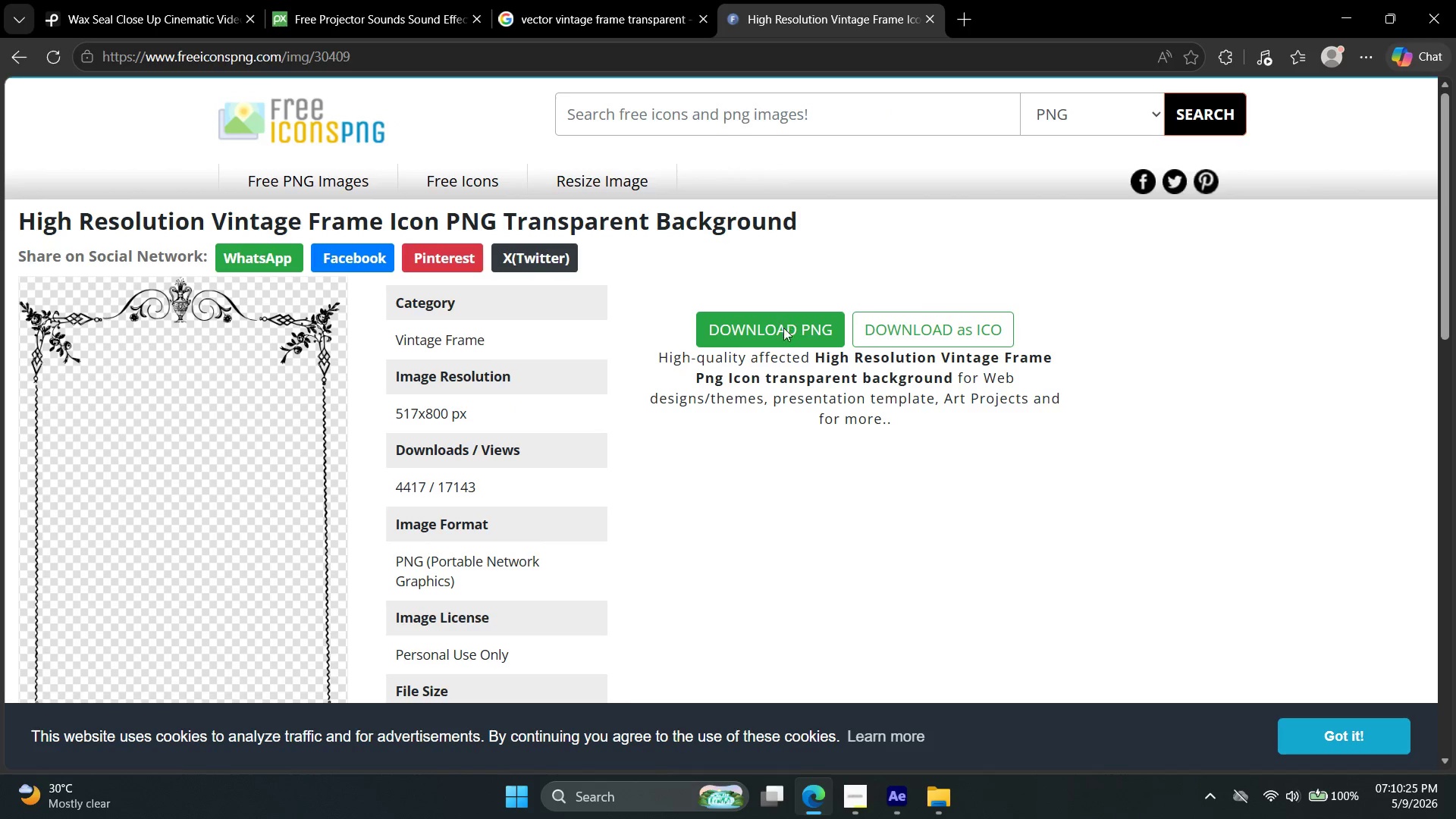 
left_click([782, 332])
 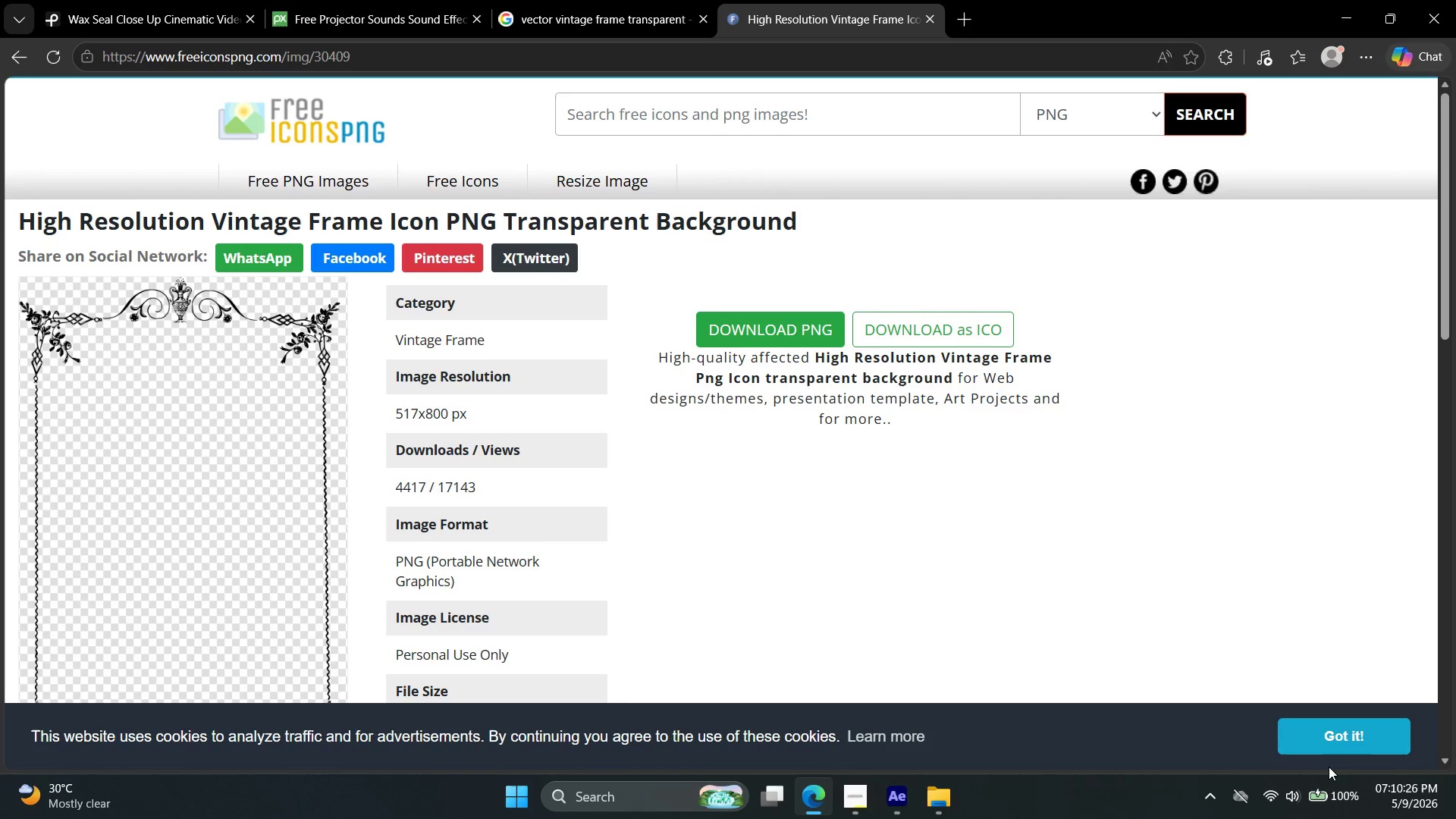 
left_click([1321, 732])
 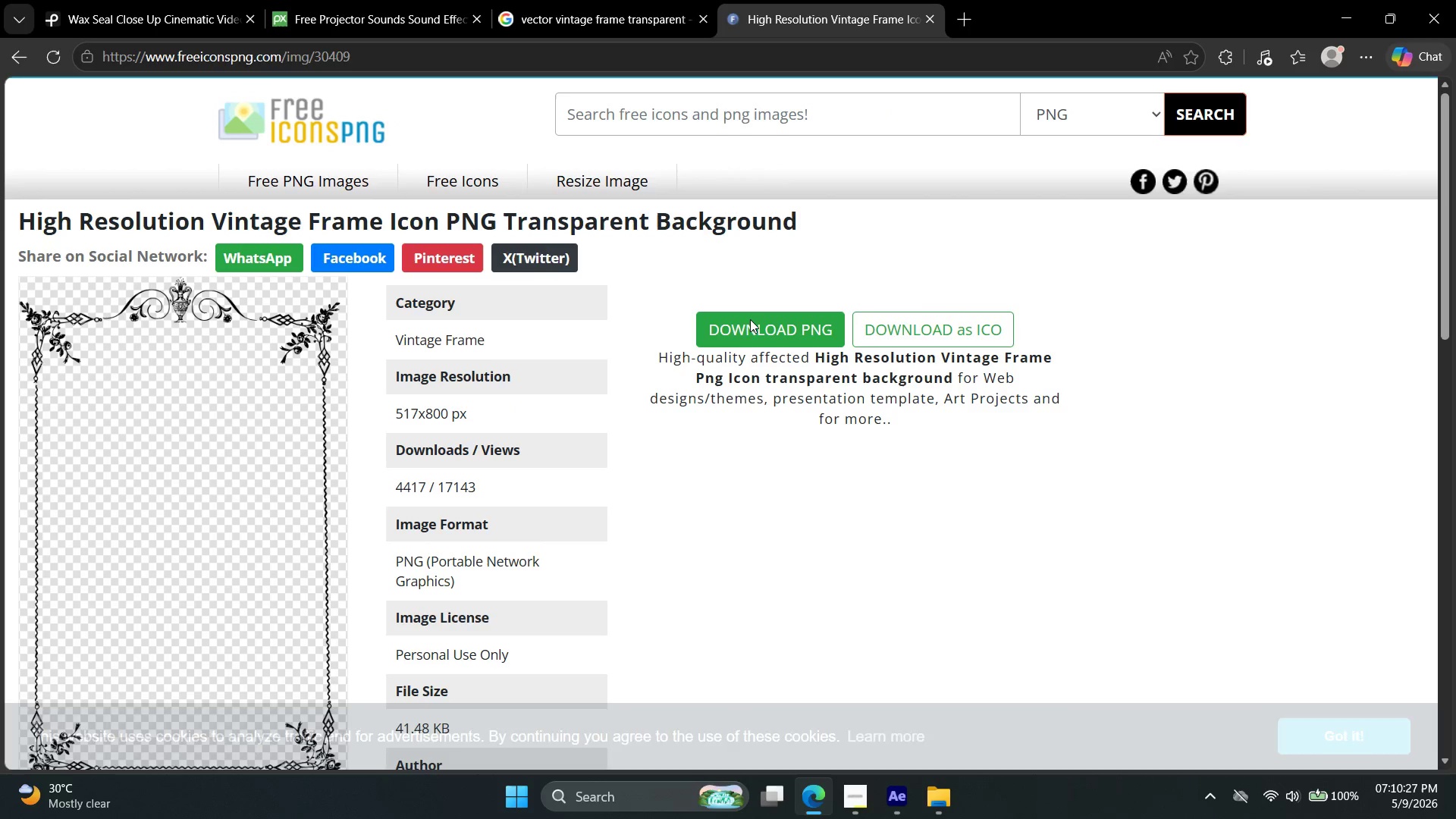 
left_click([749, 334])
 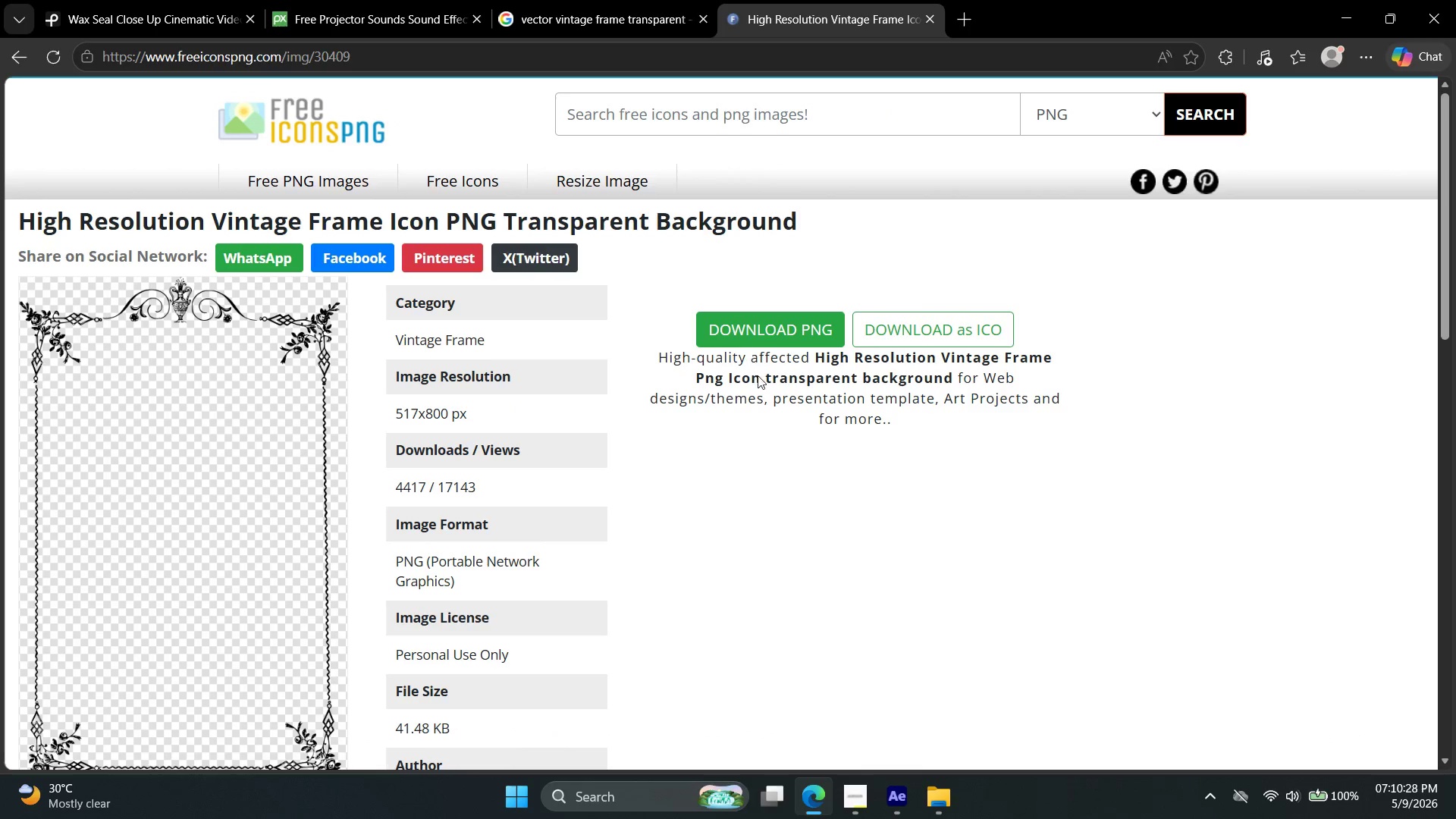 
scroll: coordinate [775, 412], scroll_direction: down, amount: 4.0
 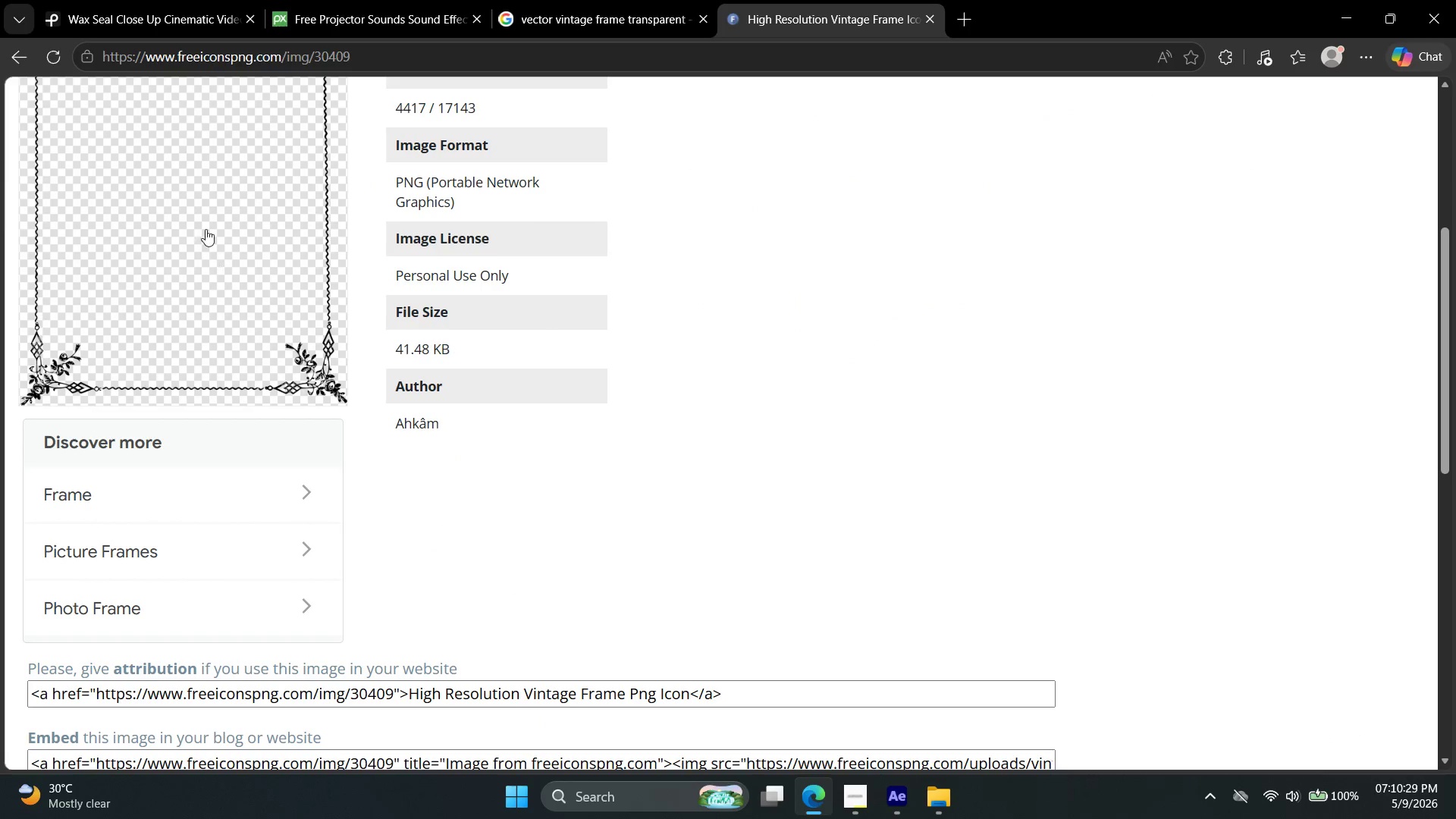 
left_click([202, 222])
 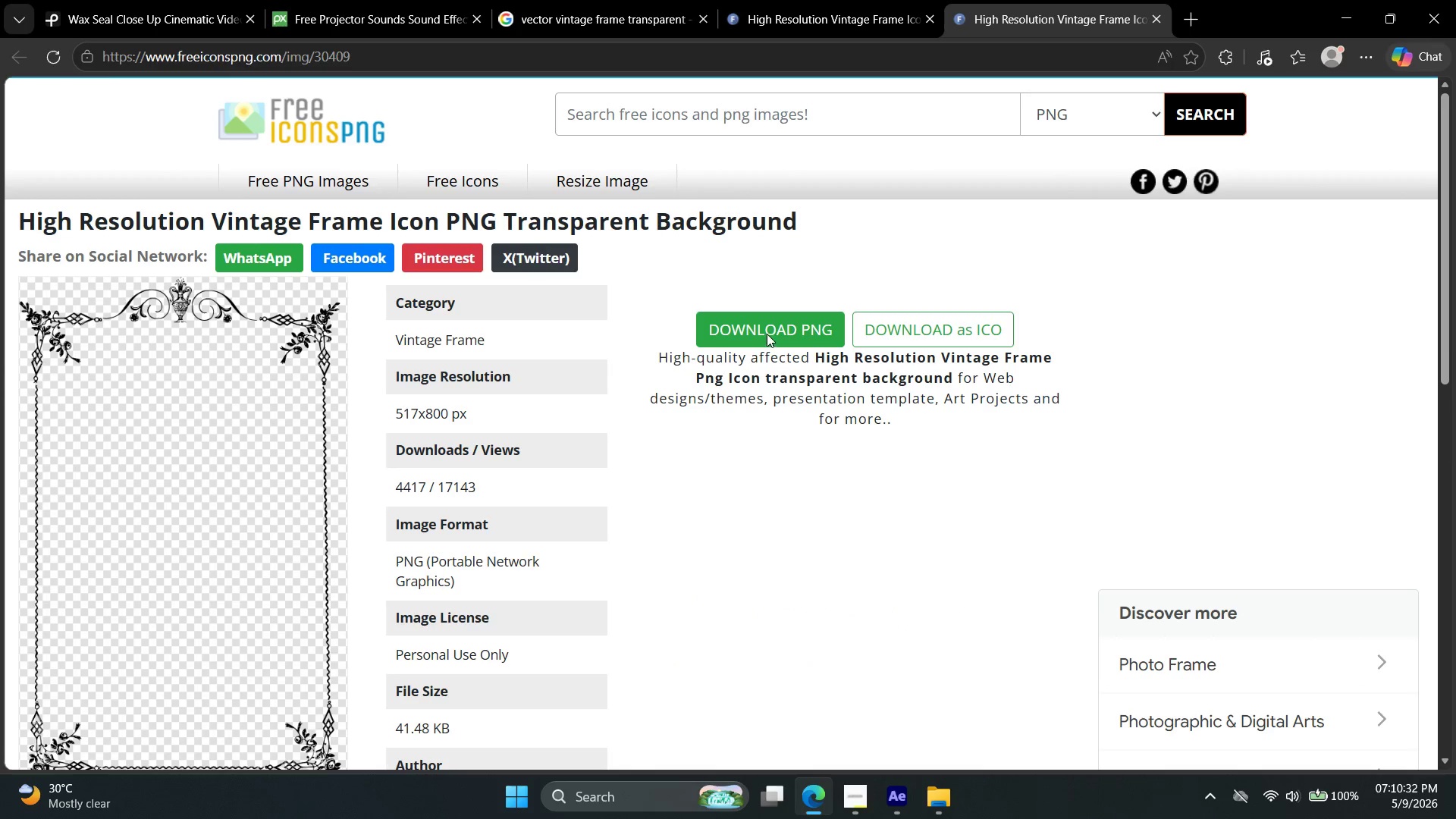 
scroll: coordinate [633, 314], scroll_direction: down, amount: 11.0
 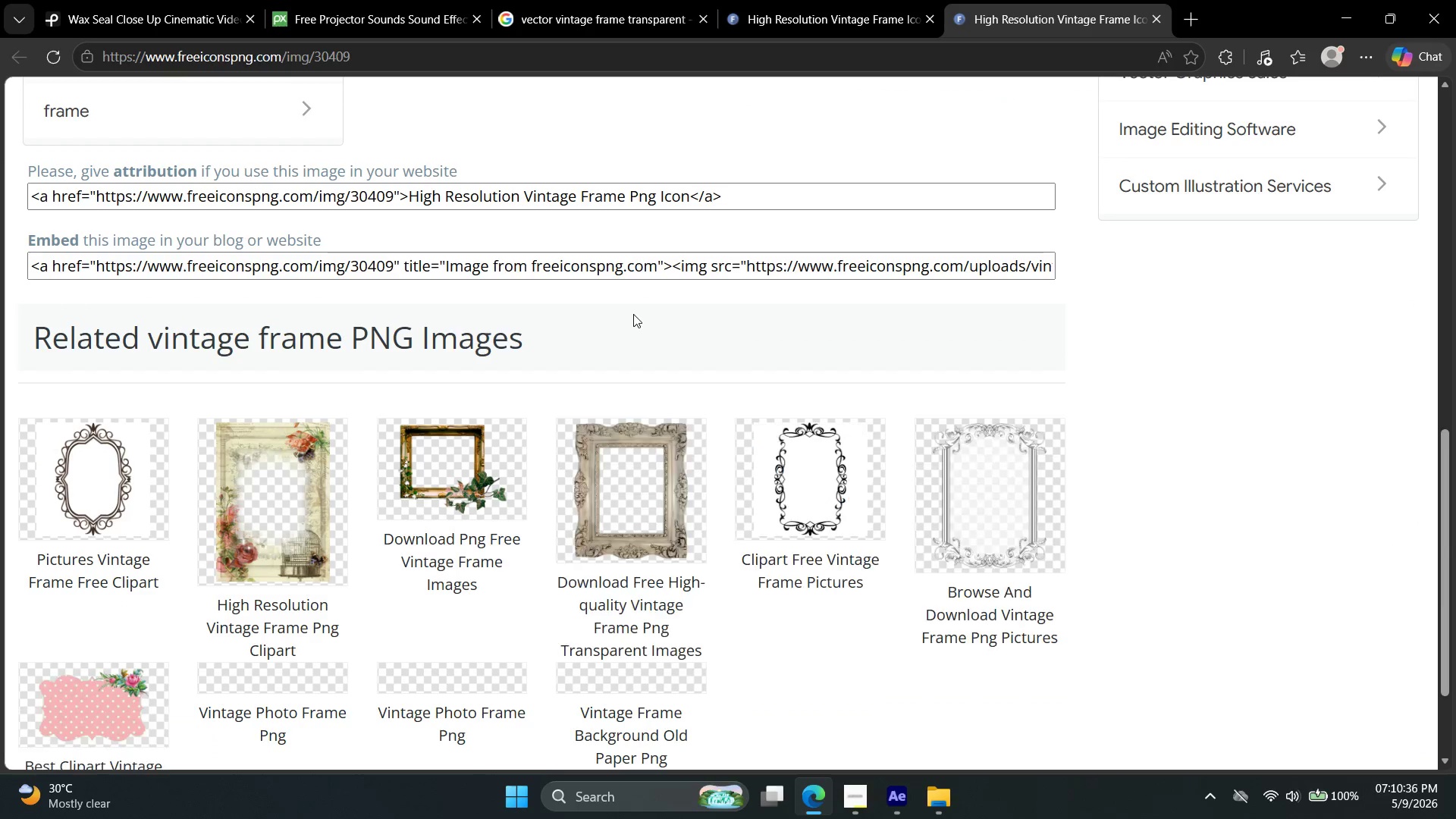 
scroll: coordinate [629, 318], scroll_direction: up, amount: 10.0
 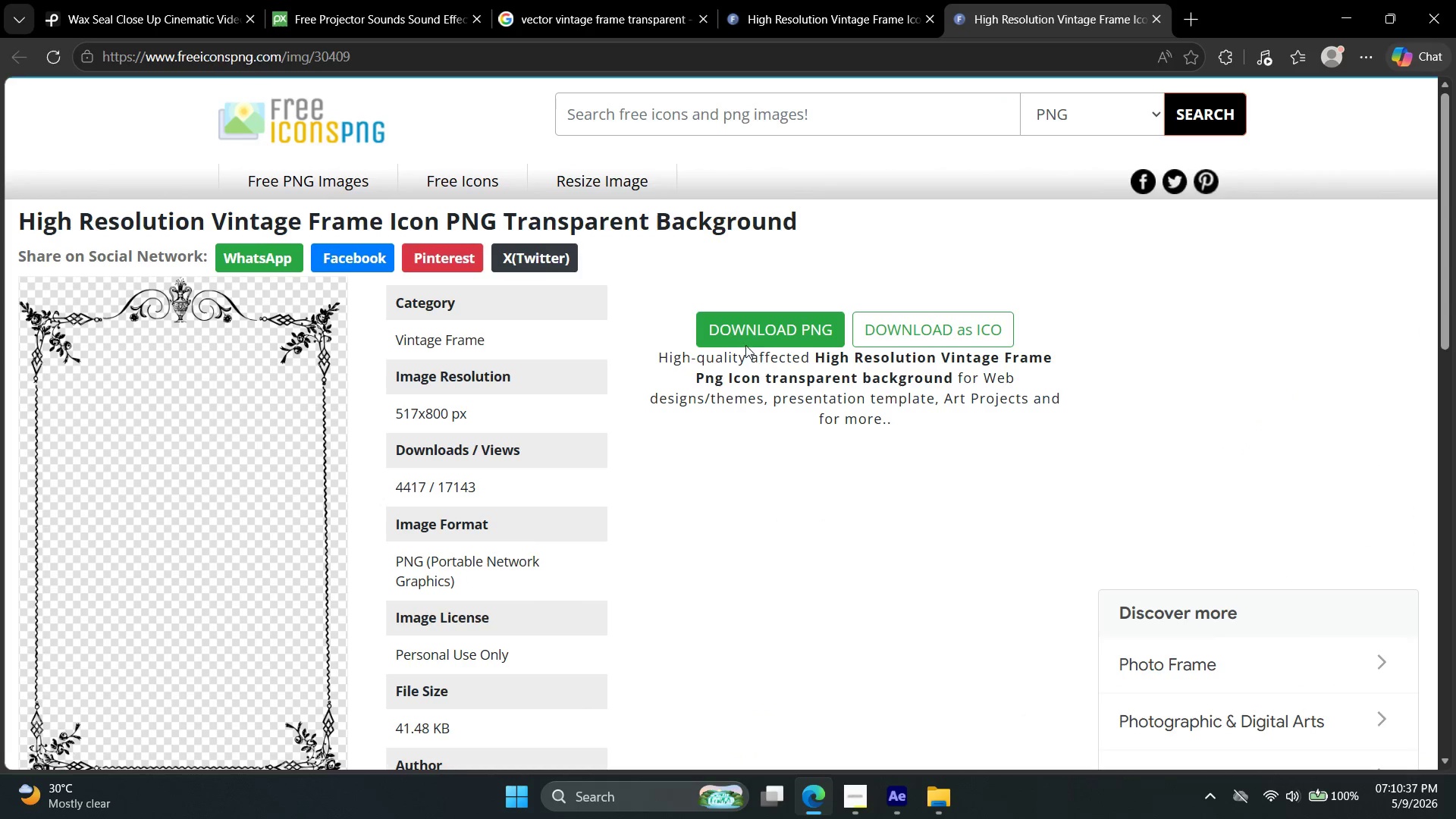 
left_click_drag(start_coordinate=[758, 329], to_coordinate=[762, 329])
 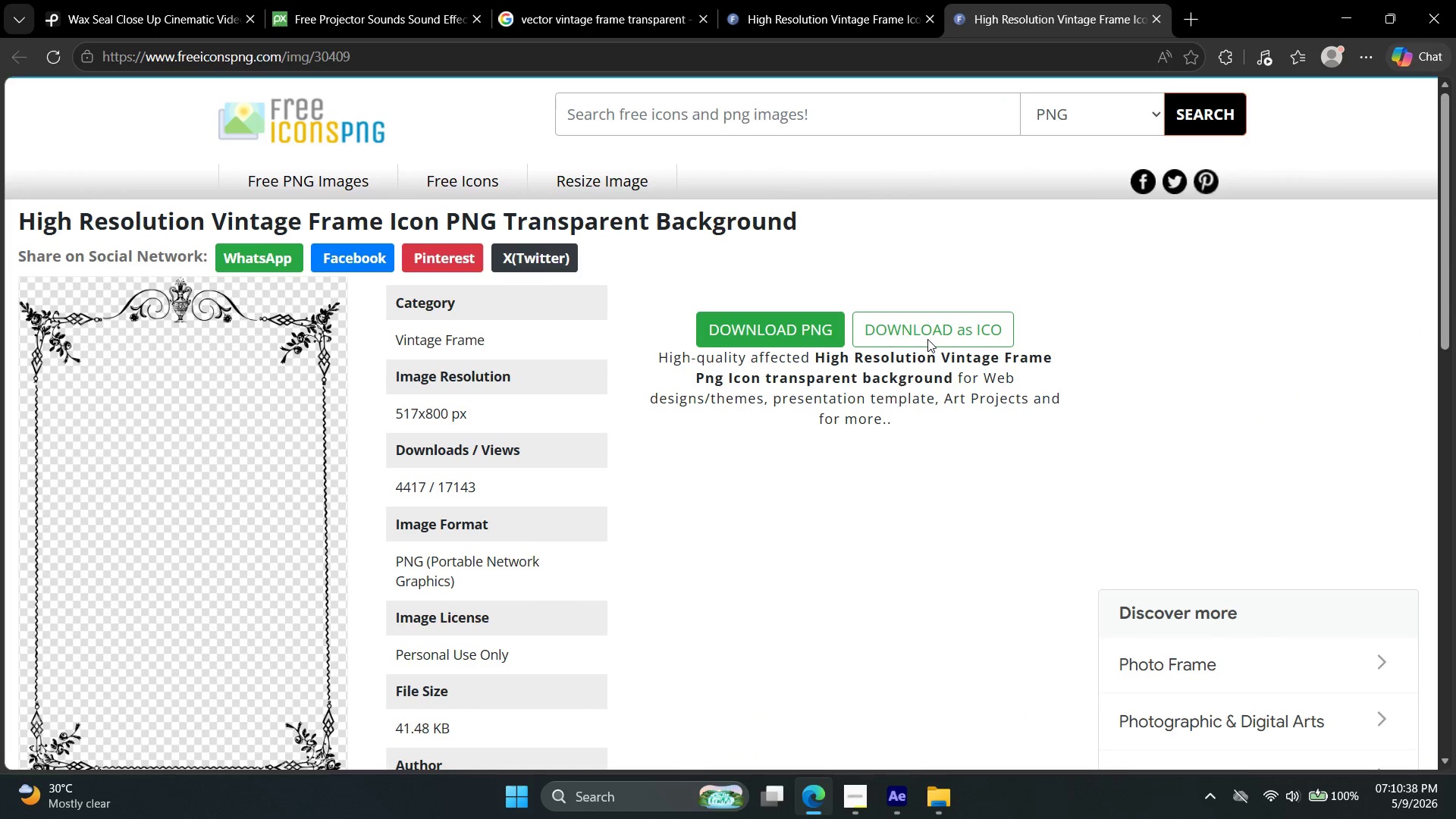 
double_click([927, 339])
 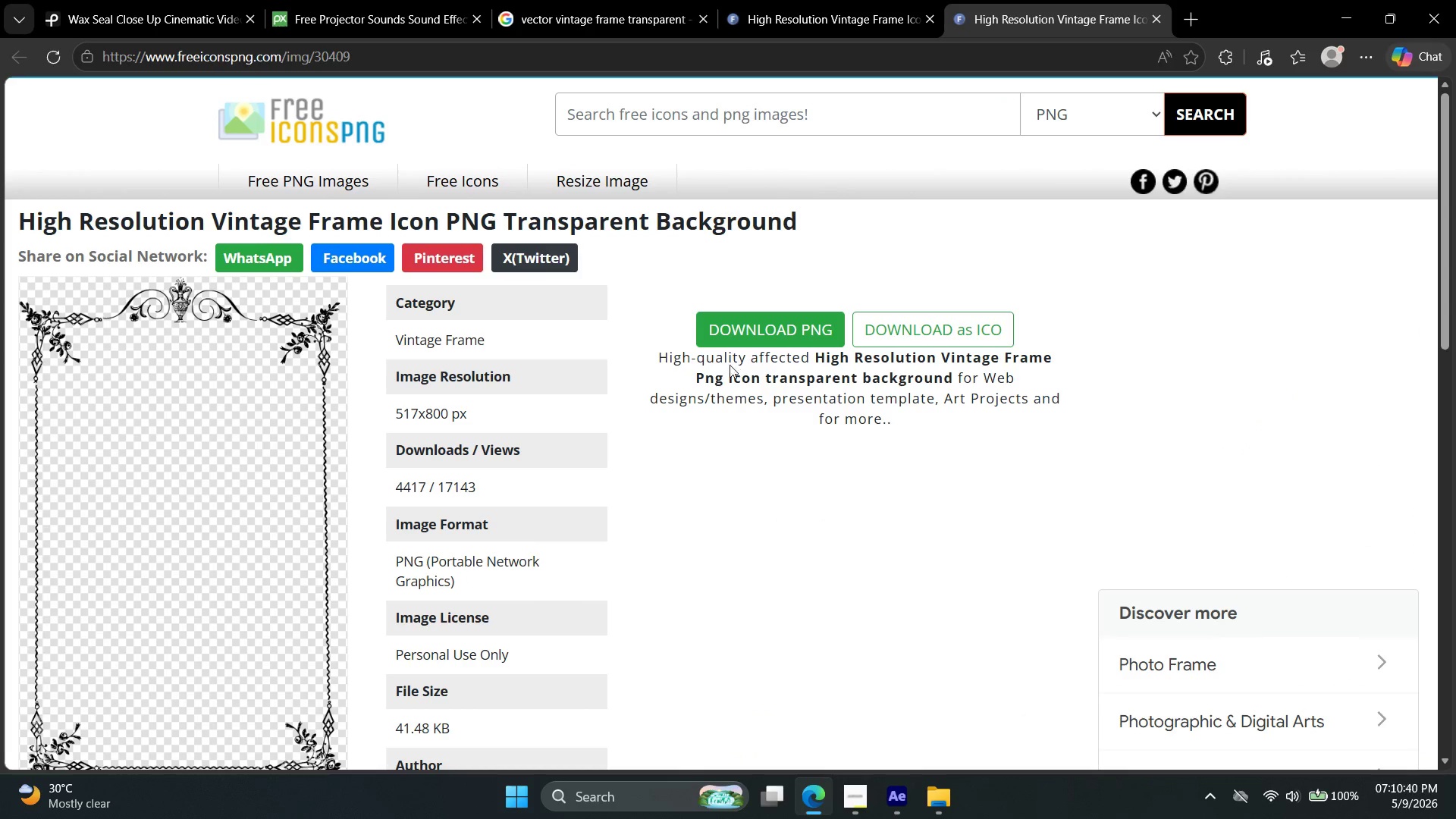 
left_click_drag(start_coordinate=[735, 359], to_coordinate=[861, 404])
 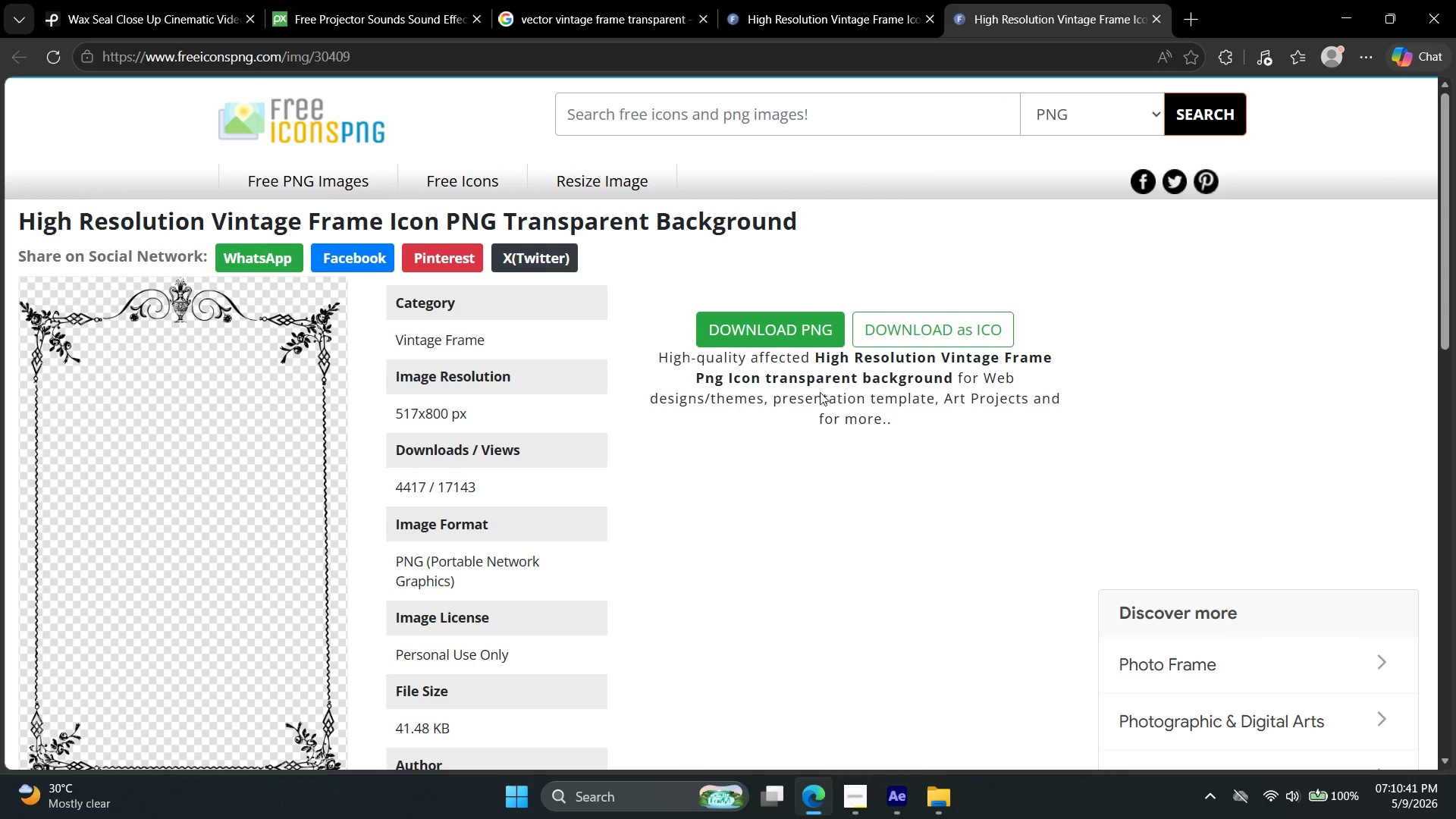 
left_click_drag(start_coordinate=[821, 392], to_coordinate=[816, 394])
 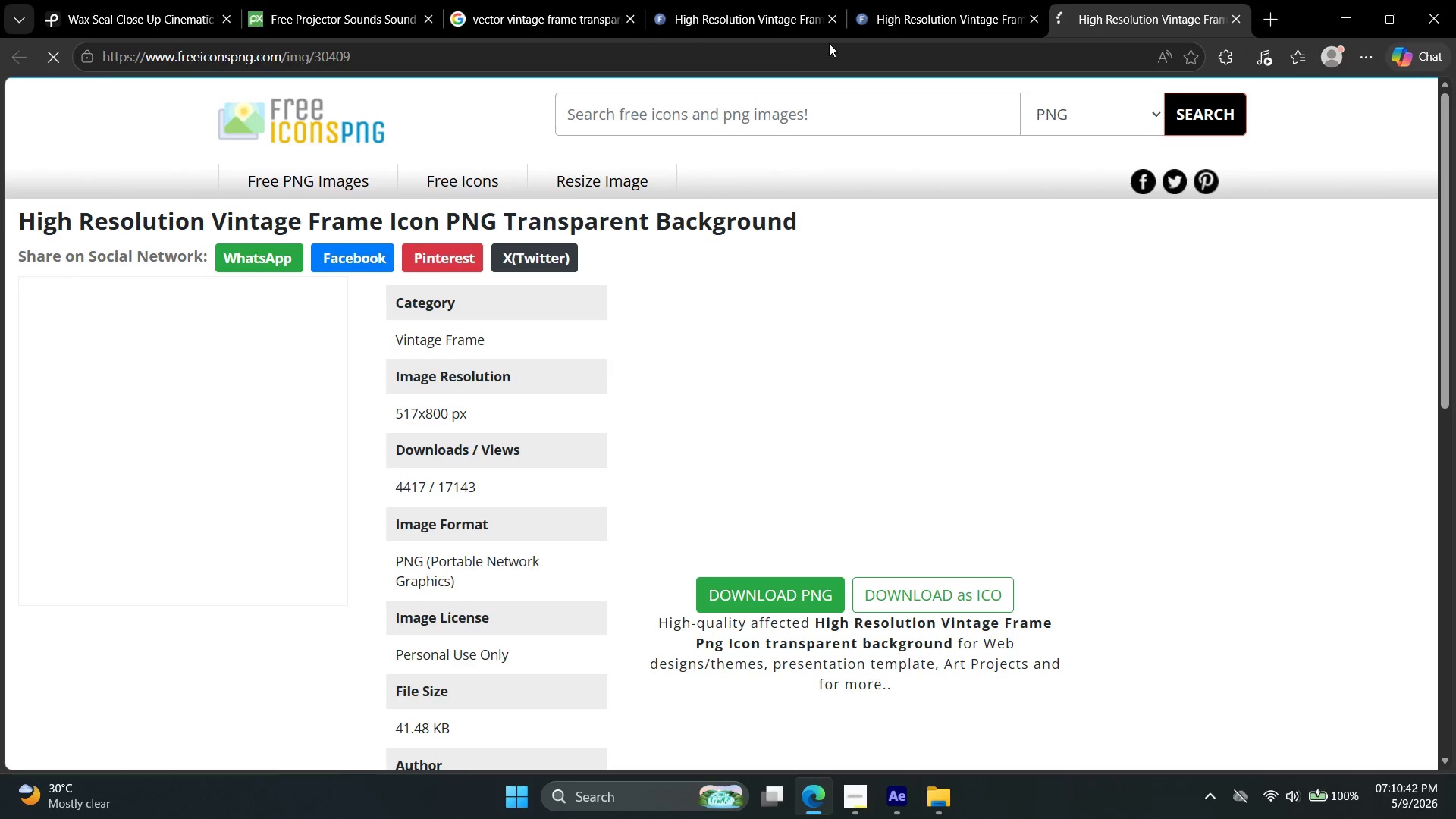 
left_click([738, 0])
 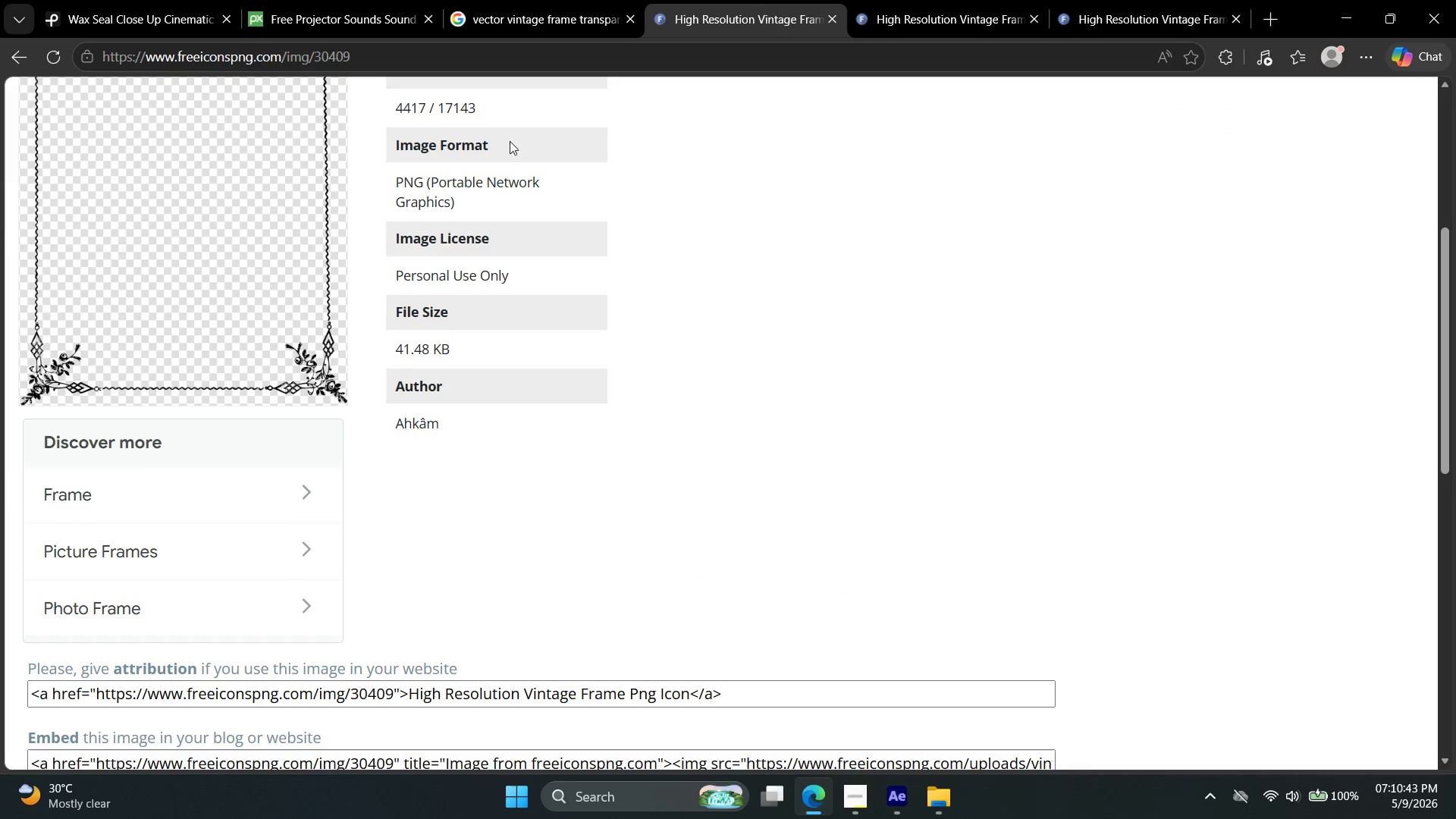 
right_click([170, 221])
 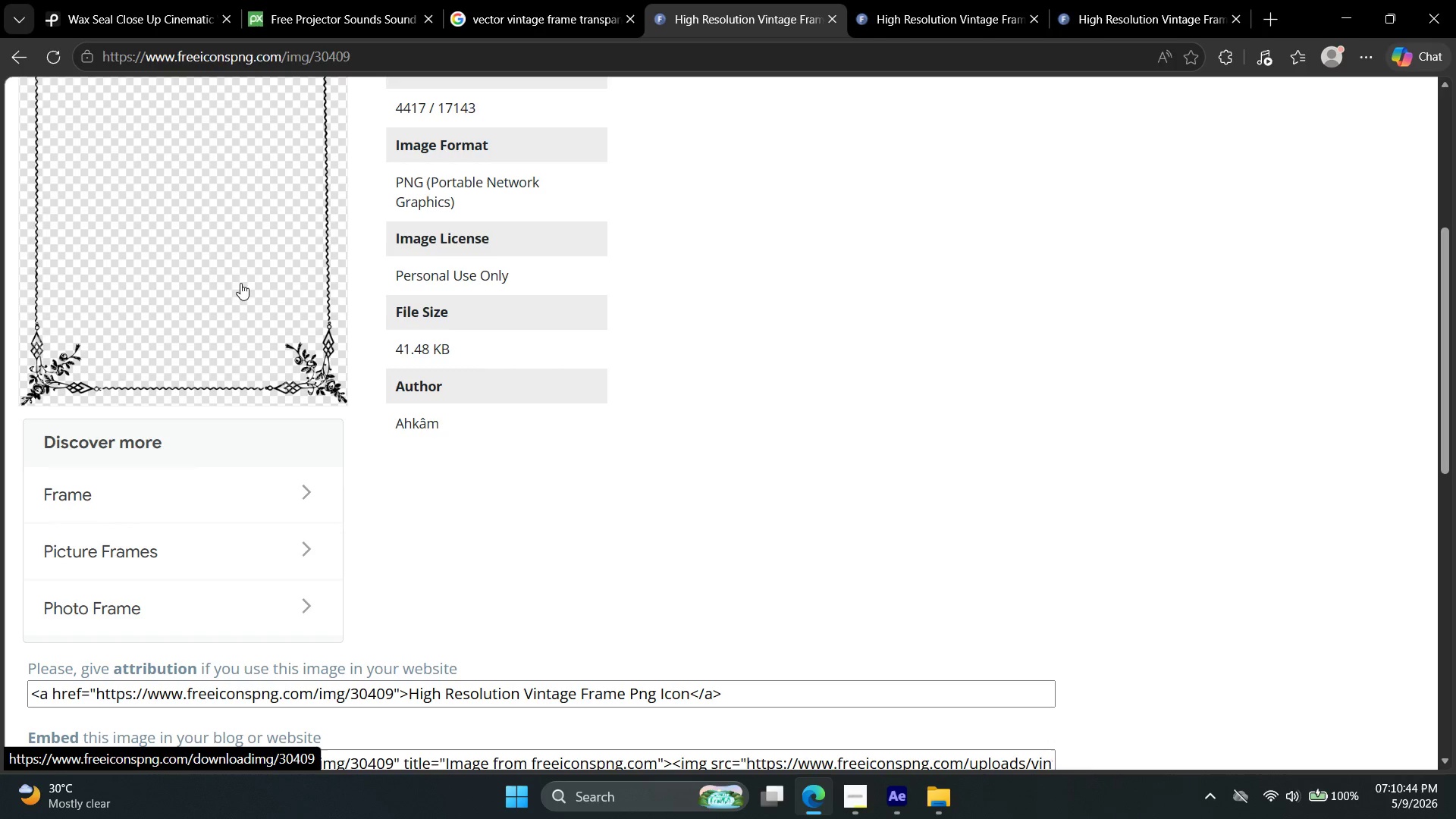 
right_click([246, 256])
 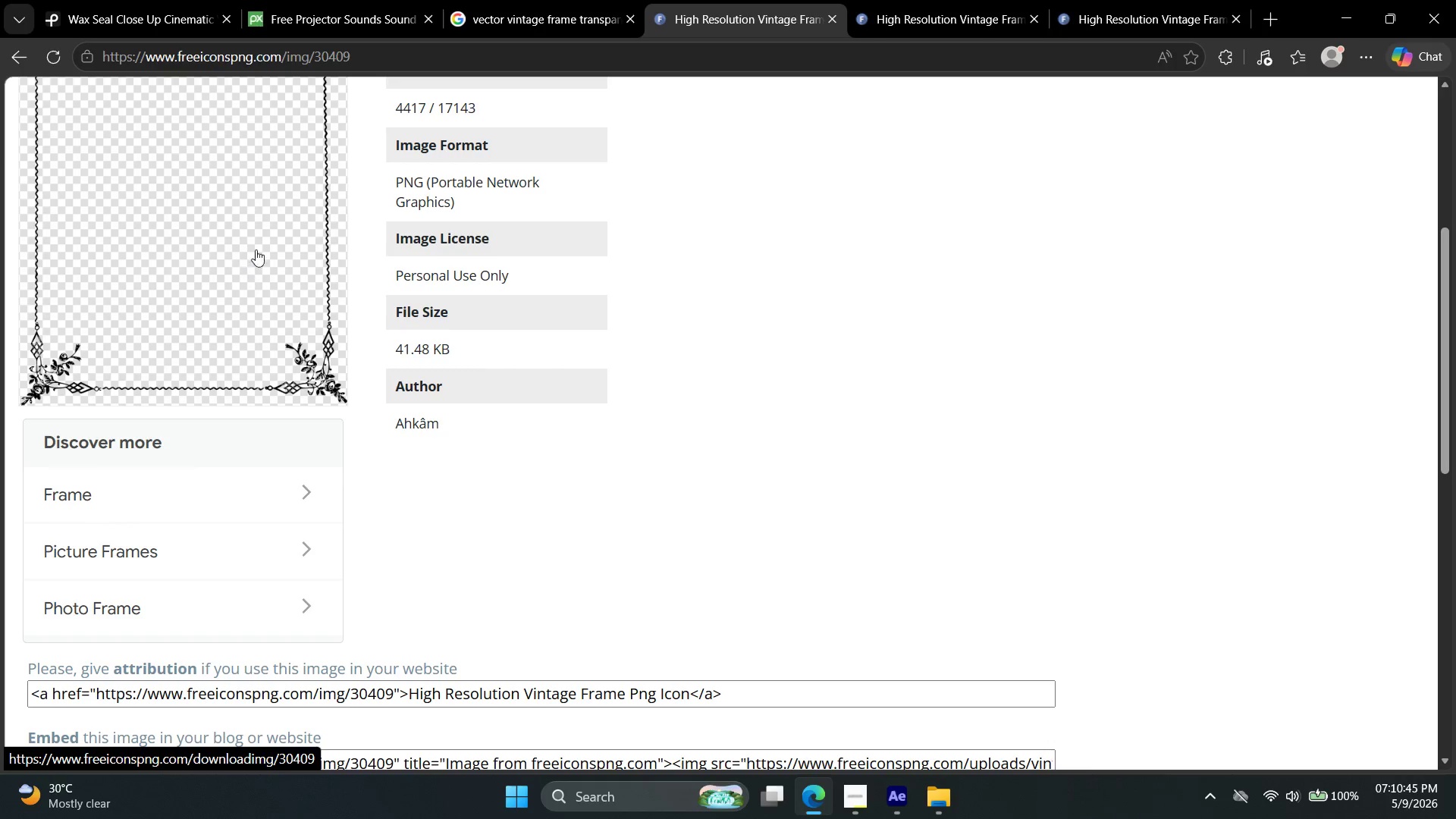 
left_click_drag(start_coordinate=[937, 0], to_coordinate=[933, 0])
 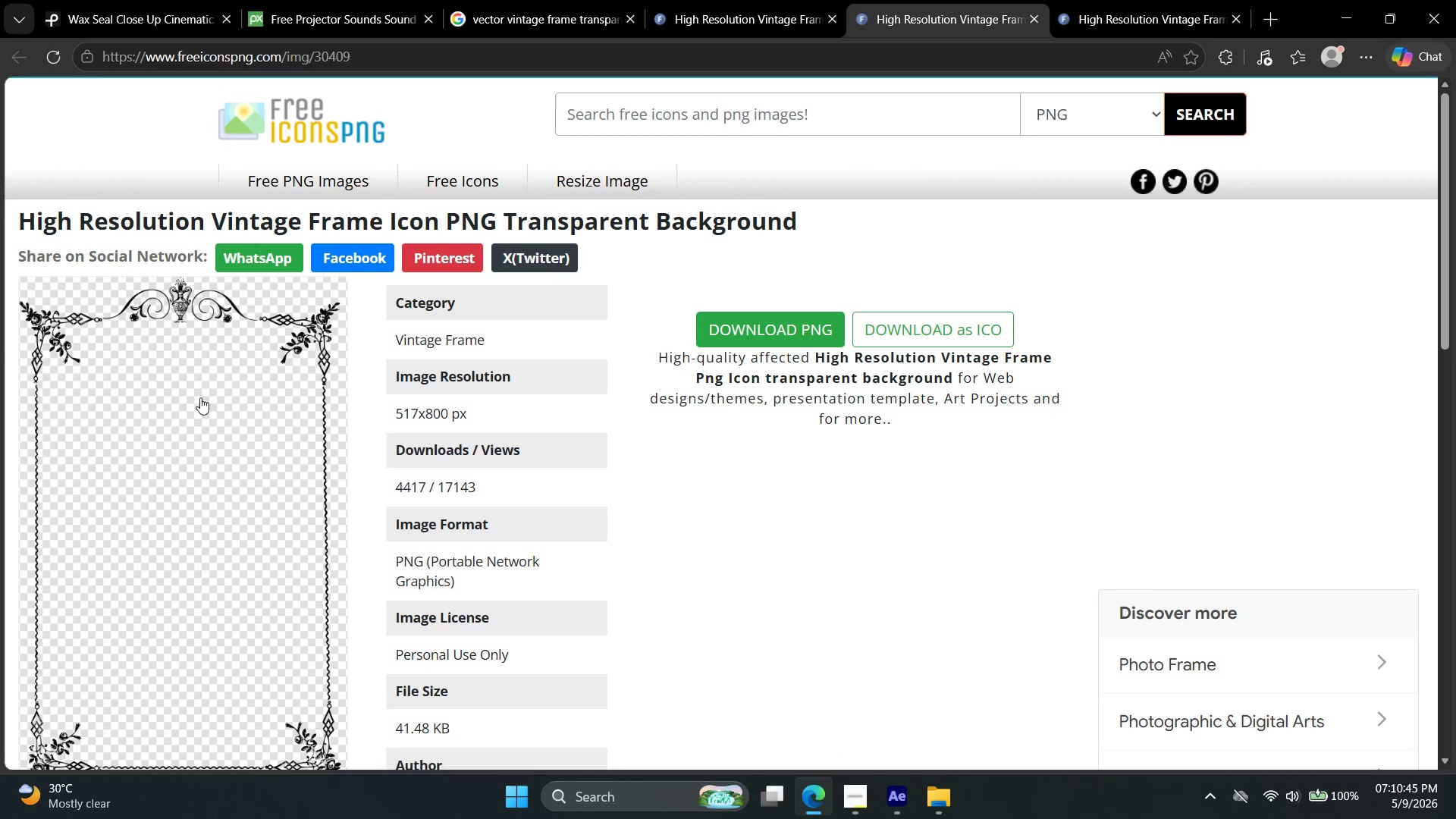 
scroll: coordinate [287, 251], scroll_direction: up, amount: 4.0
 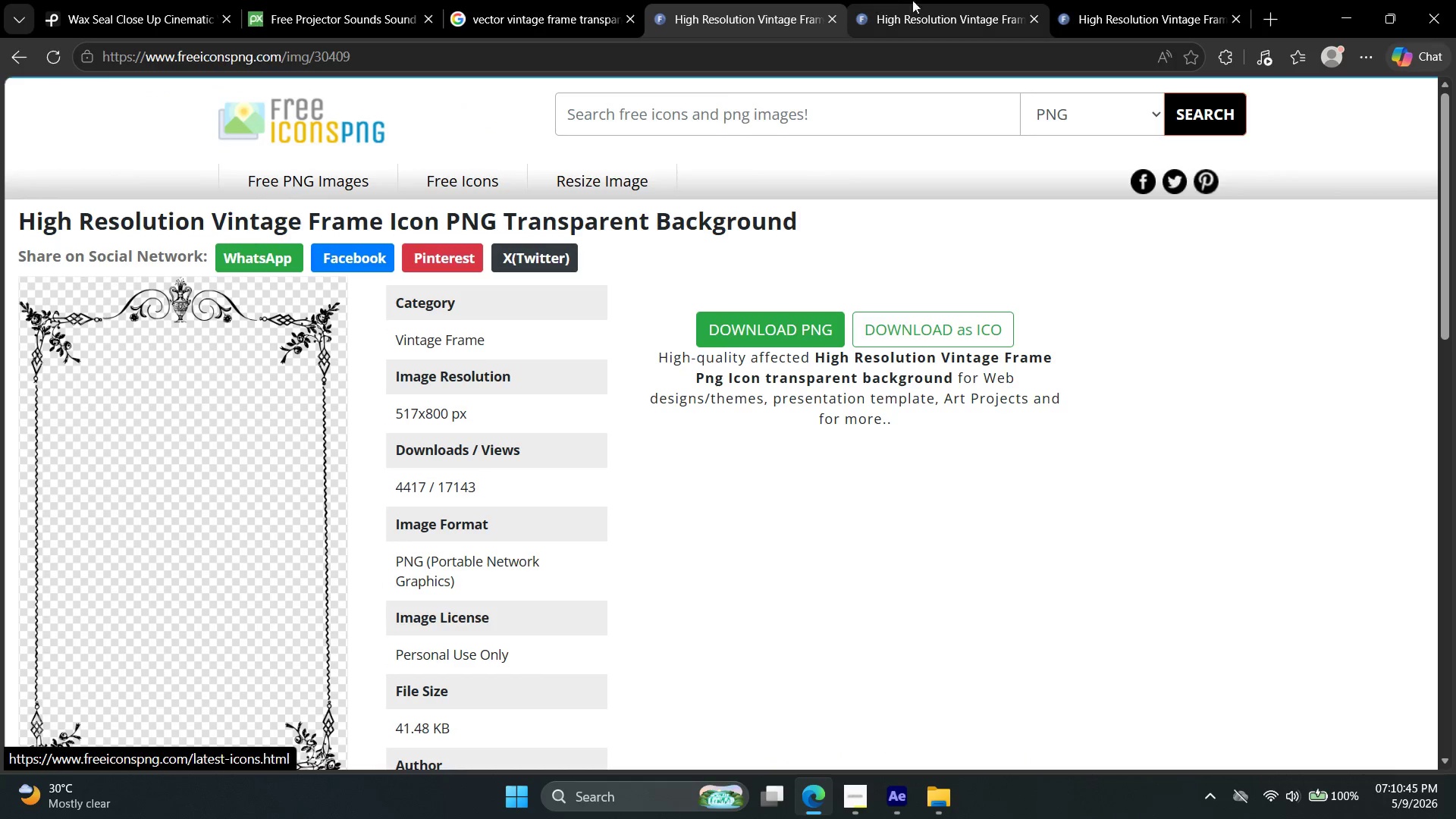 
right_click([185, 403])
 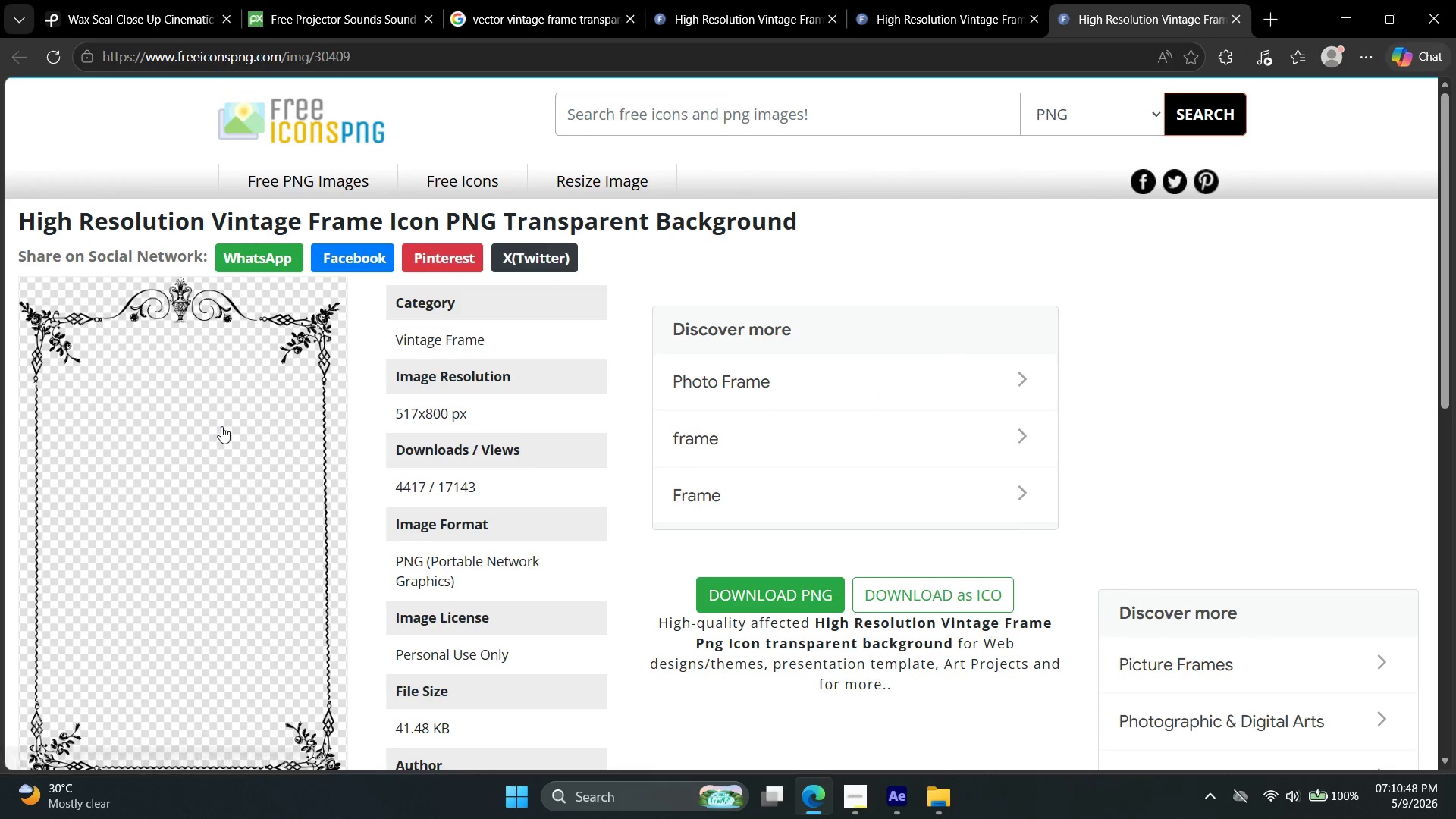 
left_click([757, 594])
 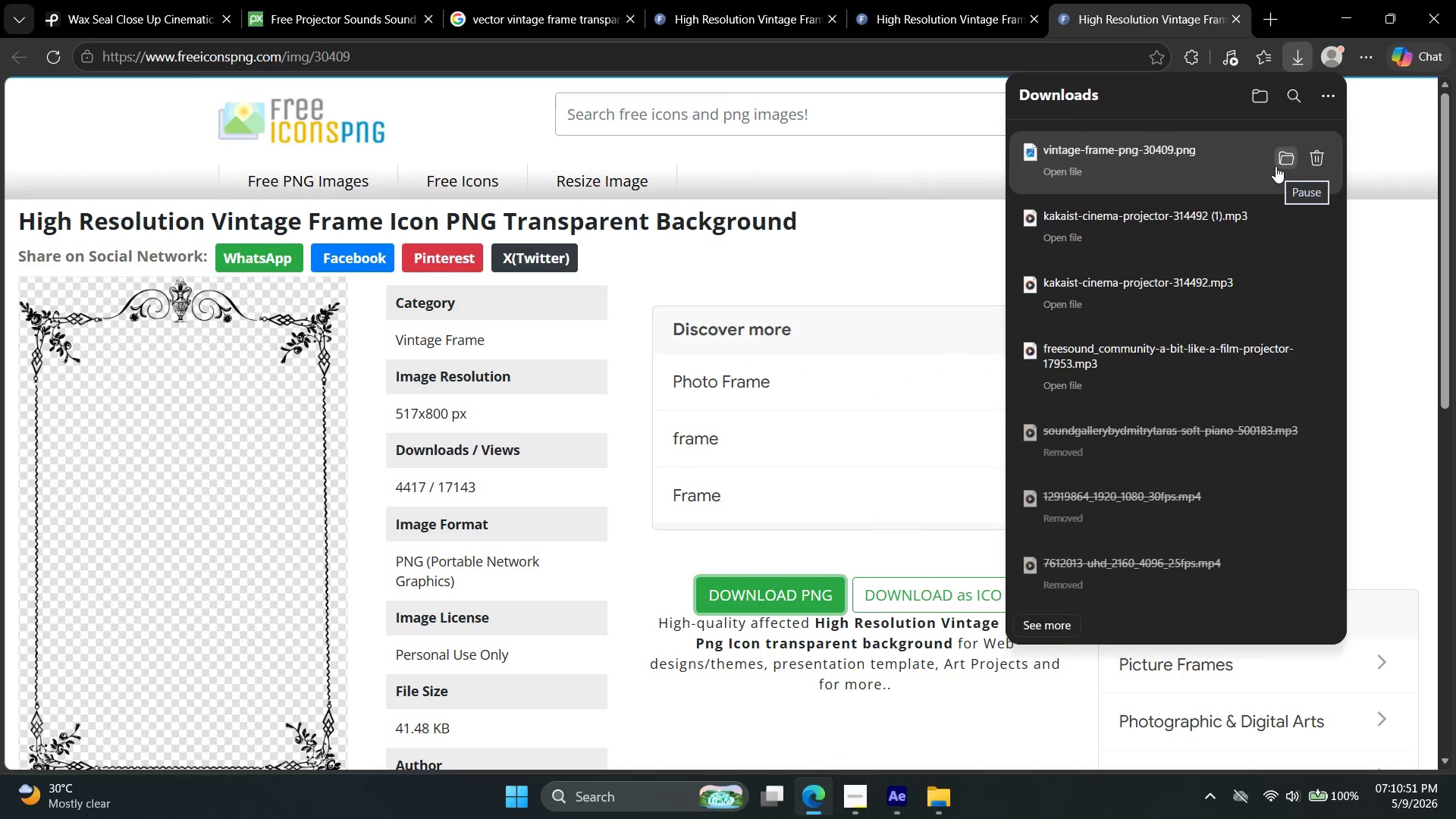 
left_click([1294, 160])
 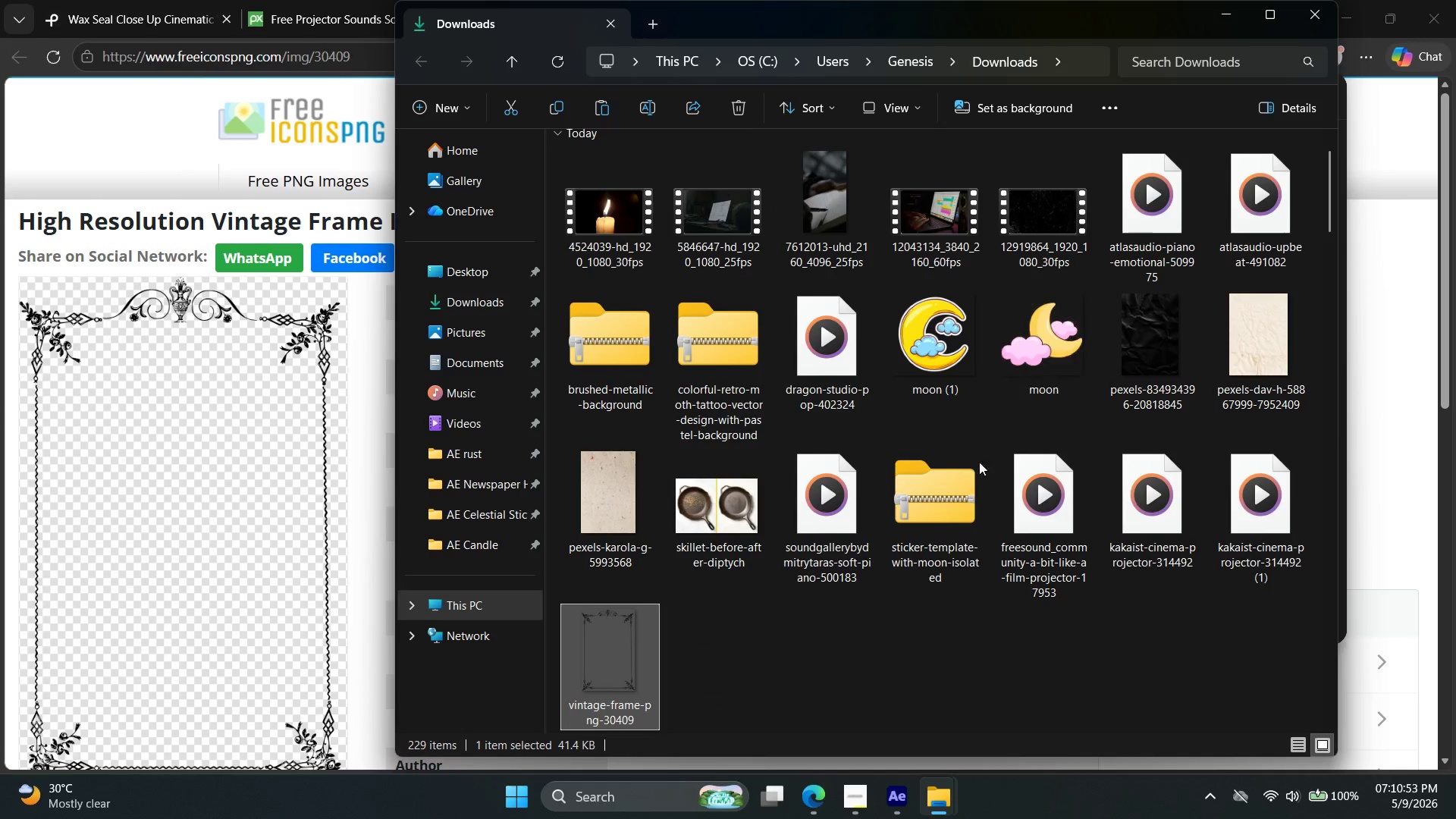 
key(Control+X)
 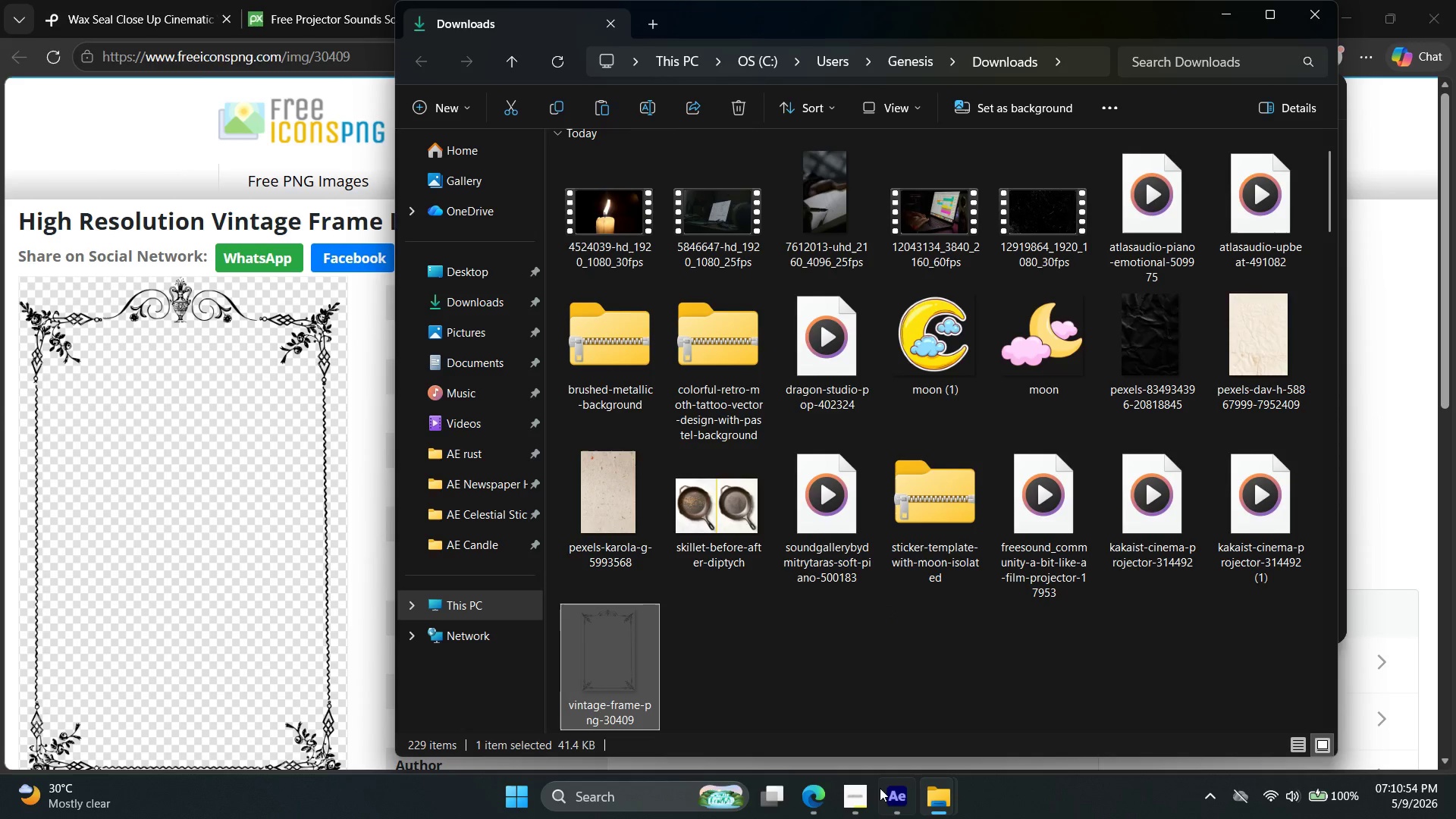 
left_click([894, 815])
 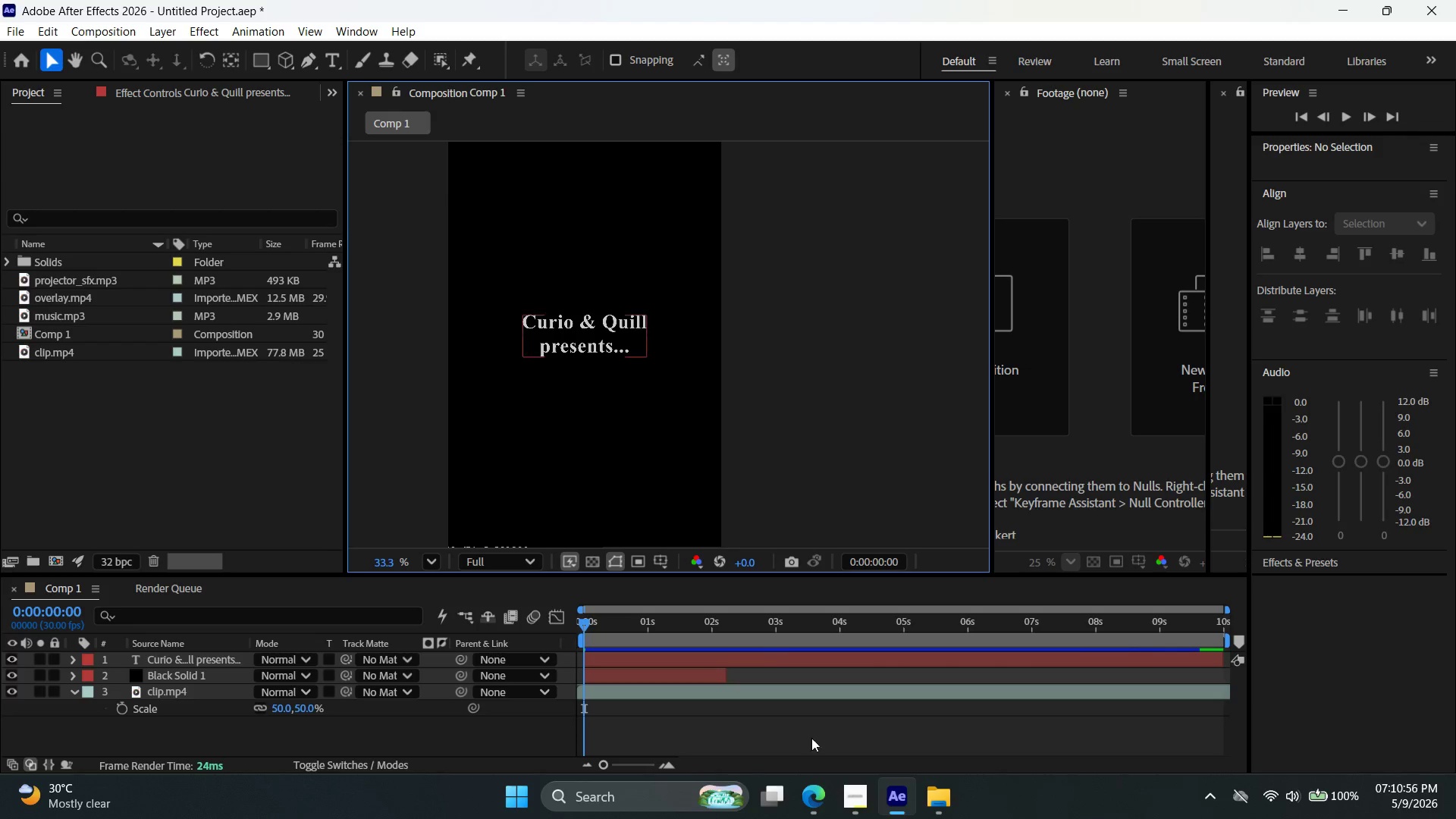 
left_click([929, 803])
 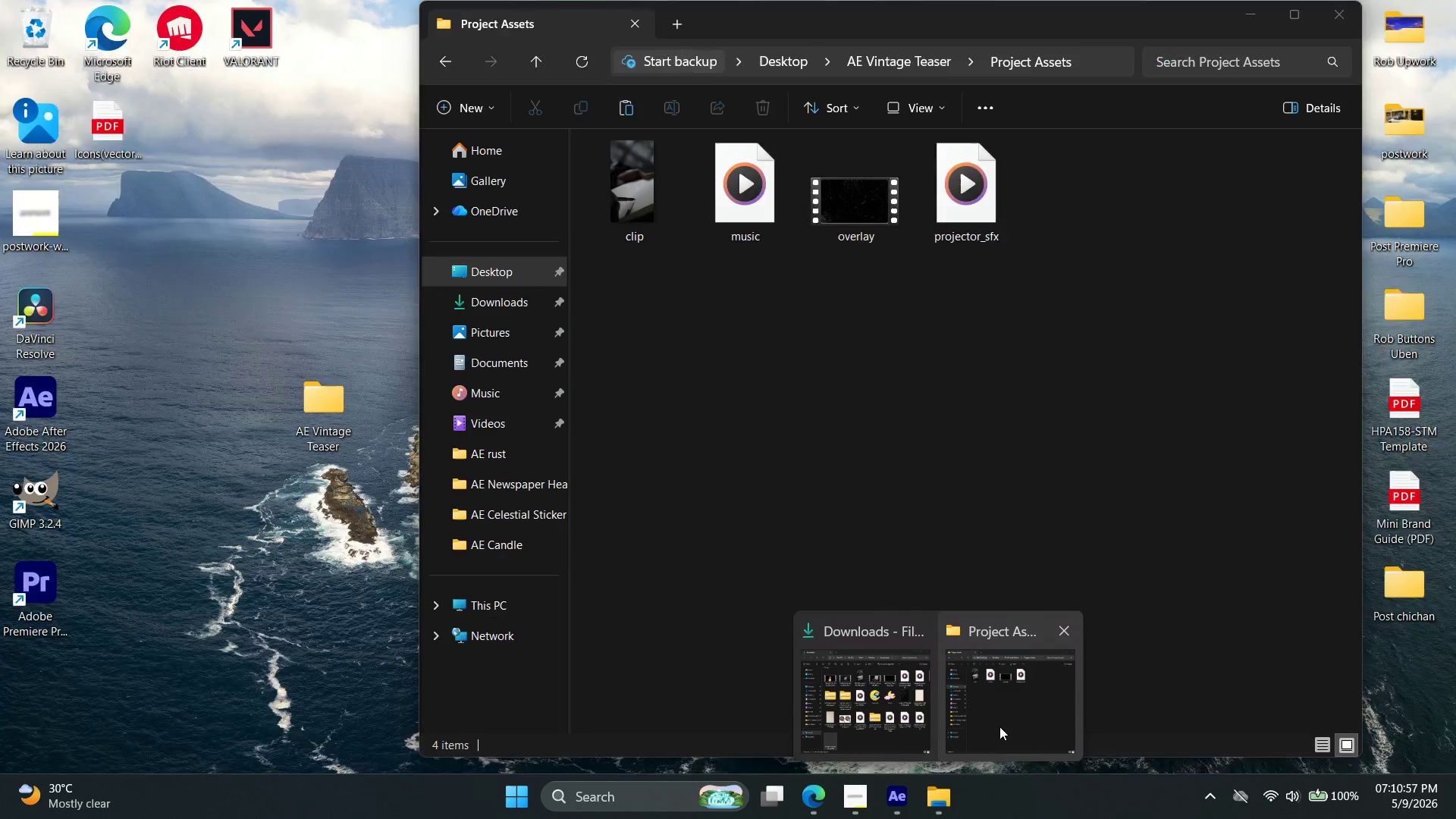 
left_click([1000, 726])
 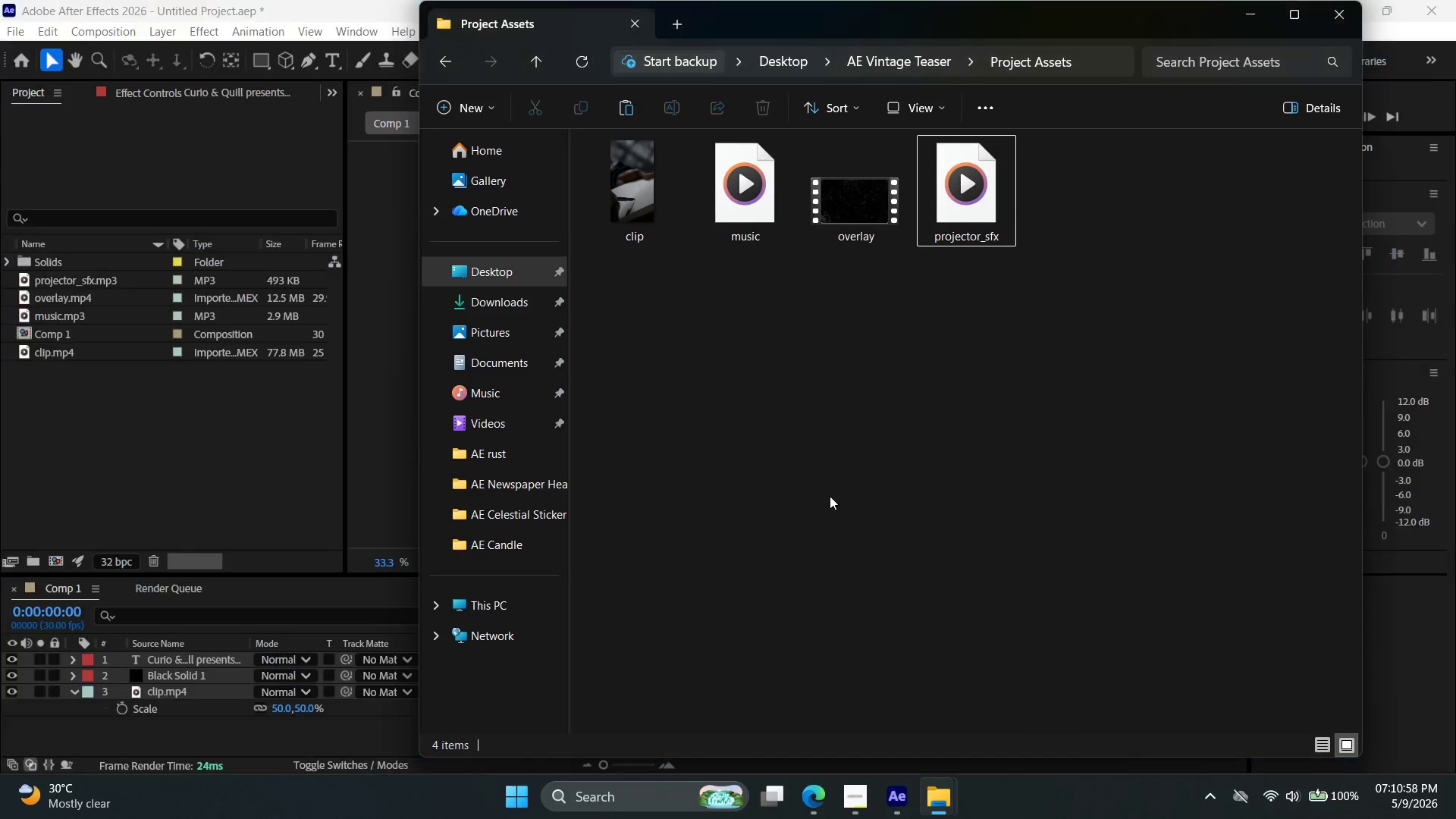 
key(Control+V)
 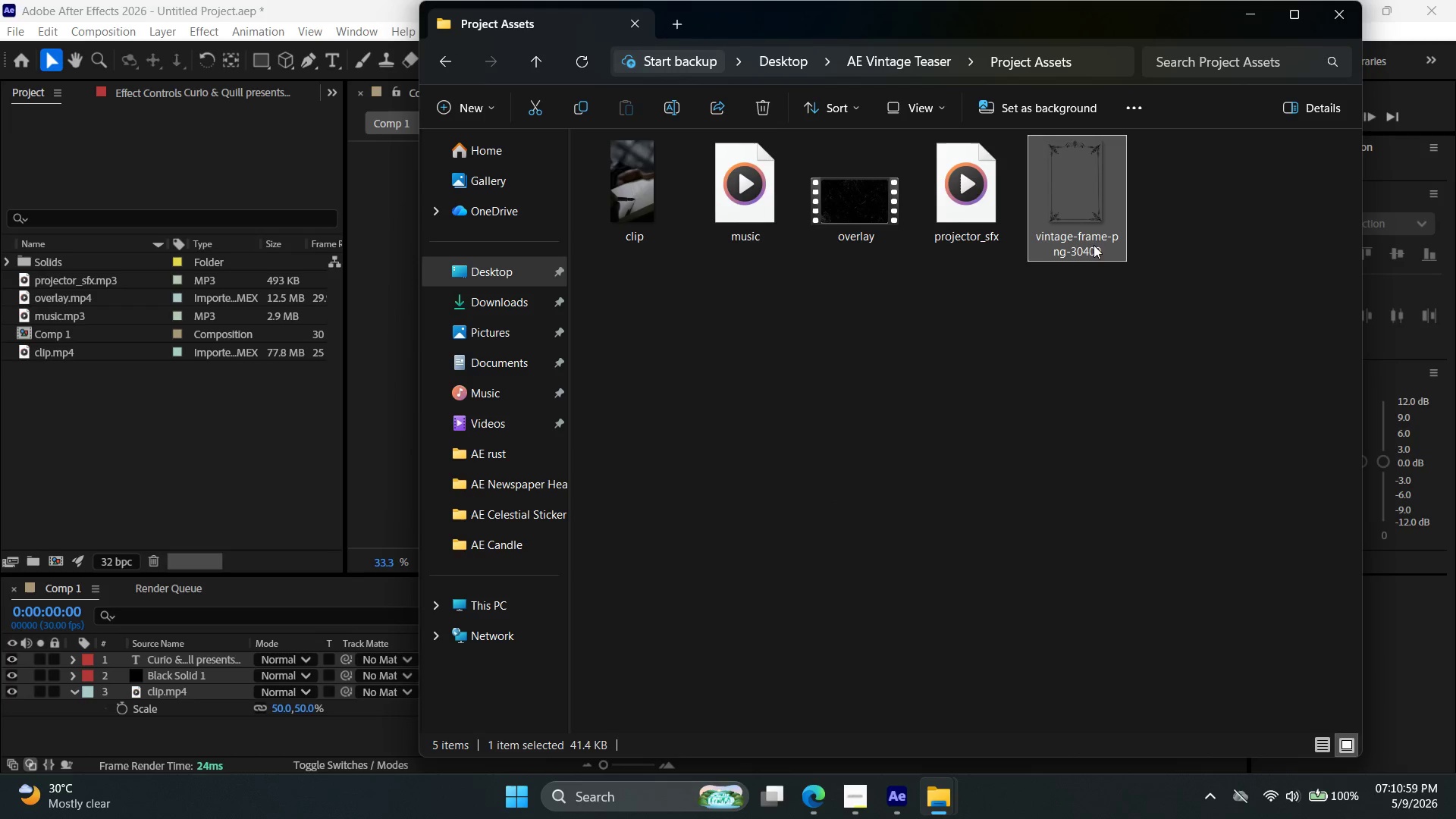 
right_click([1096, 205])
 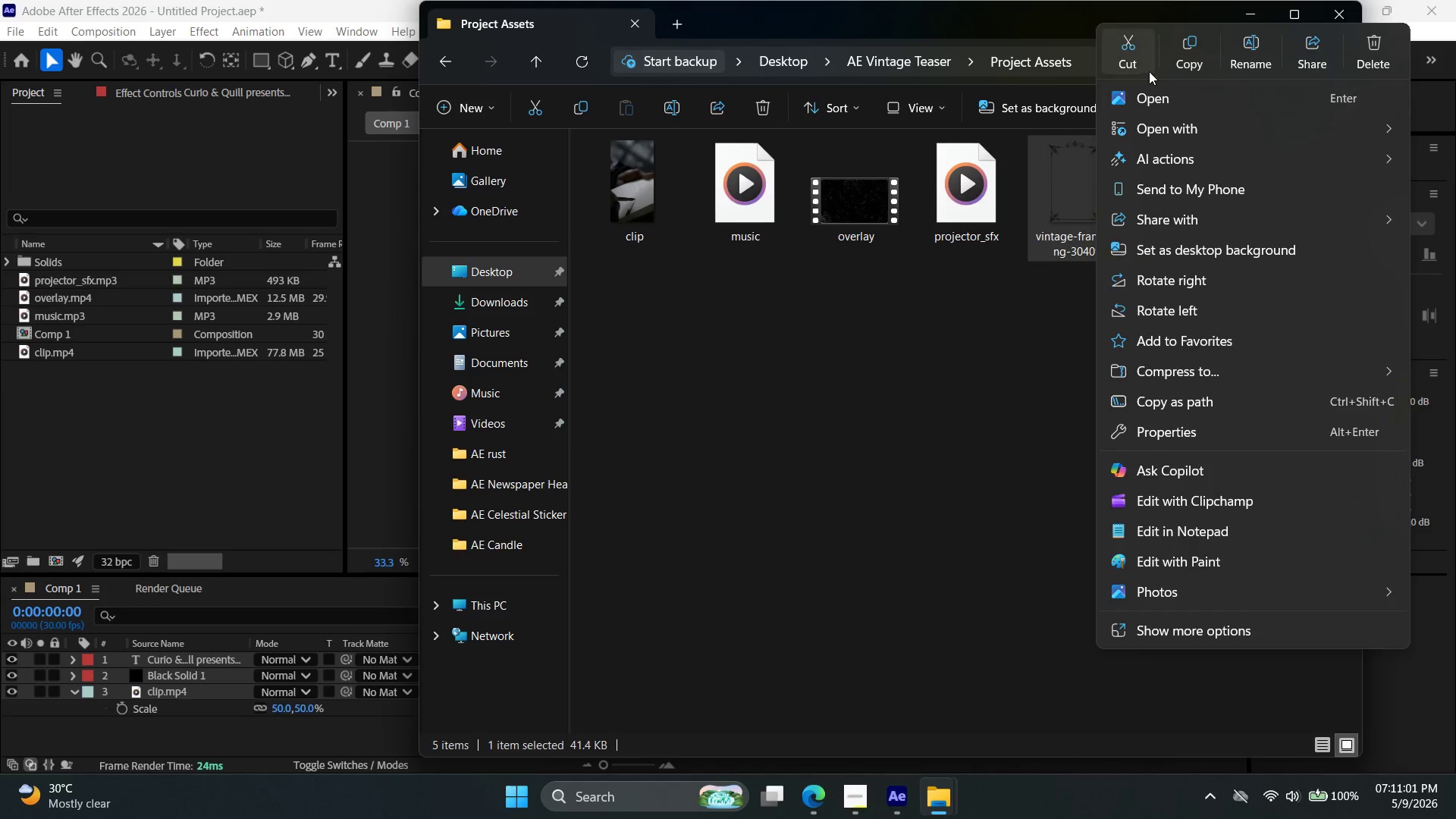 
double_click([1098, 216])
 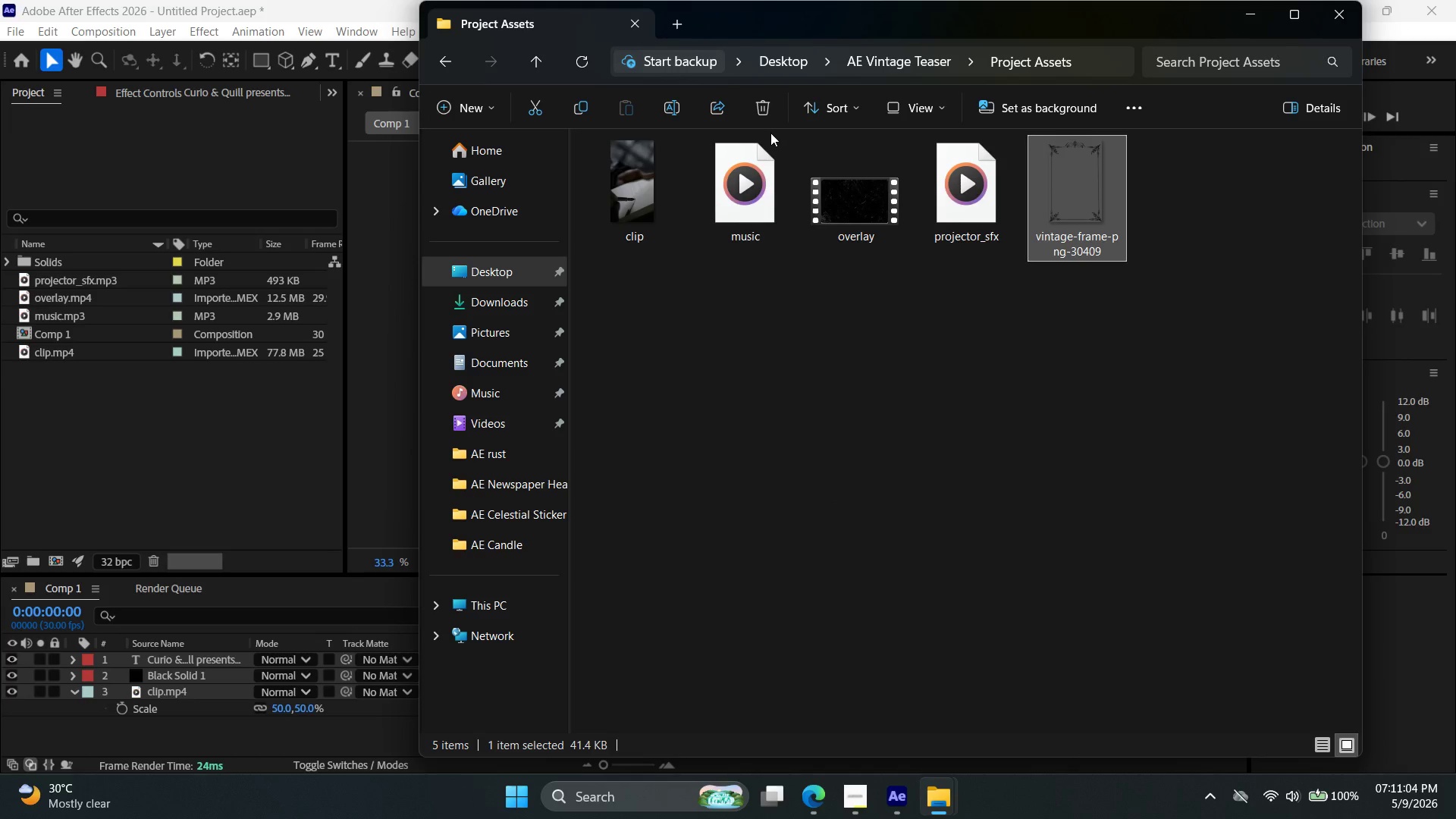 
double_click([1095, 223])
 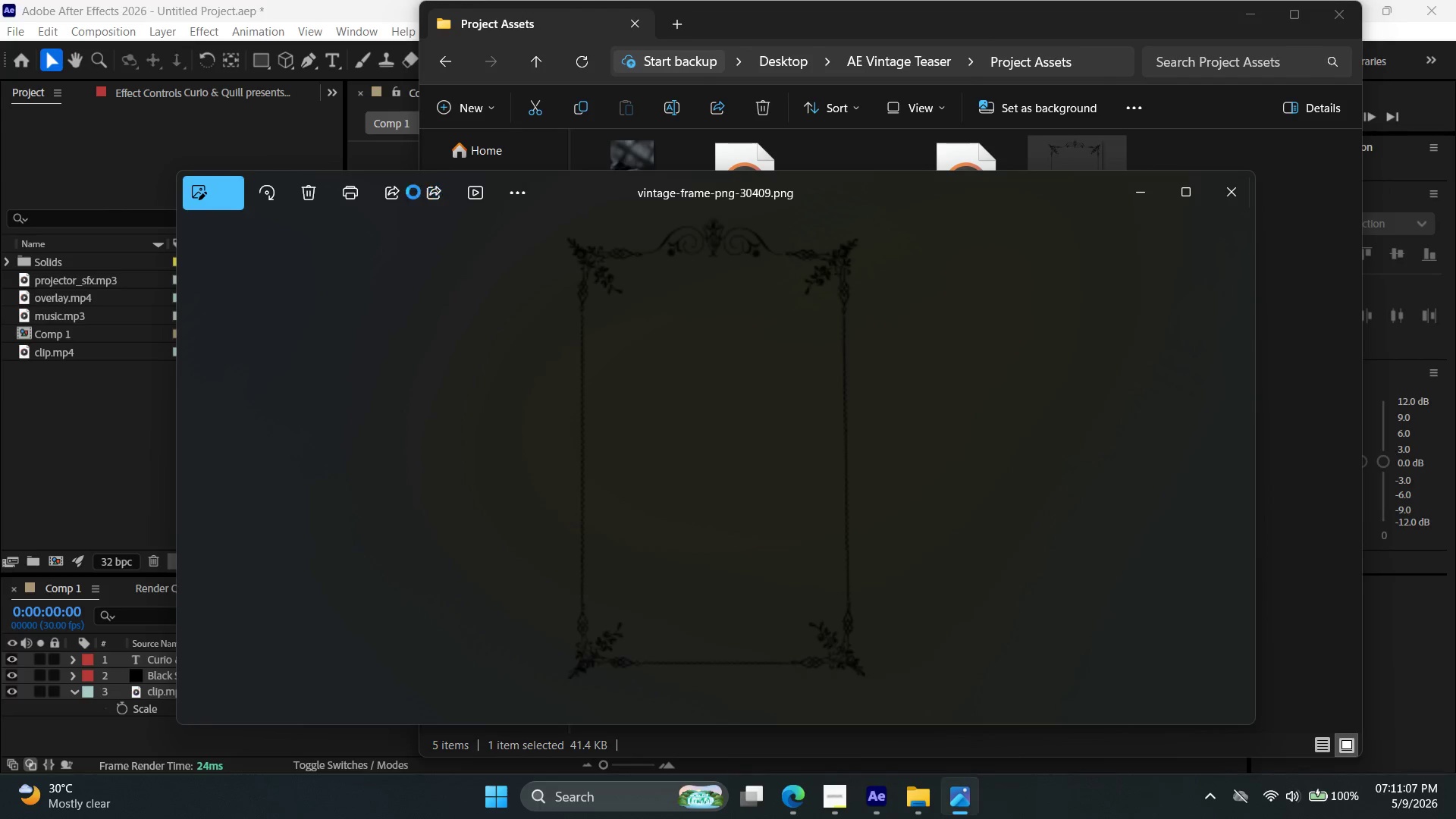 
left_click([281, 187])
 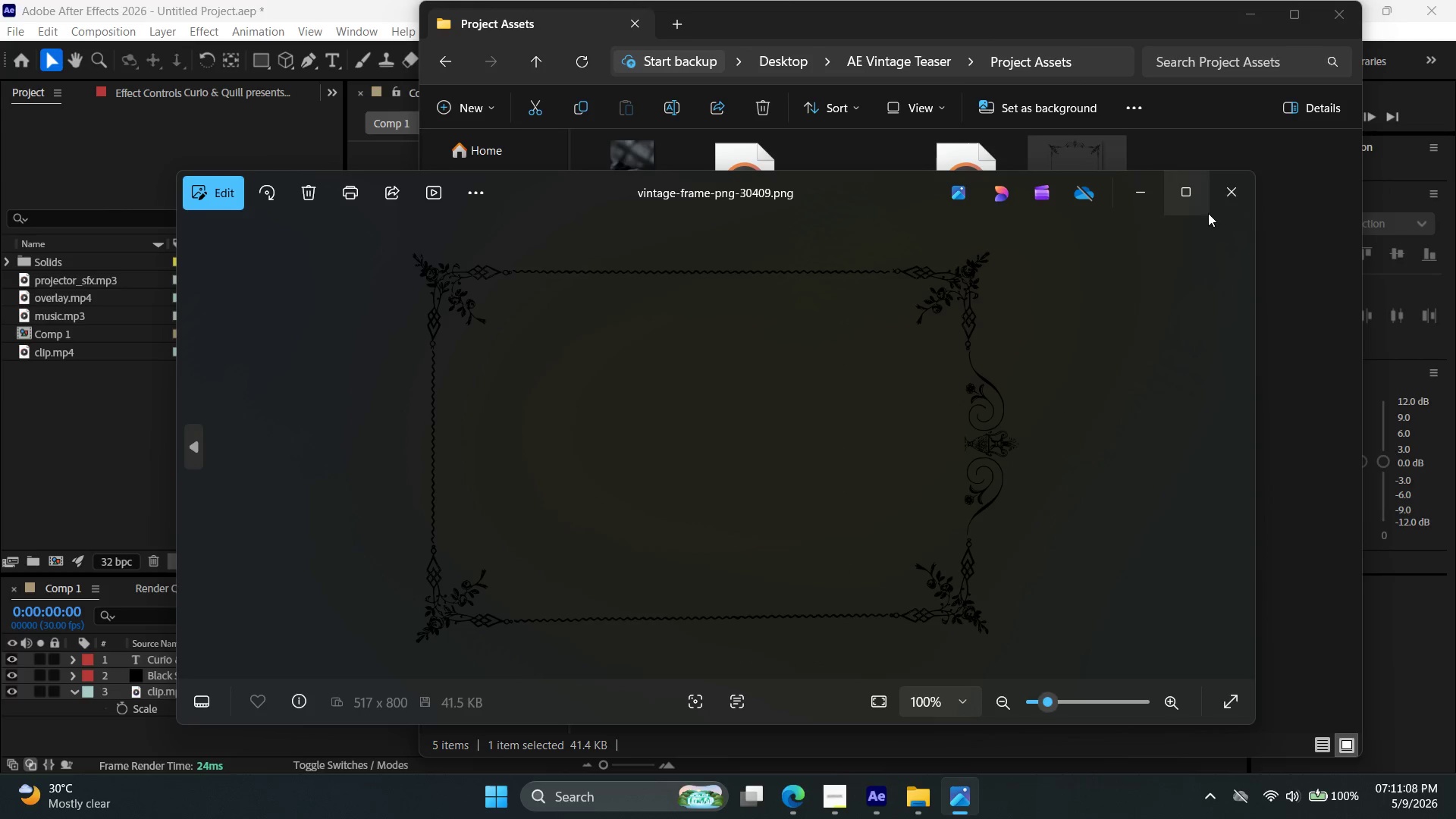 
mouse_move([1215, 215])
 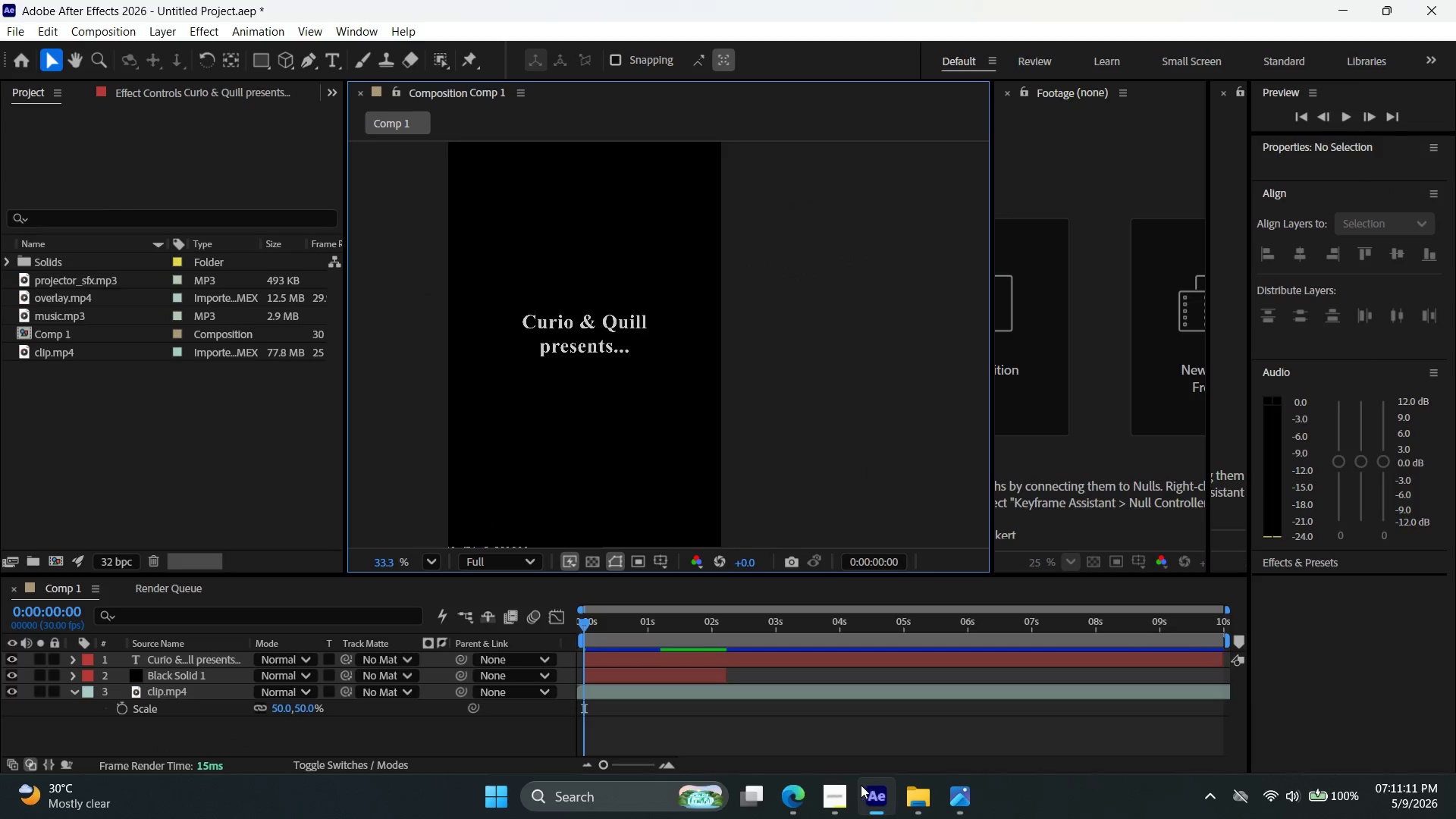 
left_click([796, 794])
 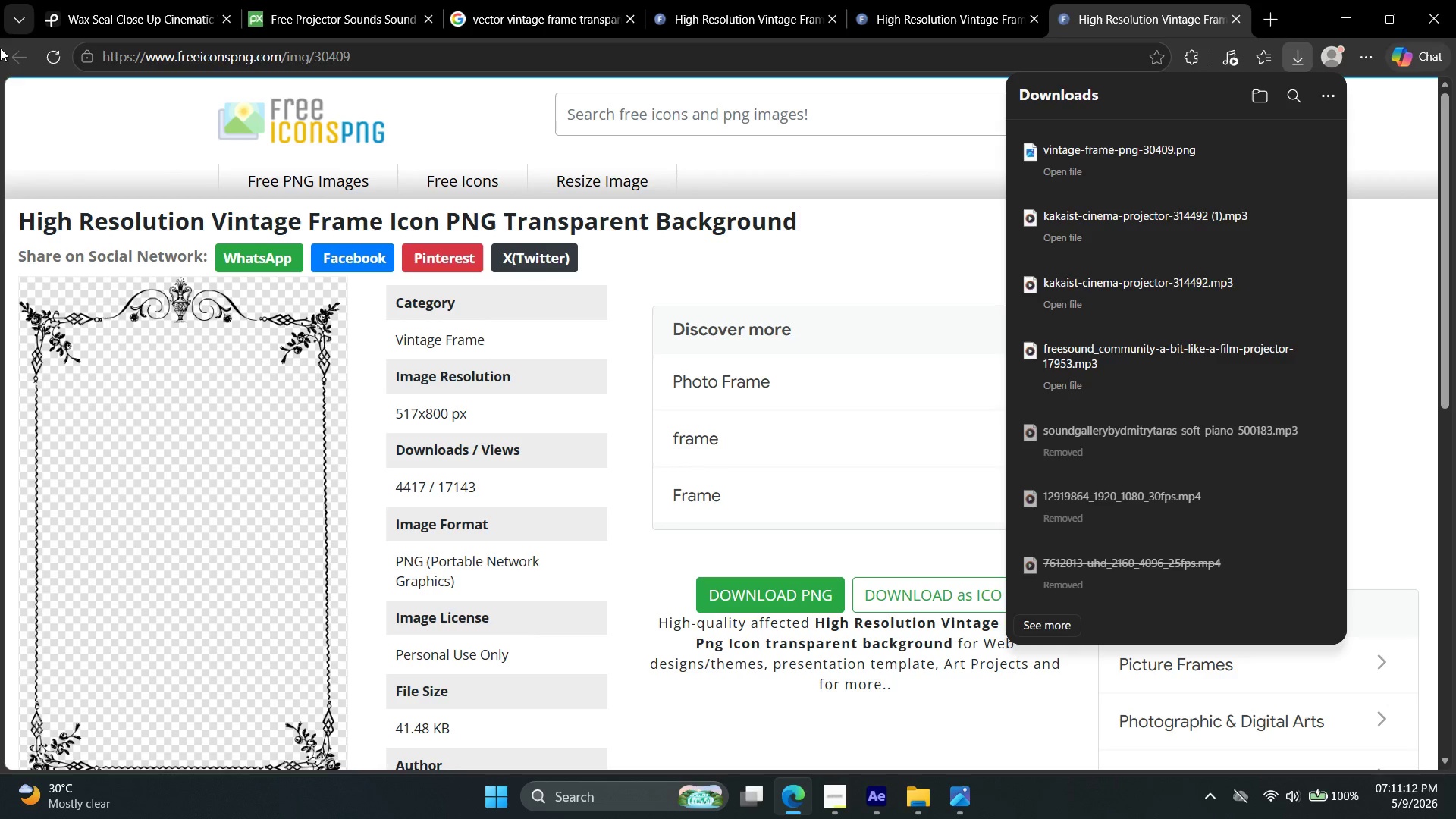 
left_click([16, 60])
 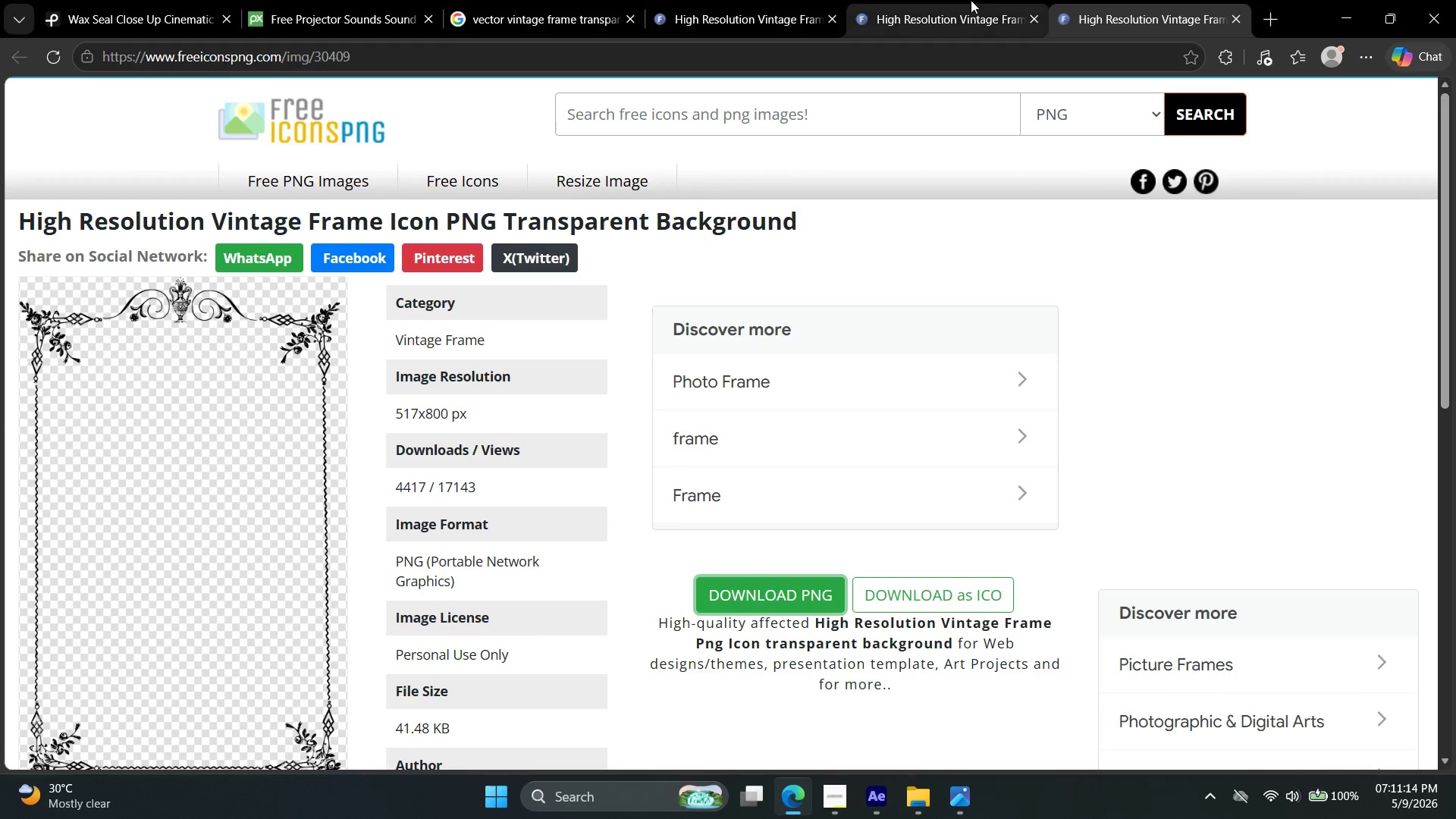 
left_click([579, 0])
 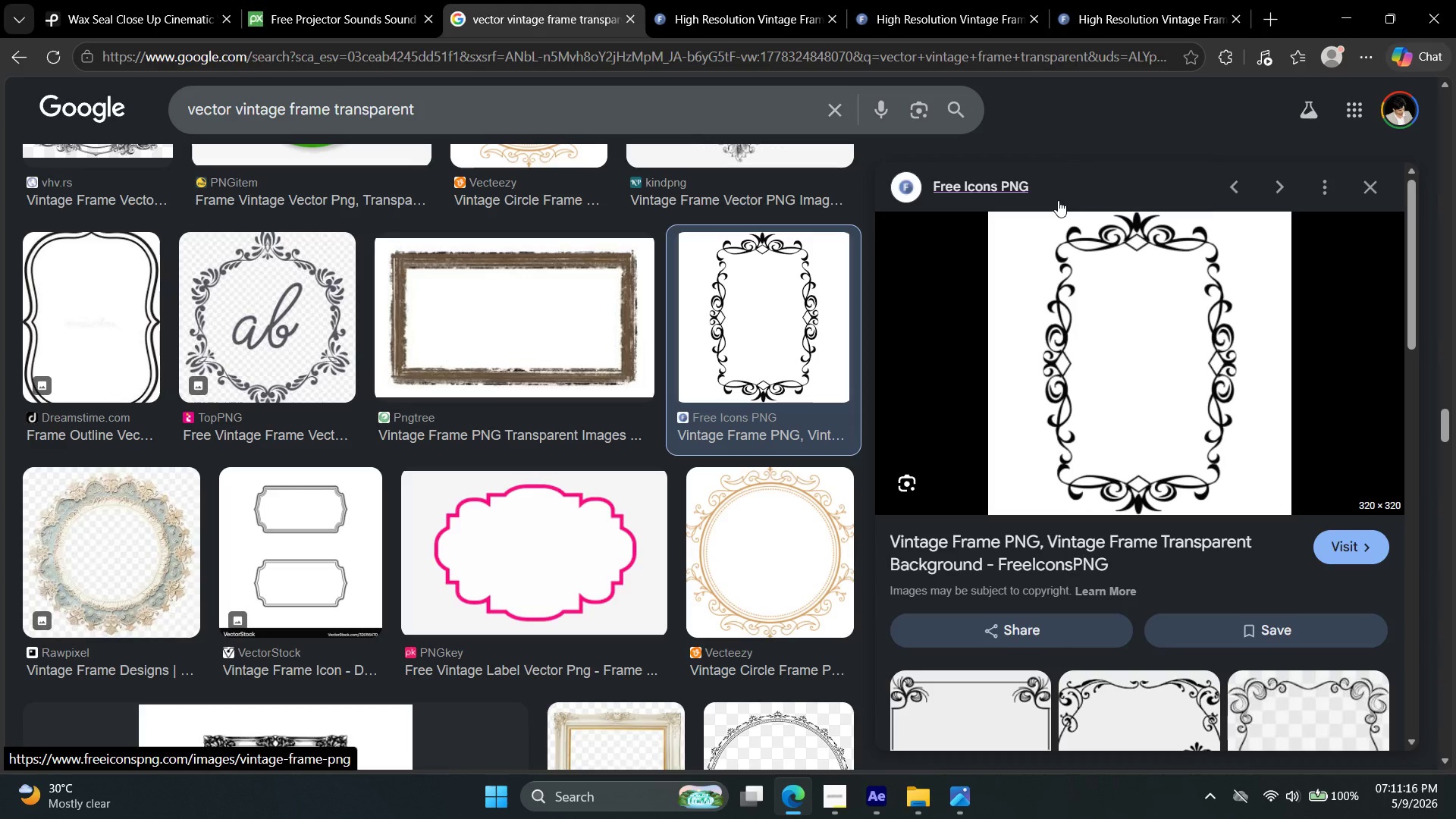 
left_click([1059, 284])
 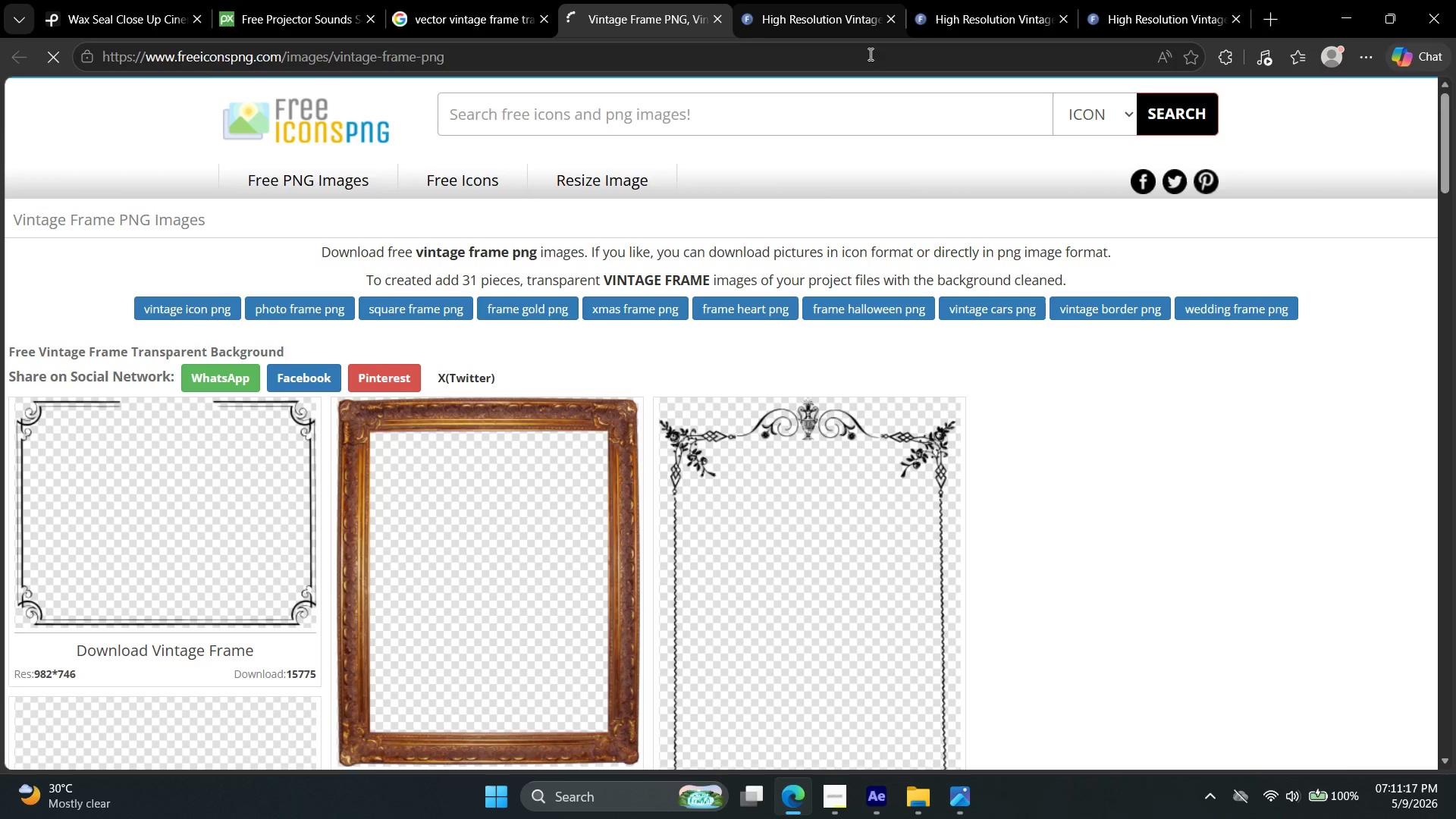 
scroll: coordinate [1208, 437], scroll_direction: down, amount: 22.0
 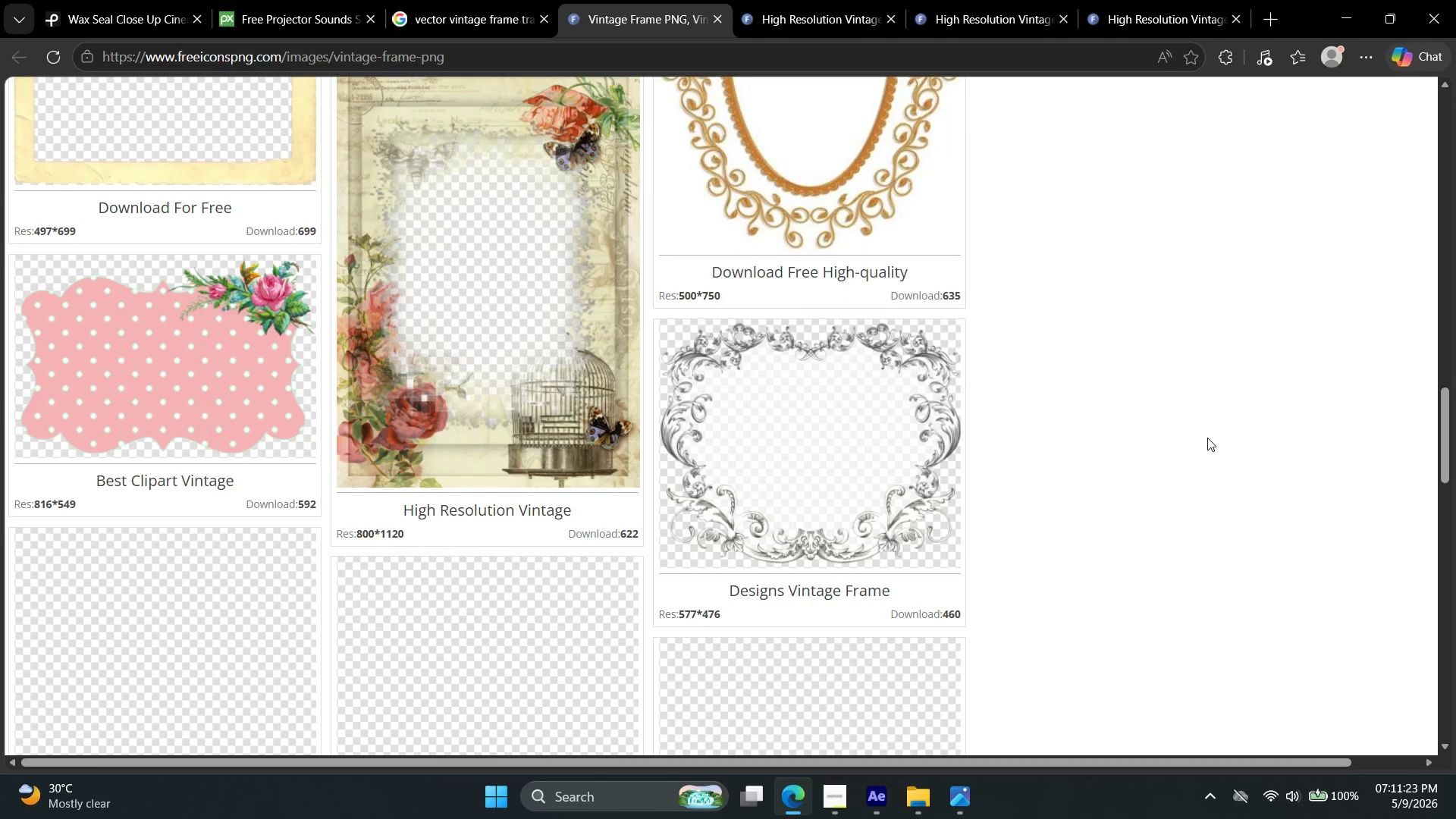 
scroll: coordinate [1197, 451], scroll_direction: down, amount: 9.0
 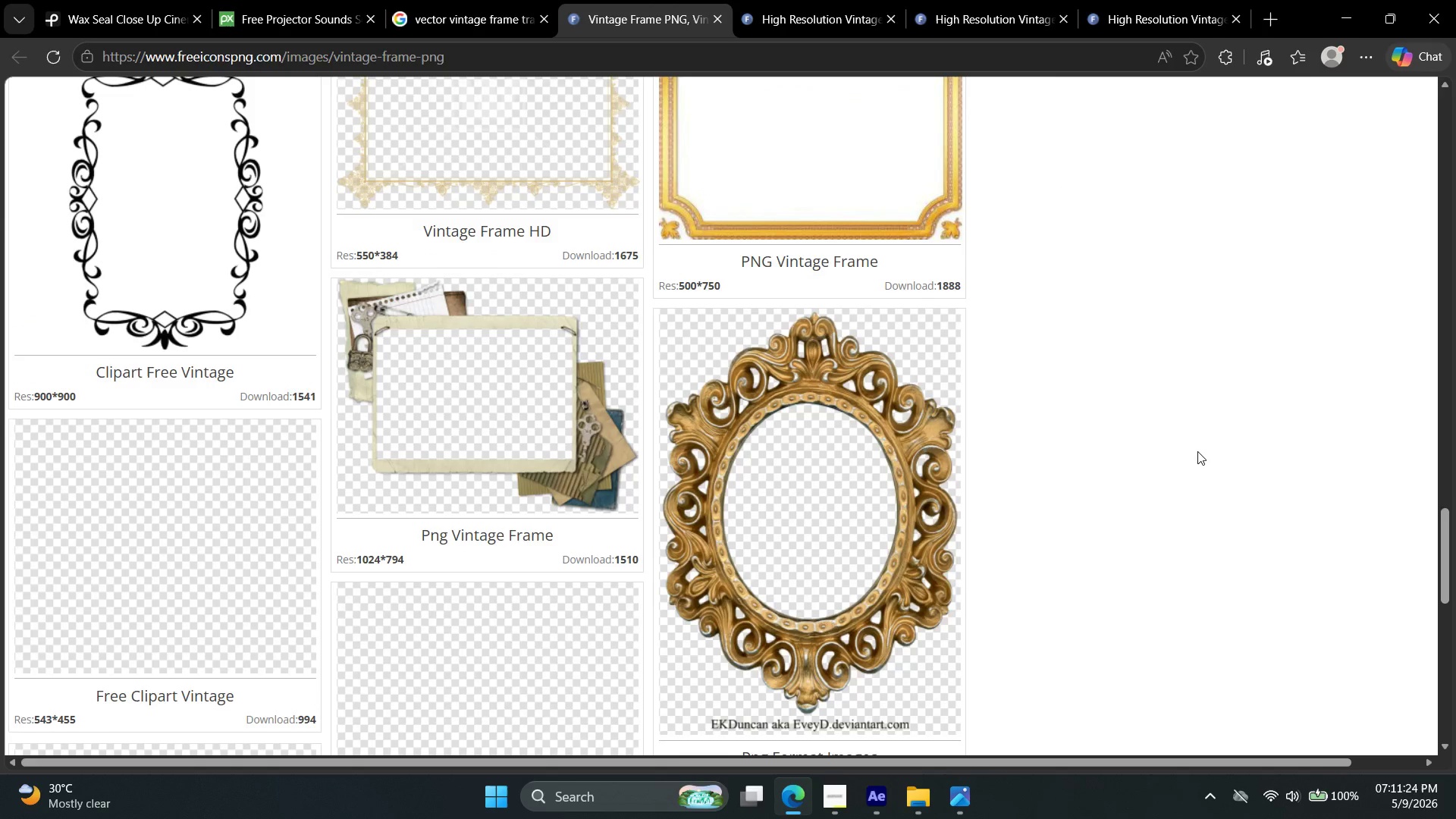 
scroll: coordinate [1197, 451], scroll_direction: up, amount: 2.0
 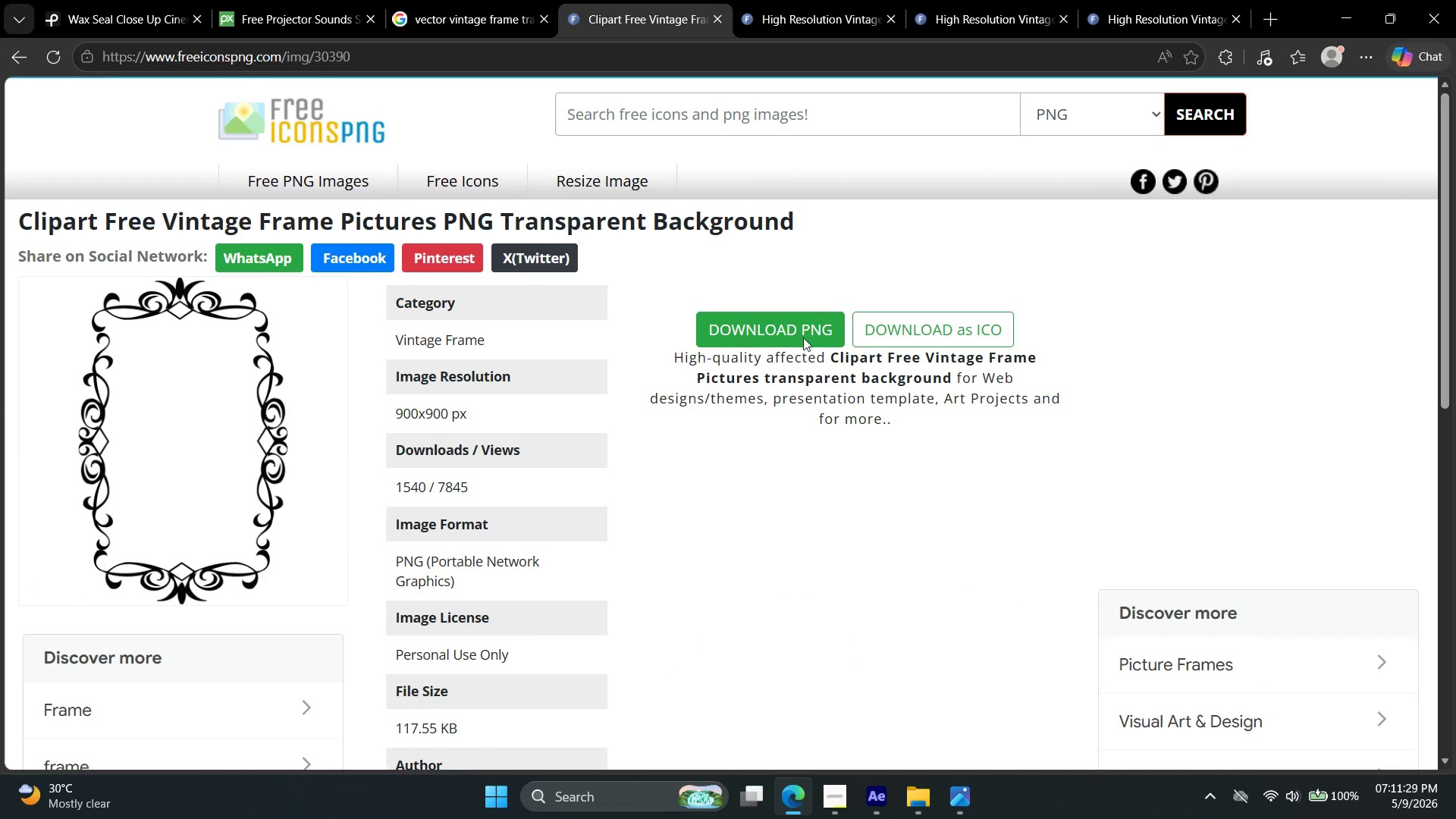 
double_click([895, 19])
 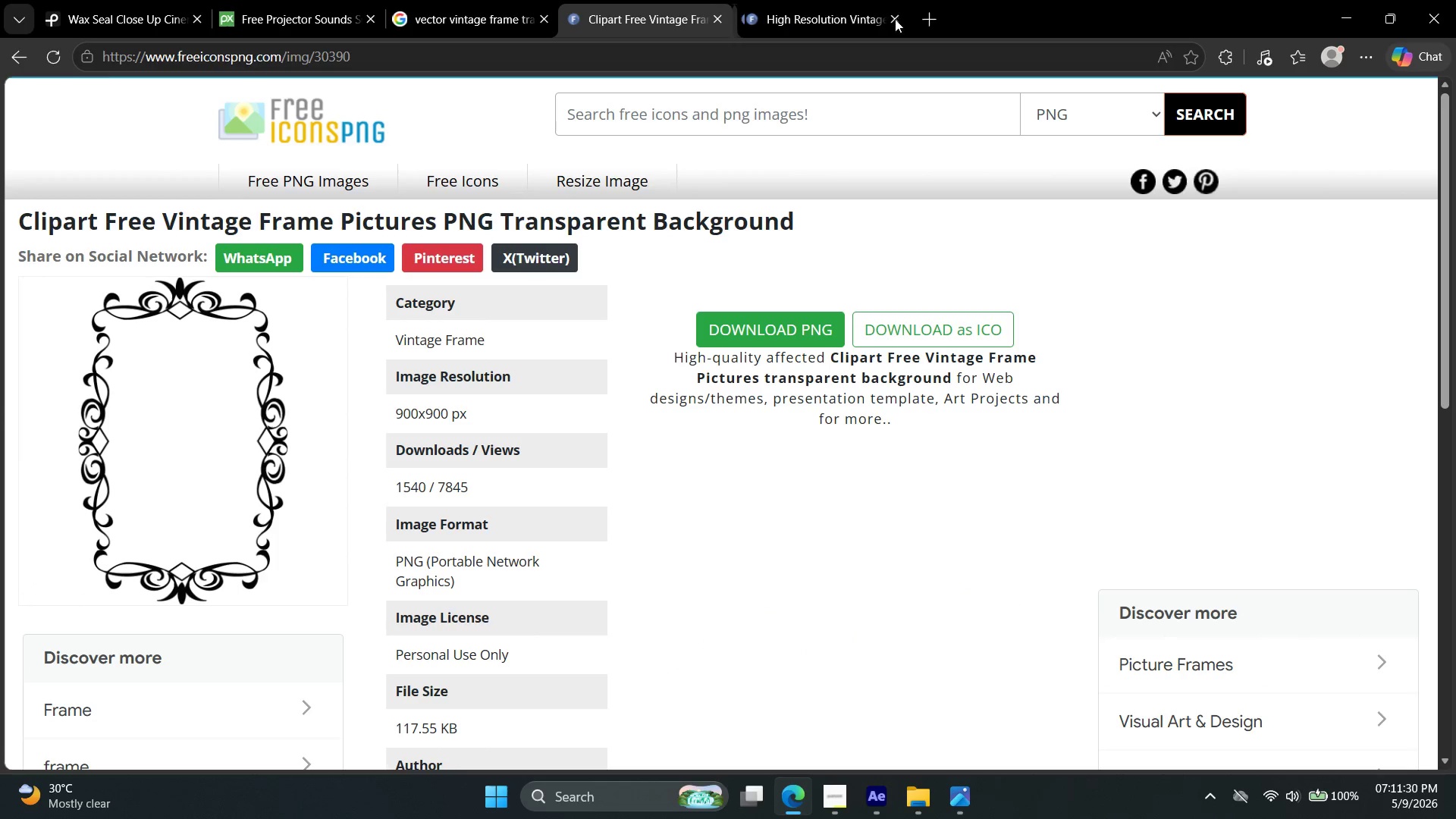 
triple_click([895, 19])
 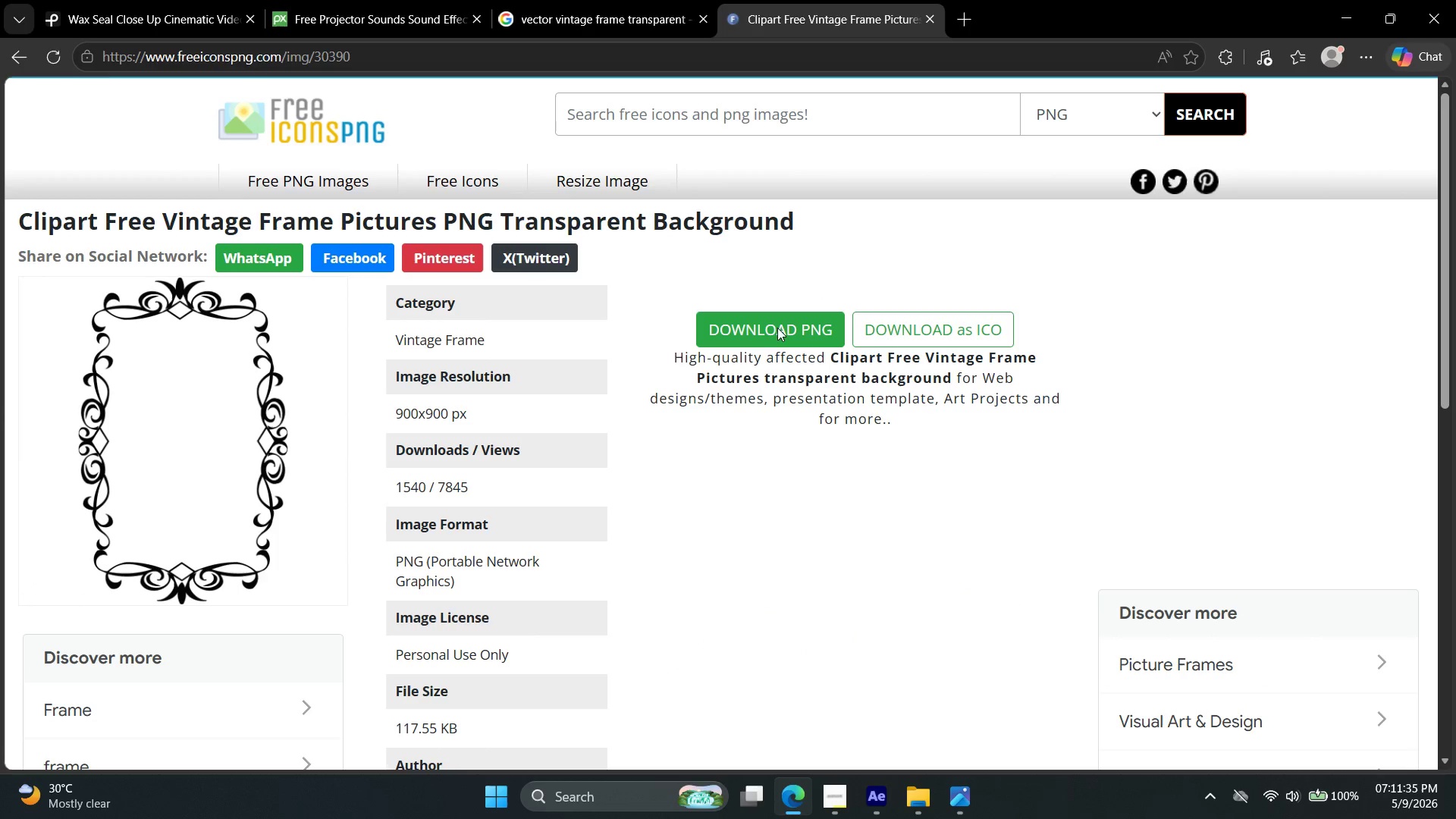 
wait(5.53)
 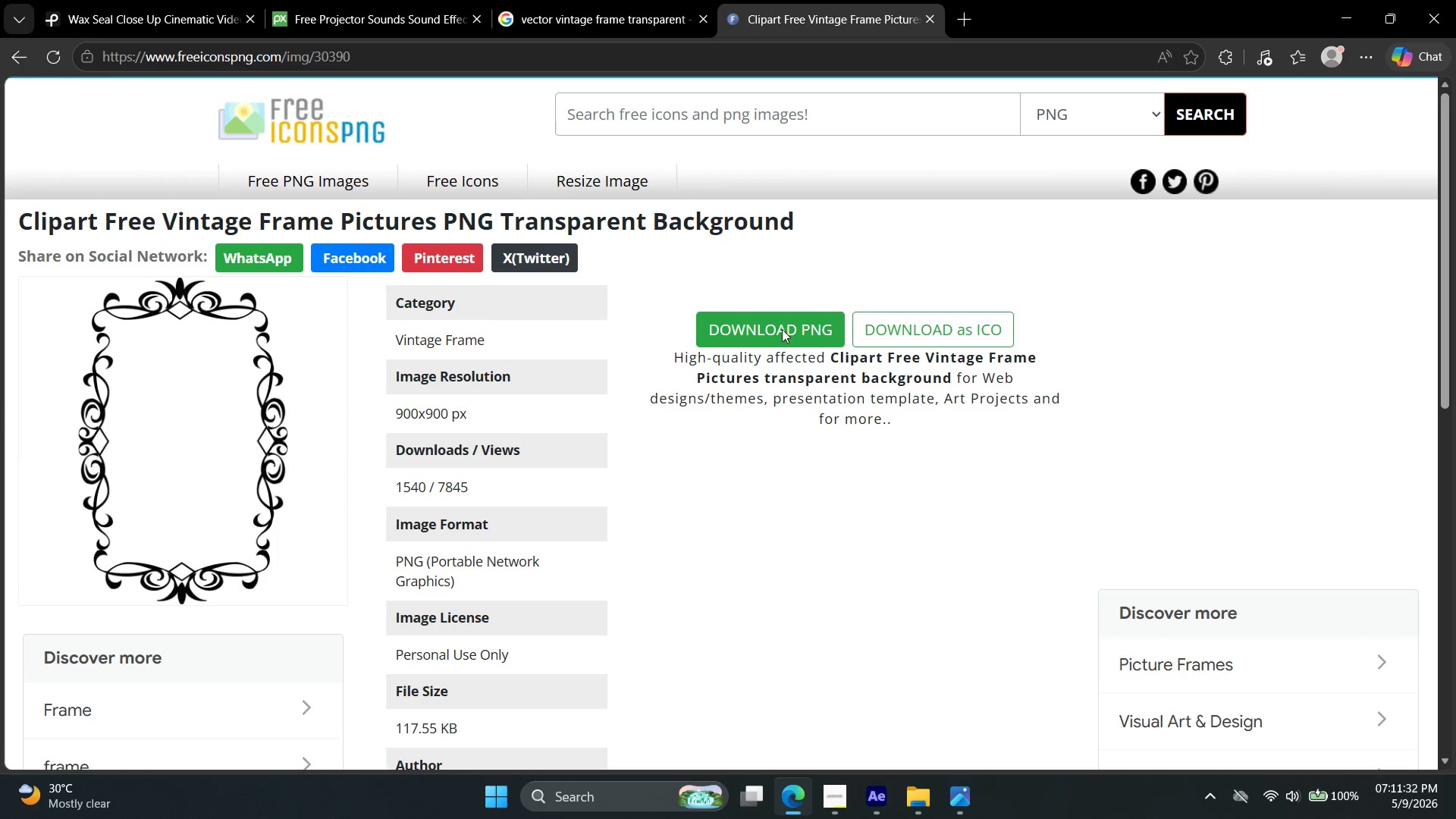 
scroll: coordinate [795, 452], scroll_direction: down, amount: 5.0
 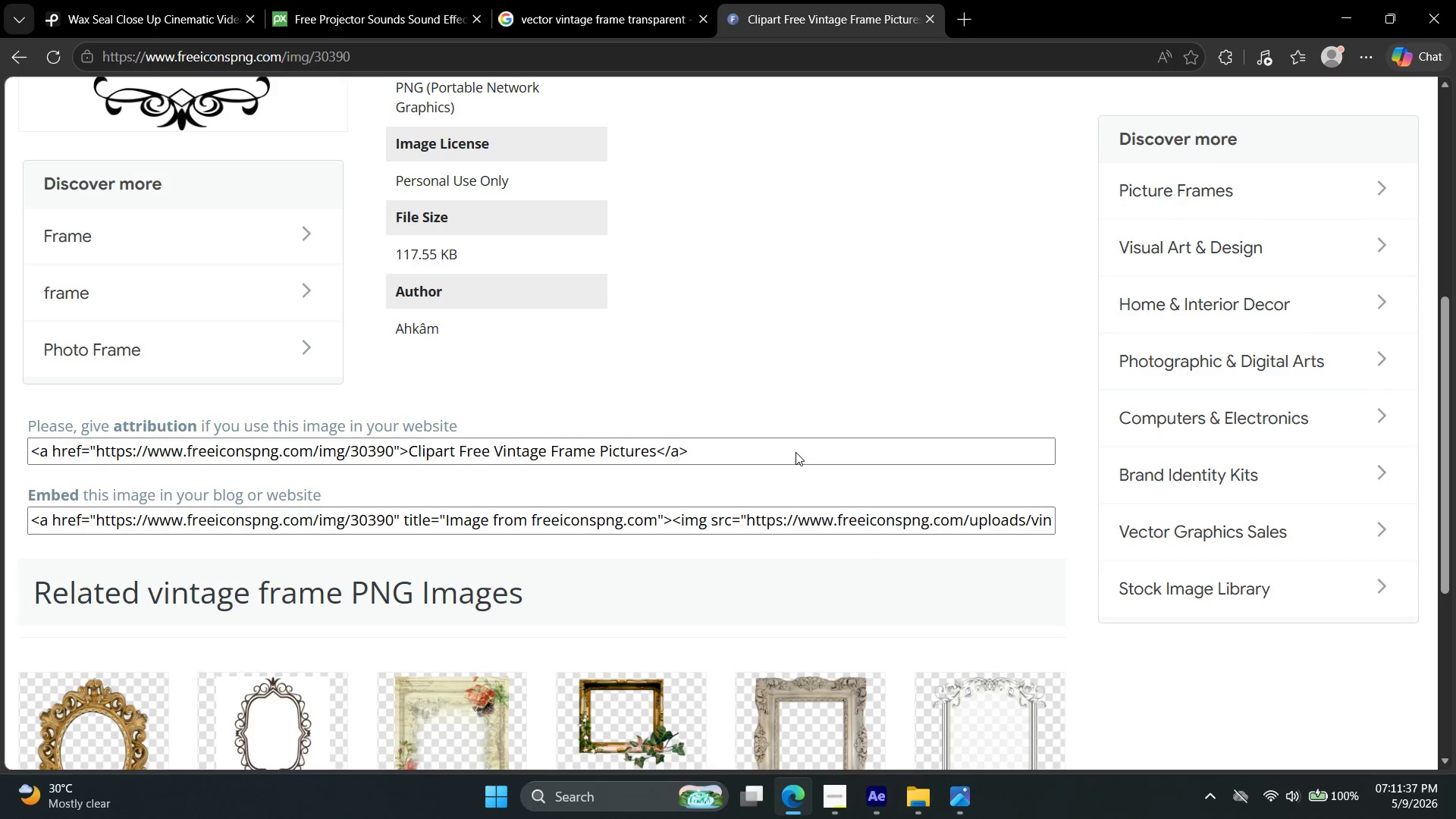 
scroll: coordinate [795, 452], scroll_direction: up, amount: 5.0
 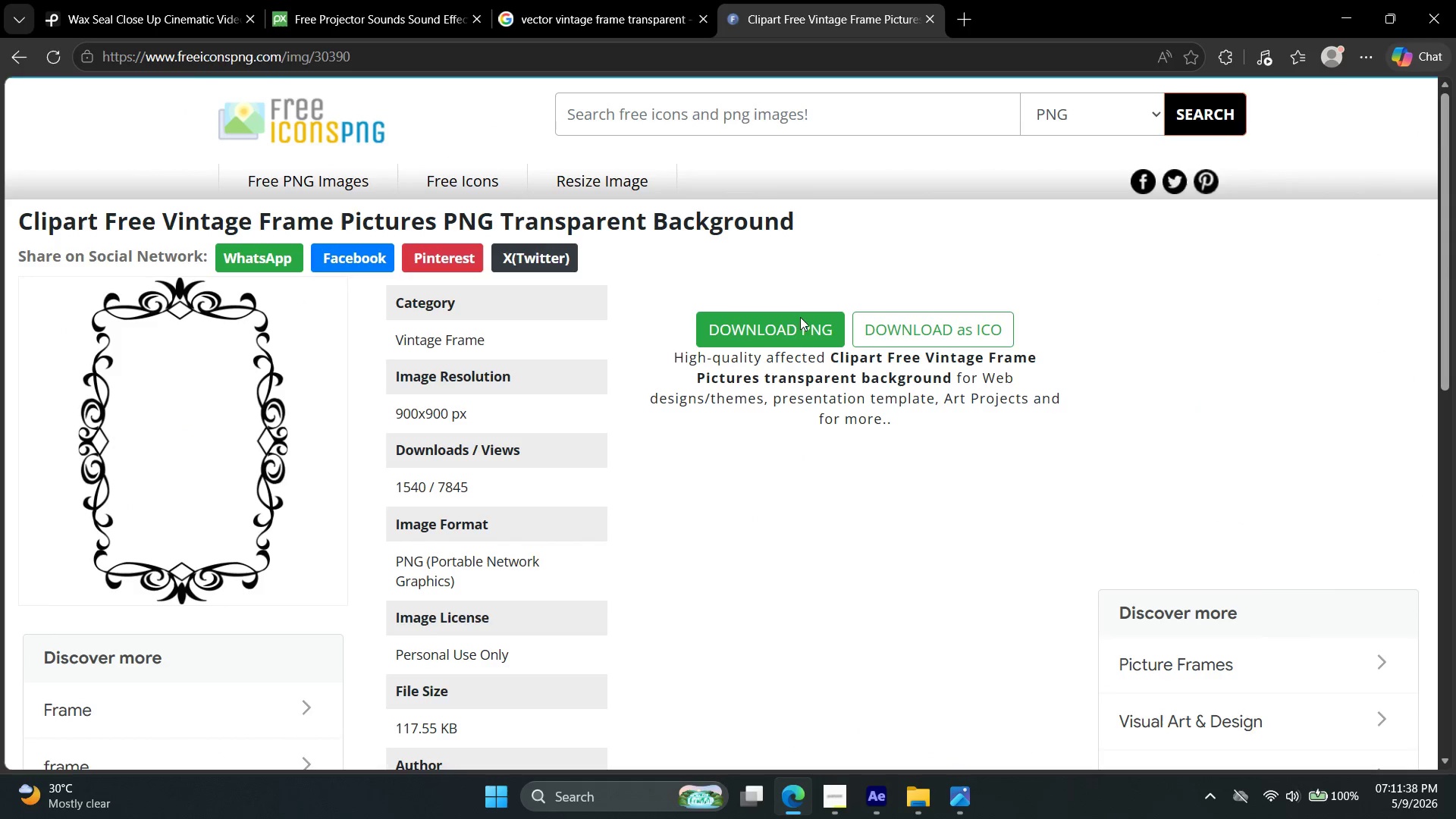 
left_click([798, 328])
 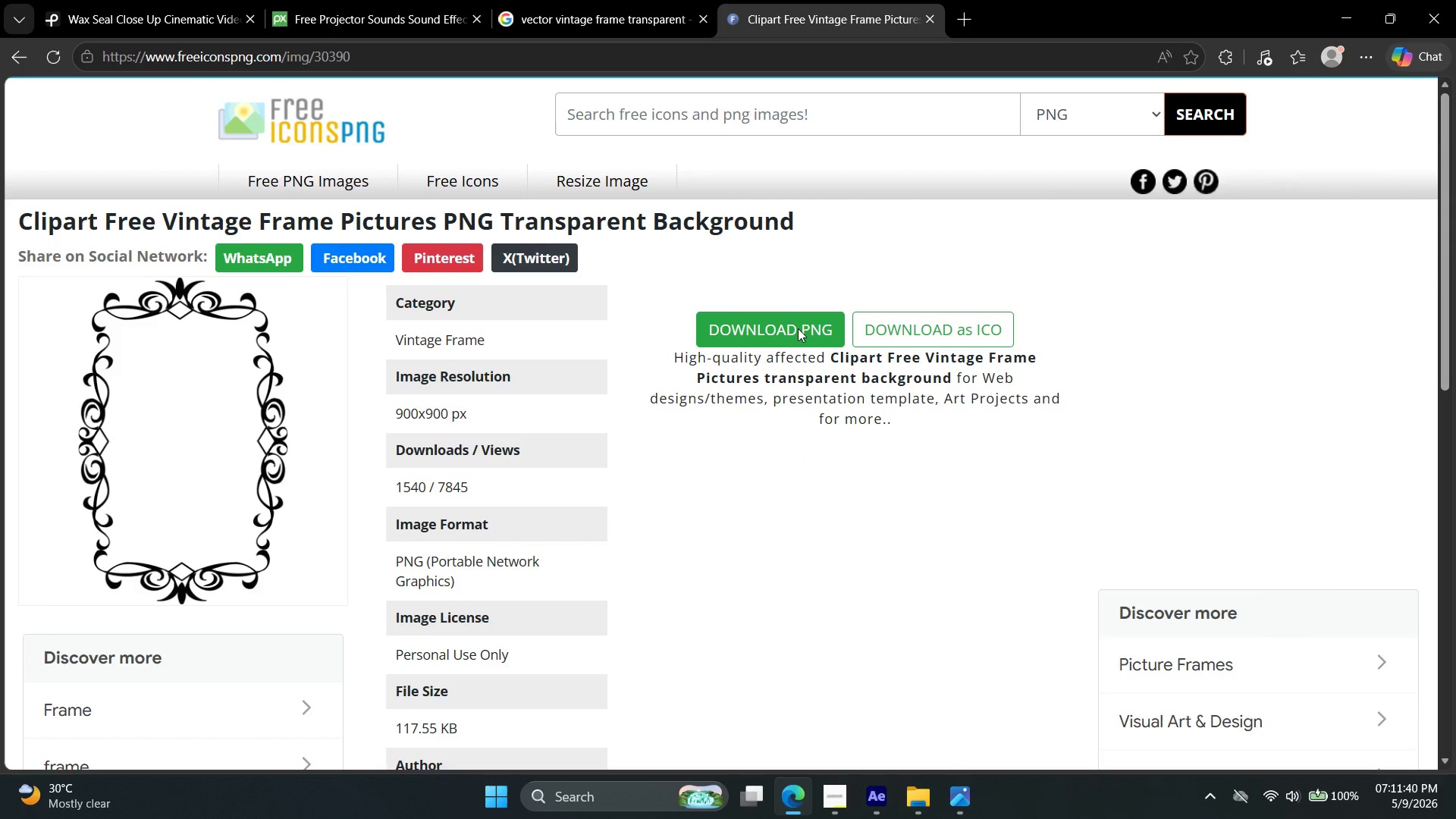 
left_click([798, 328])
 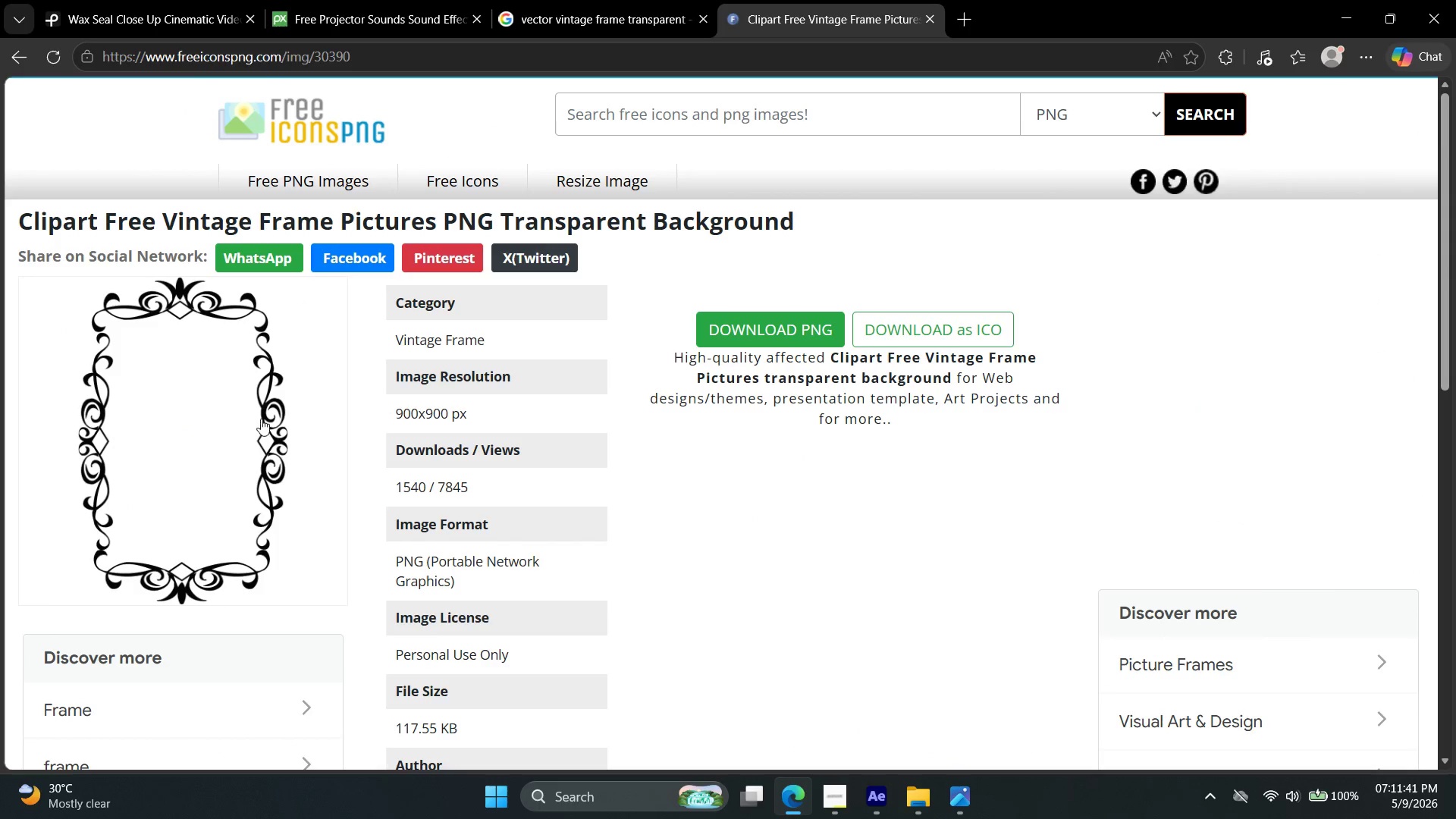 
left_click([236, 419])
 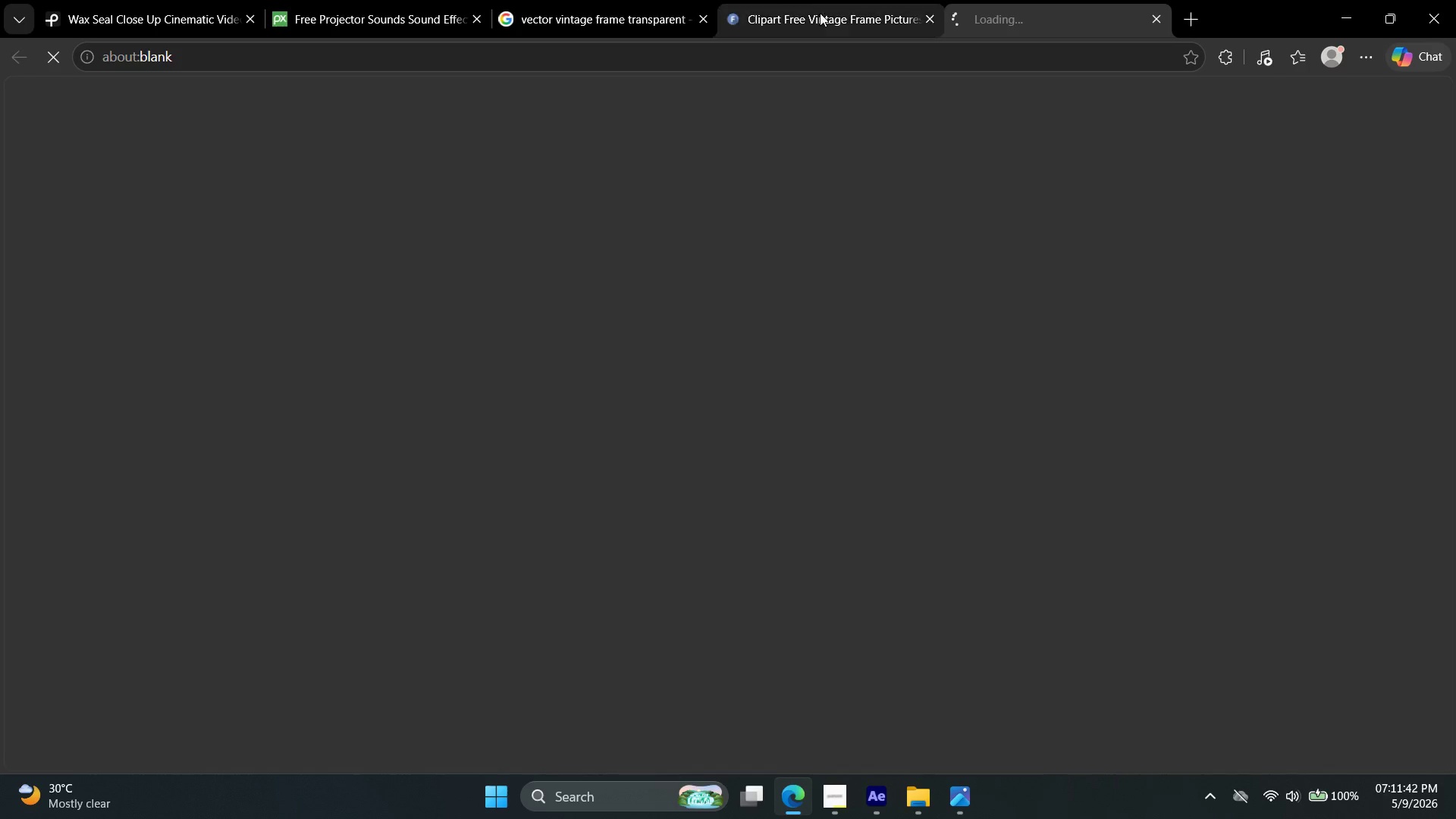 
left_click([827, 0])
 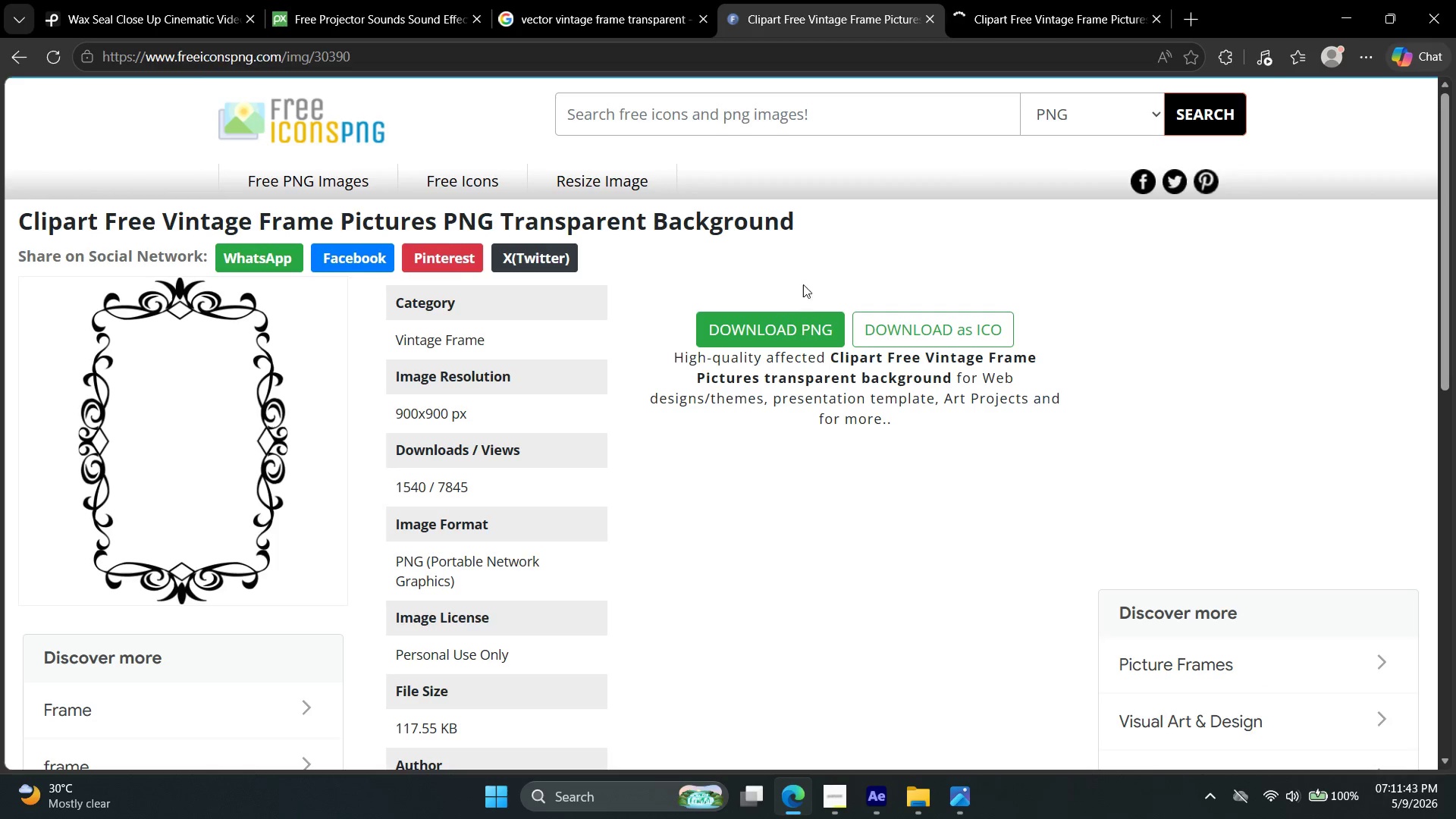 
left_click([1109, 0])
 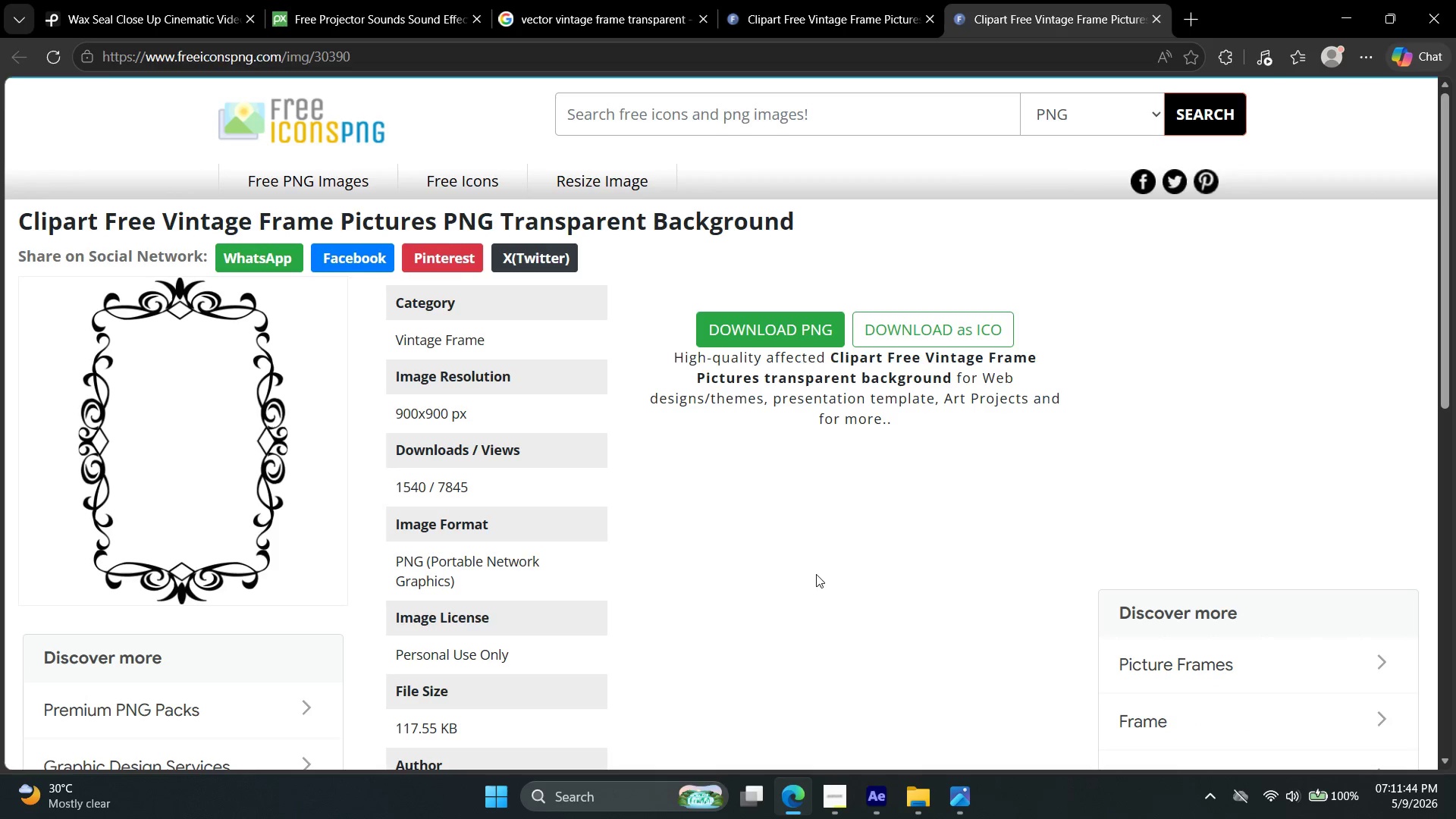 
left_click([746, 438])
 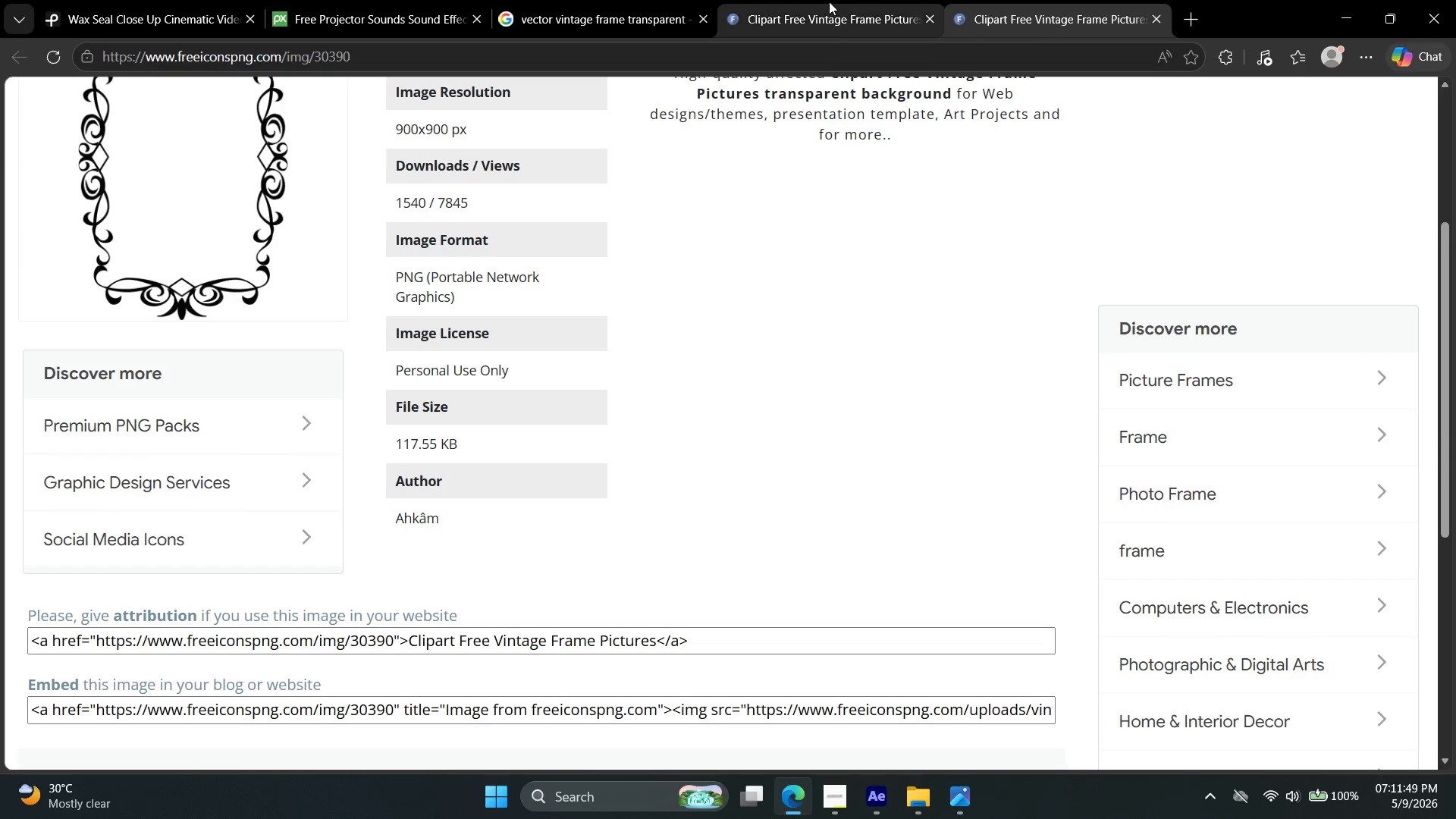 
scroll: coordinate [780, 499], scroll_direction: down, amount: 3.0
 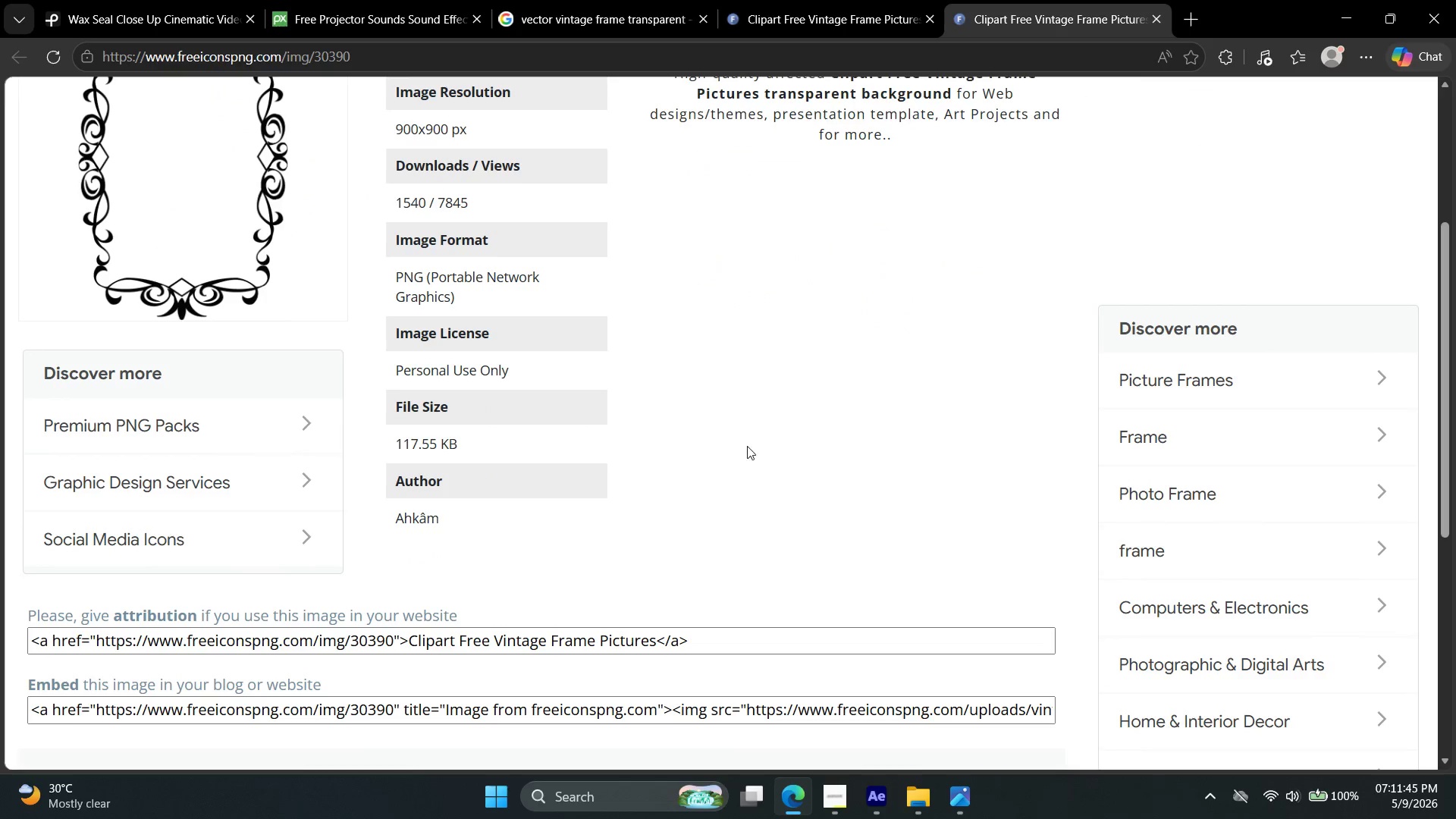 
left_click([780, 340])
 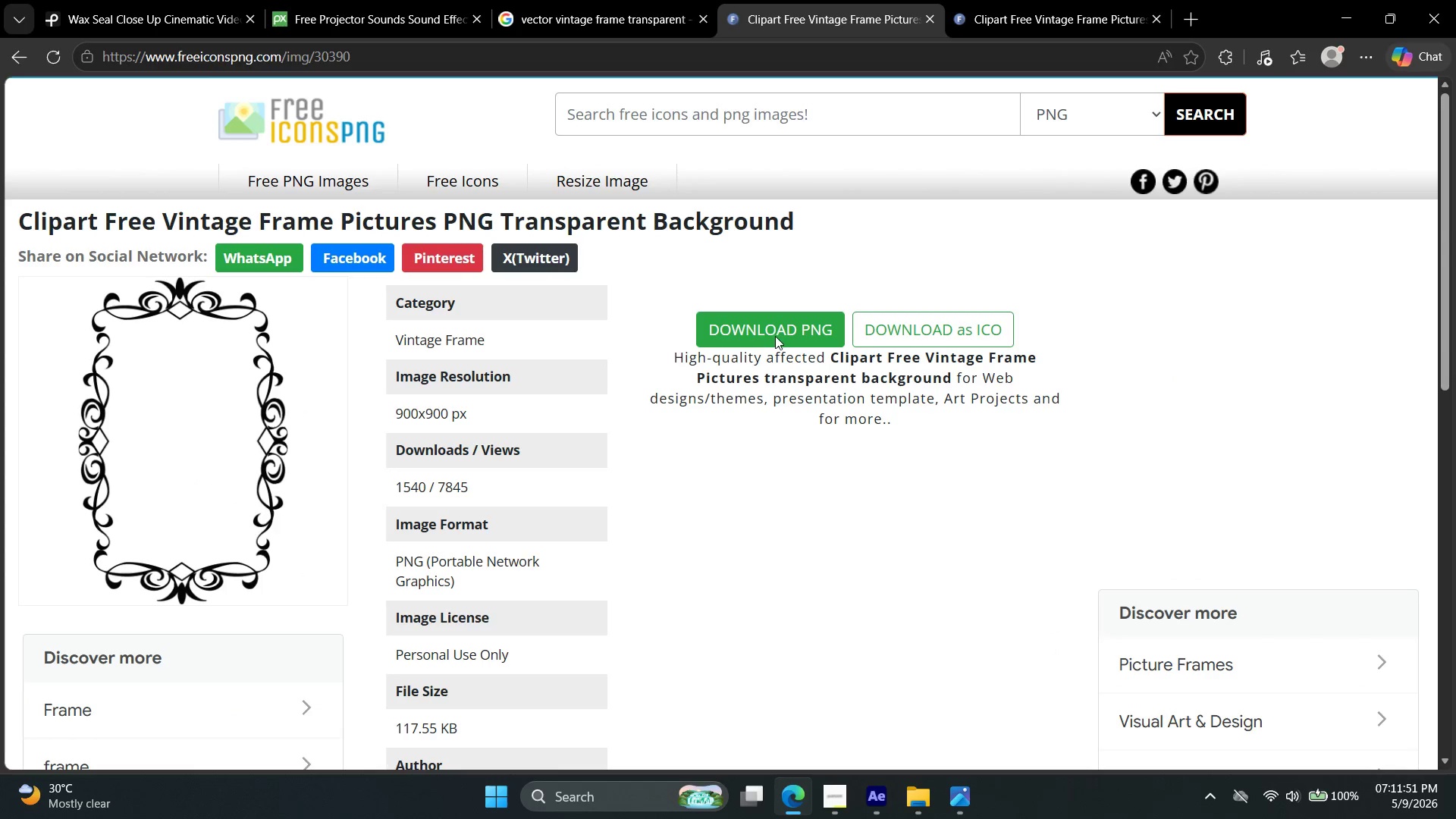 
scroll: coordinate [768, 352], scroll_direction: down, amount: 12.0
 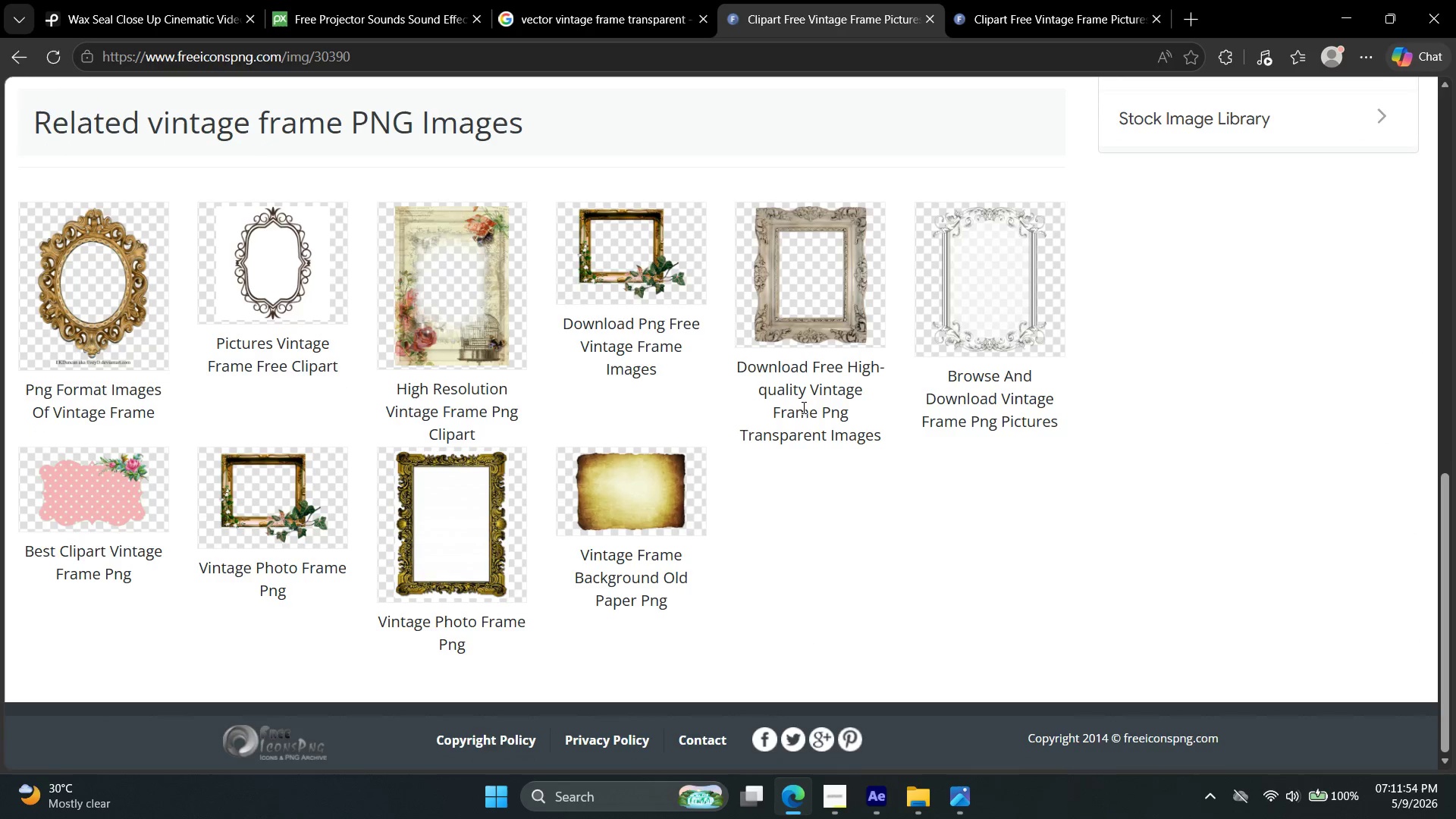 
scroll: coordinate [922, 535], scroll_direction: up, amount: 12.0
 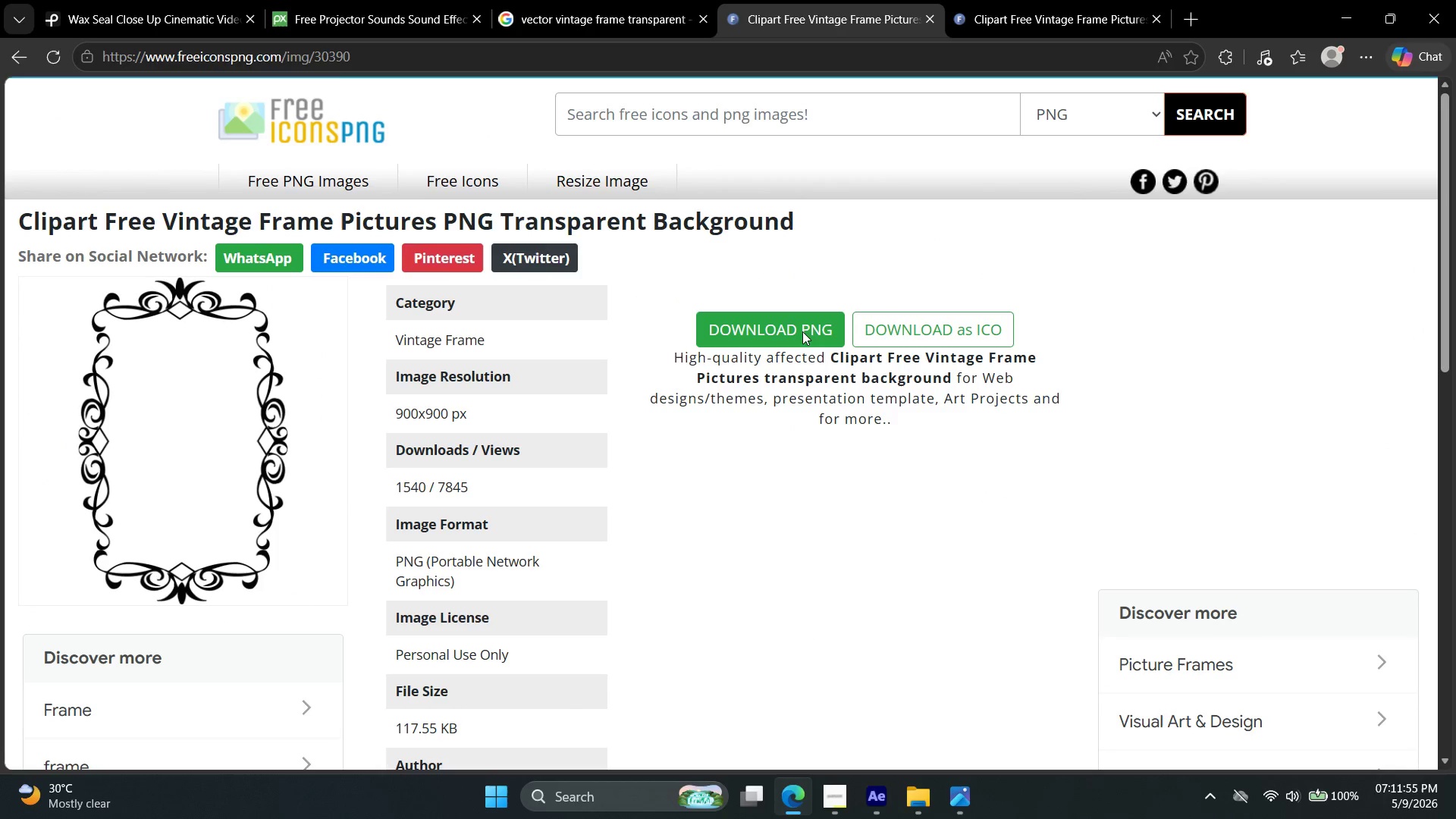 
left_click([802, 328])
 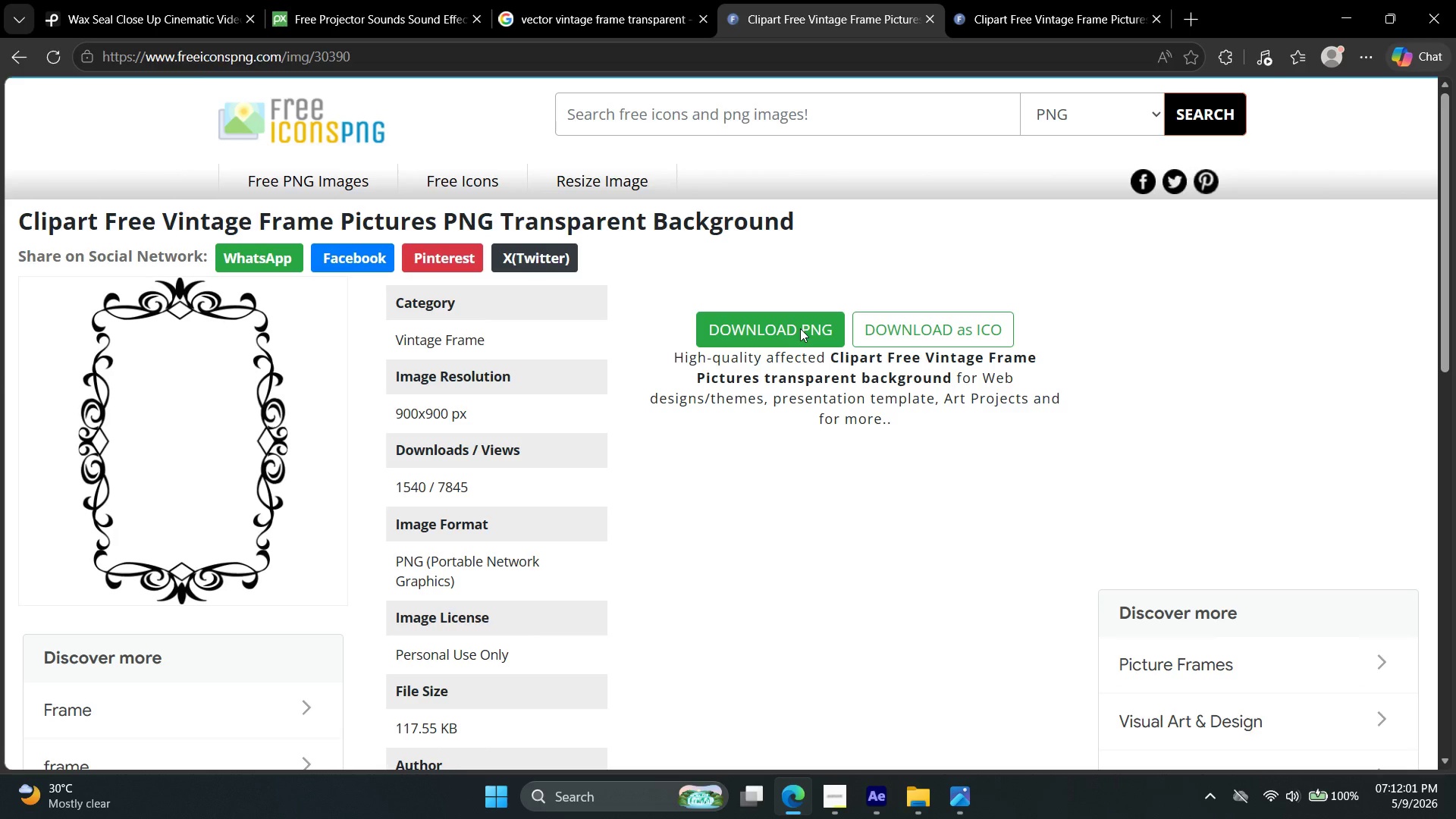 
wait(7.78)
 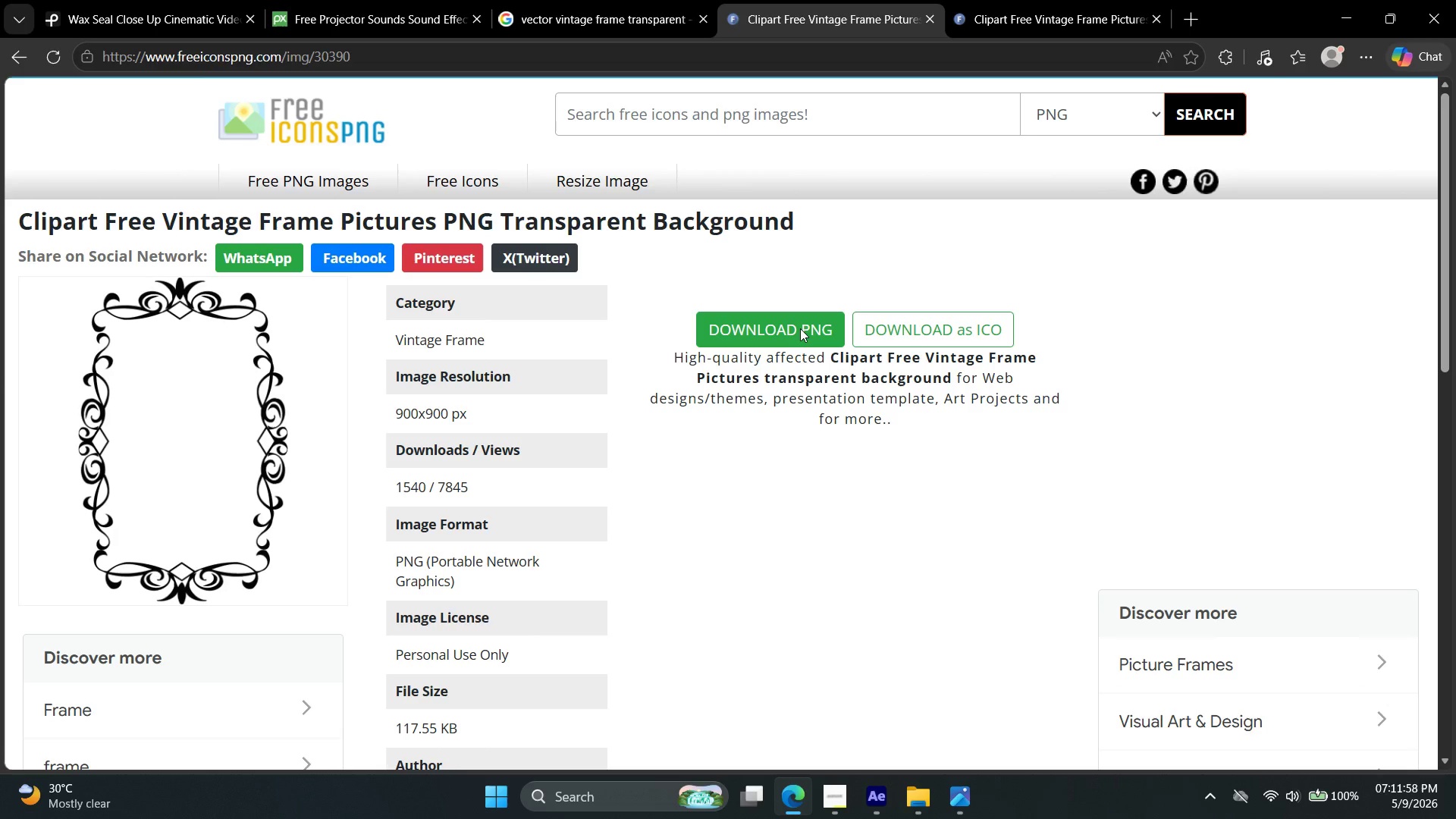 
left_click([813, 491])
 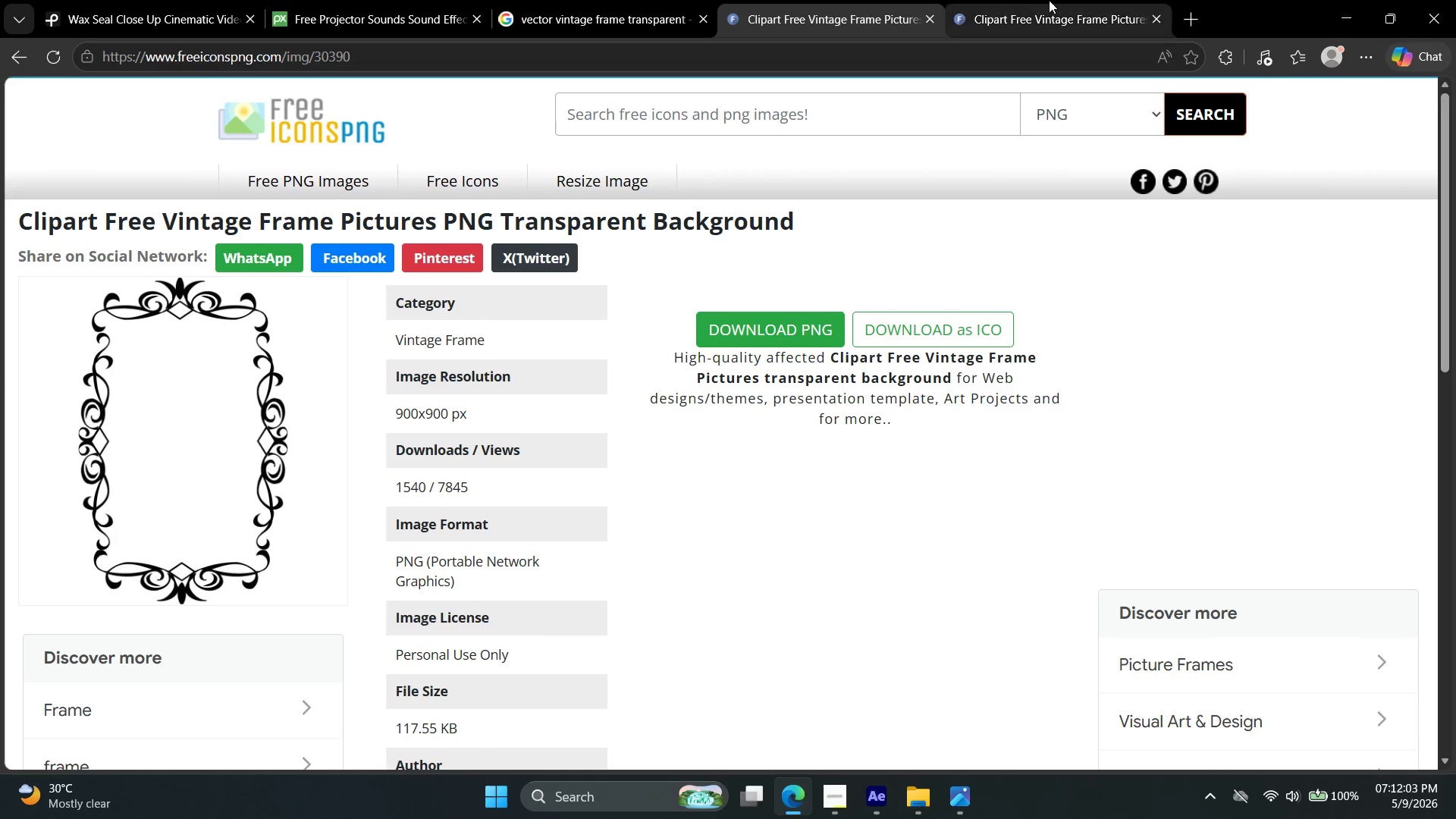 
left_click([1050, 0])
 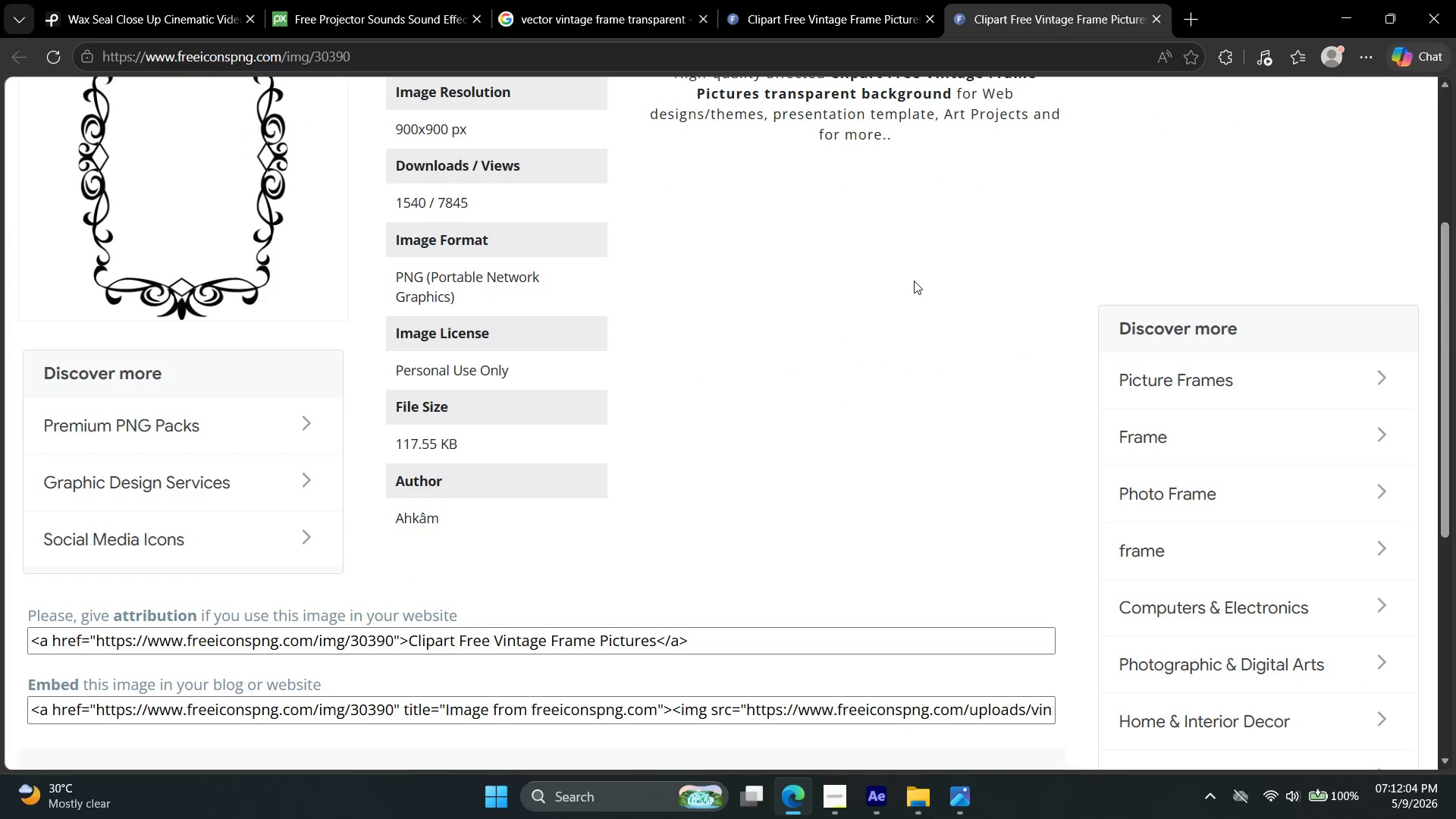 
scroll: coordinate [901, 325], scroll_direction: up, amount: 4.0
 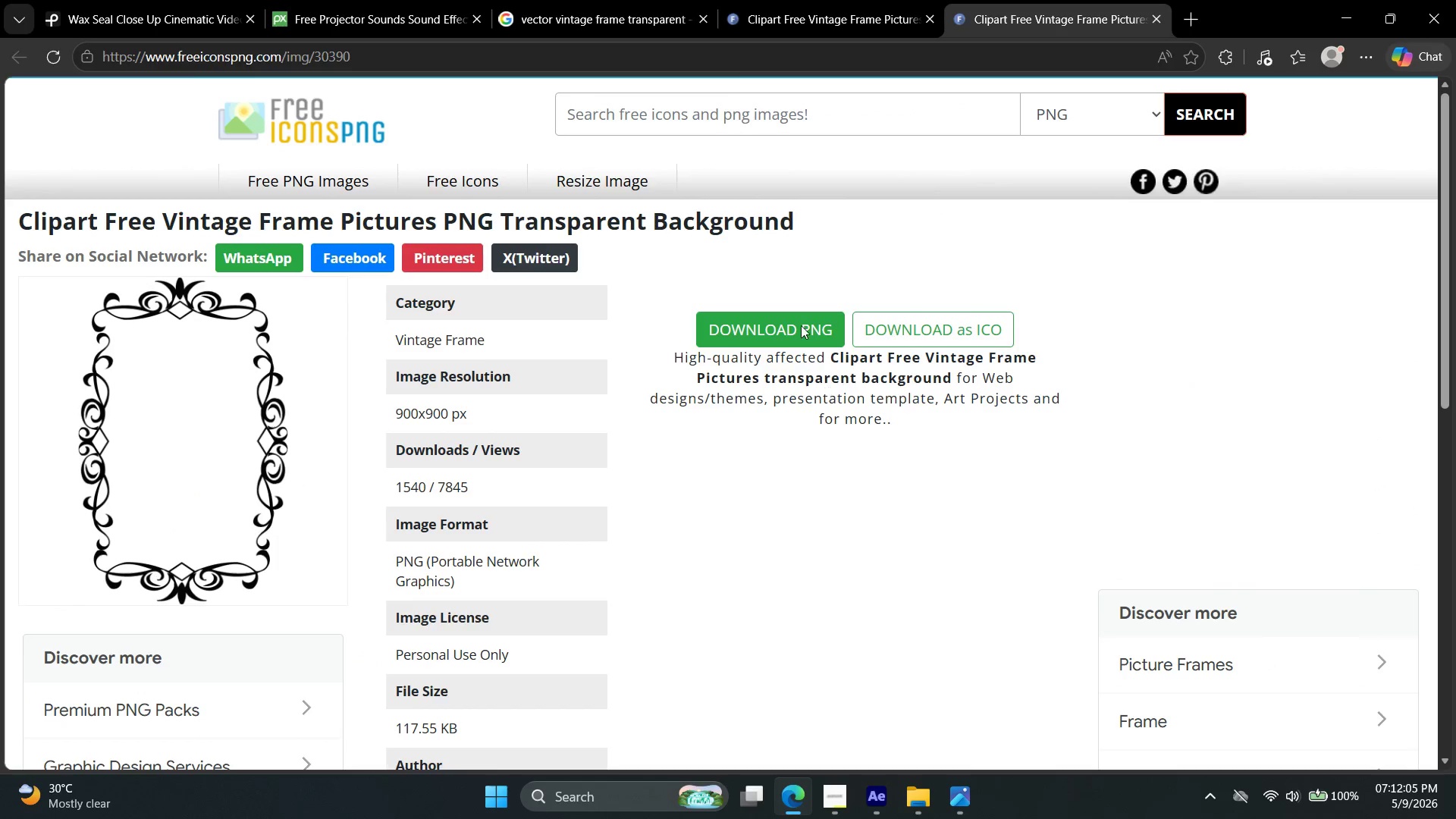 
left_click([801, 325])
 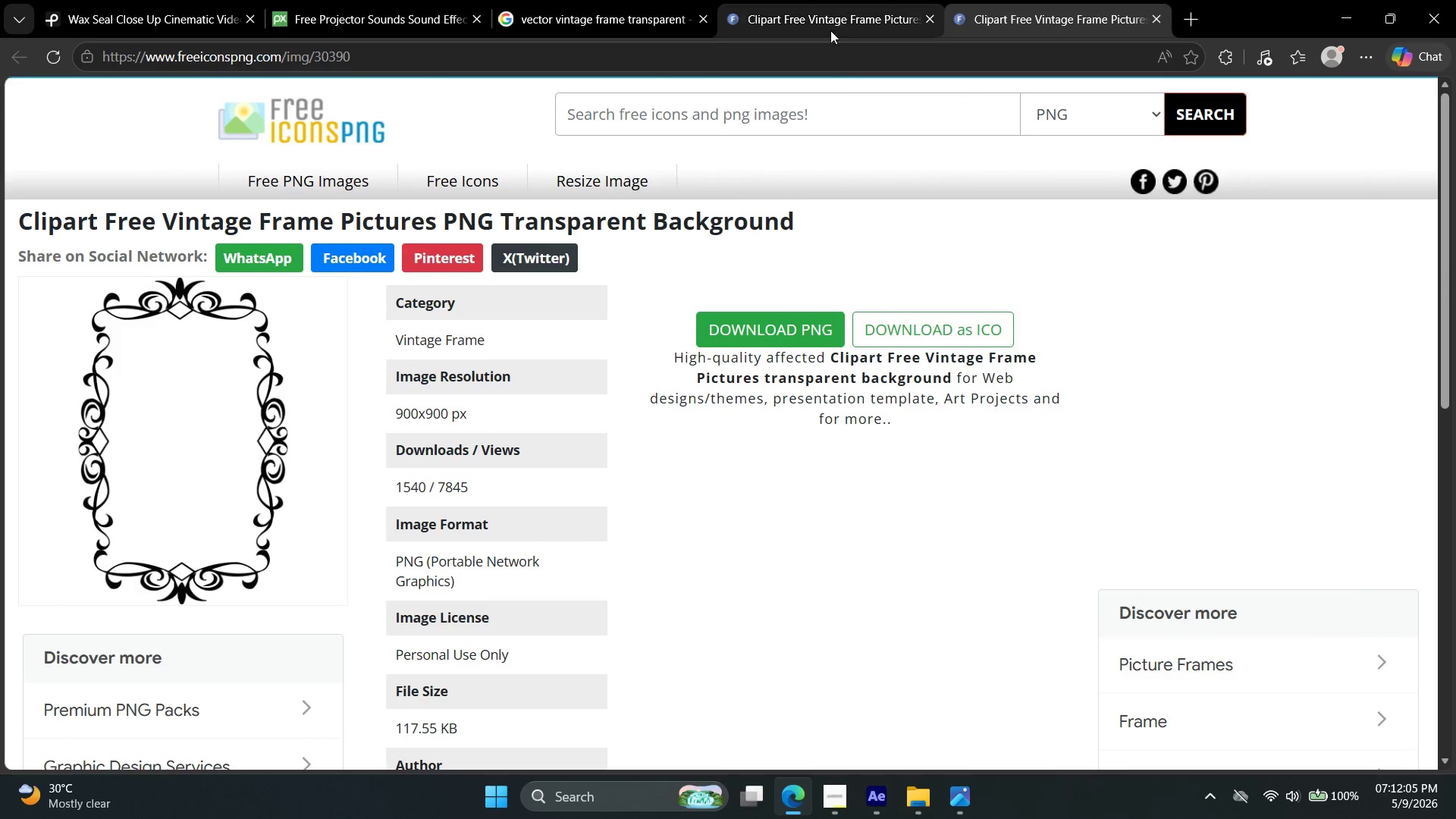 
left_click([829, 8])
 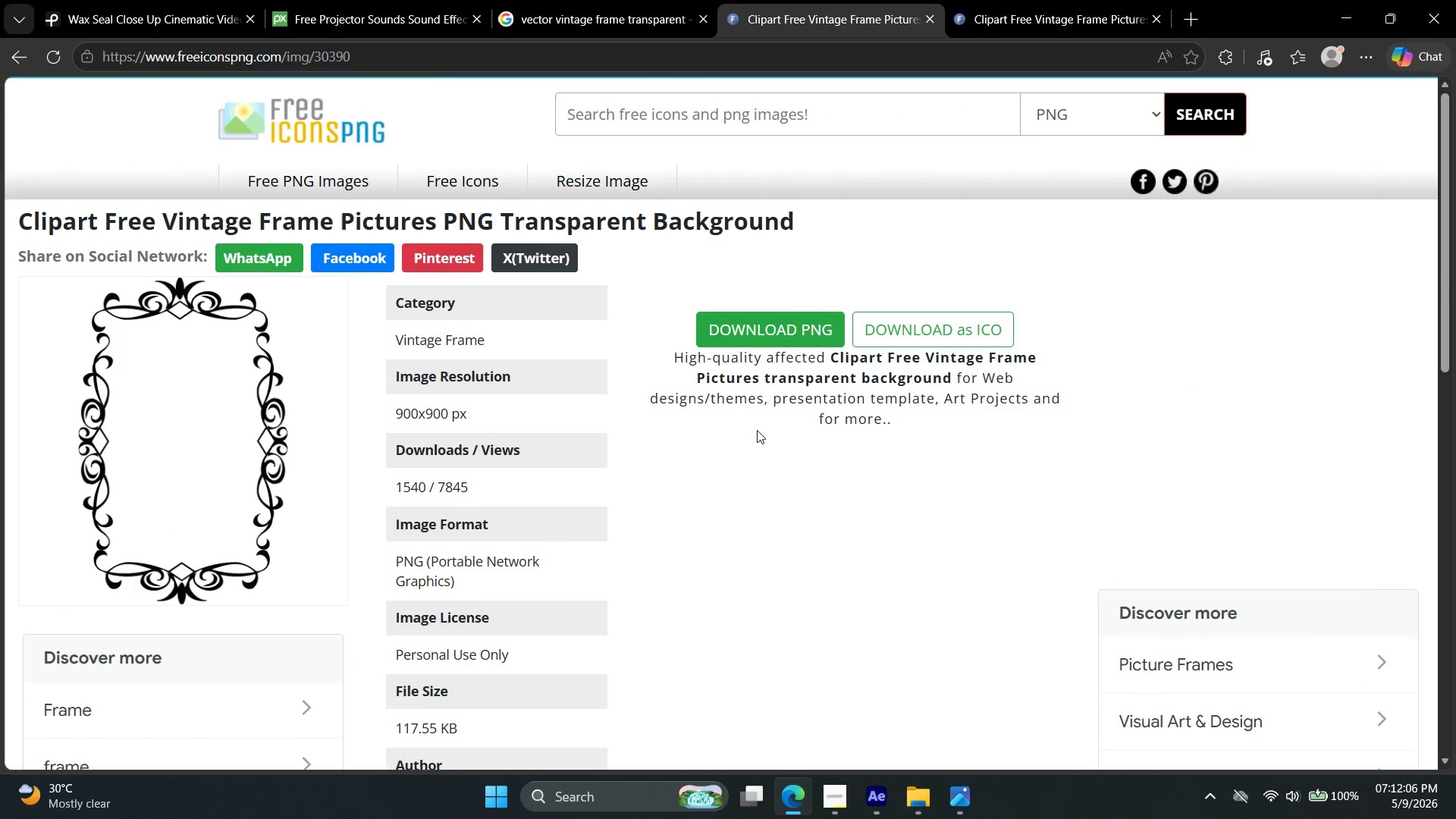 
scroll: coordinate [757, 374], scroll_direction: down, amount: 3.0
 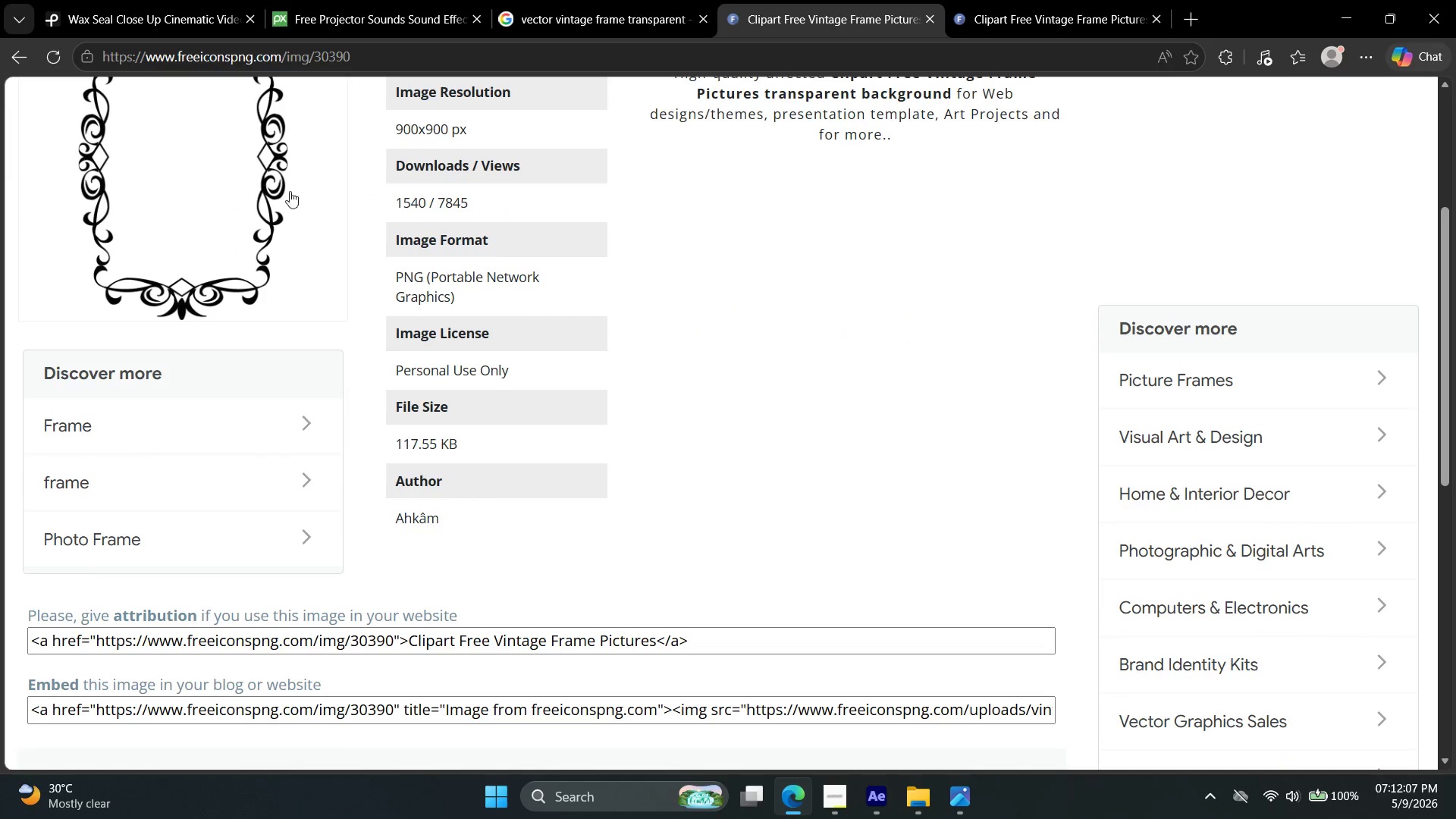 
right_click([140, 133])
 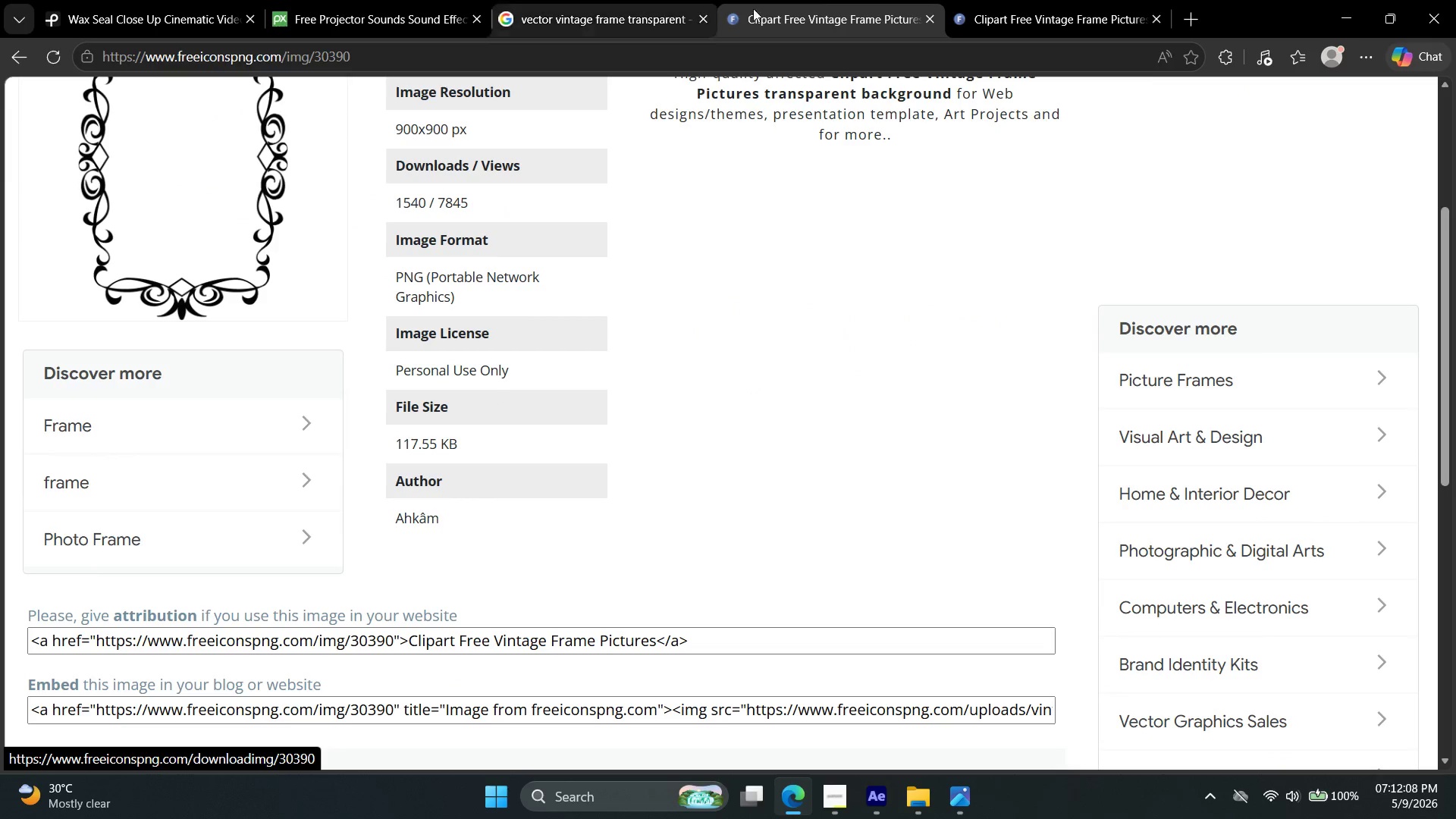 
left_click([538, 0])
 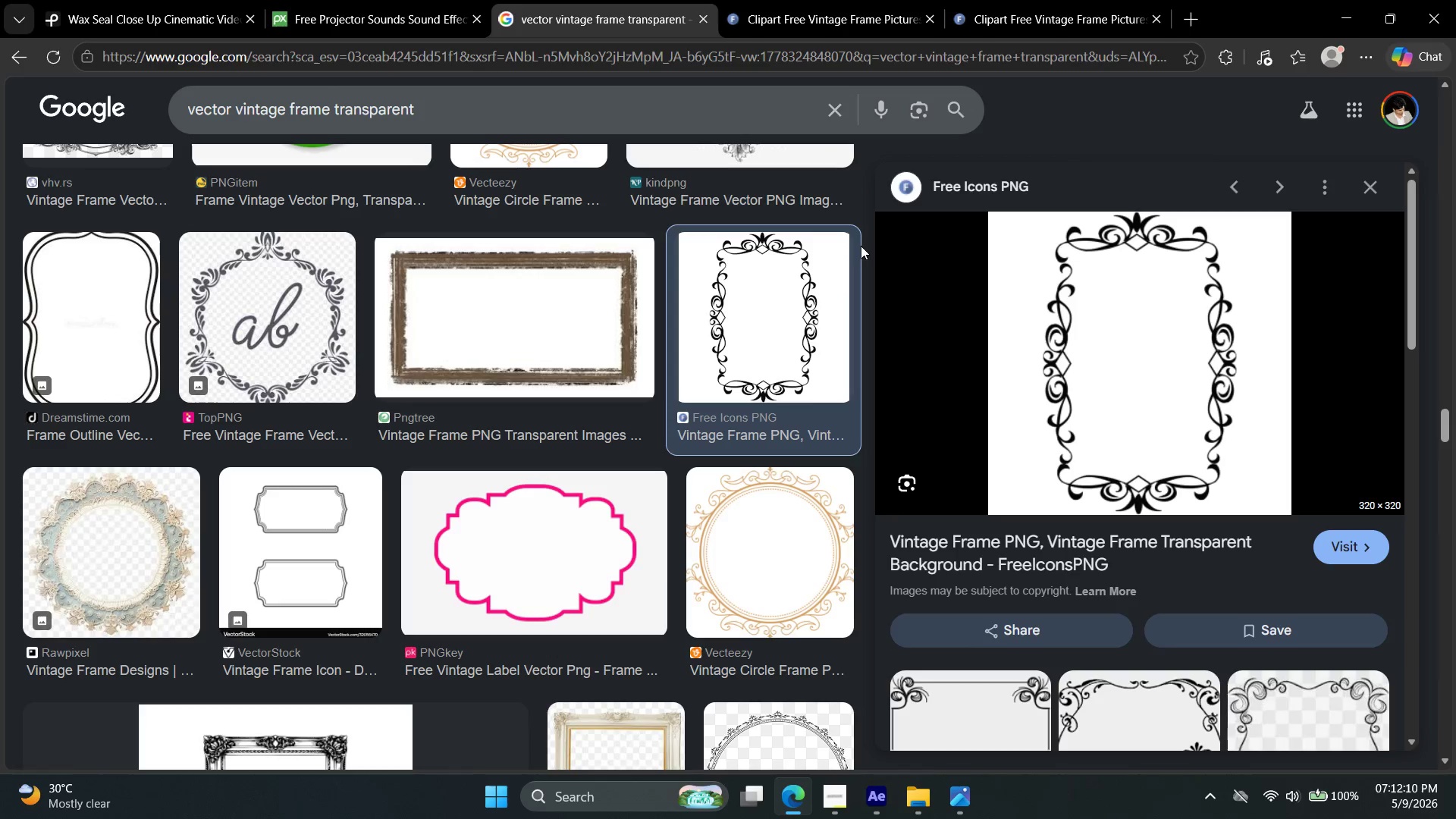 
left_click([866, 0])
 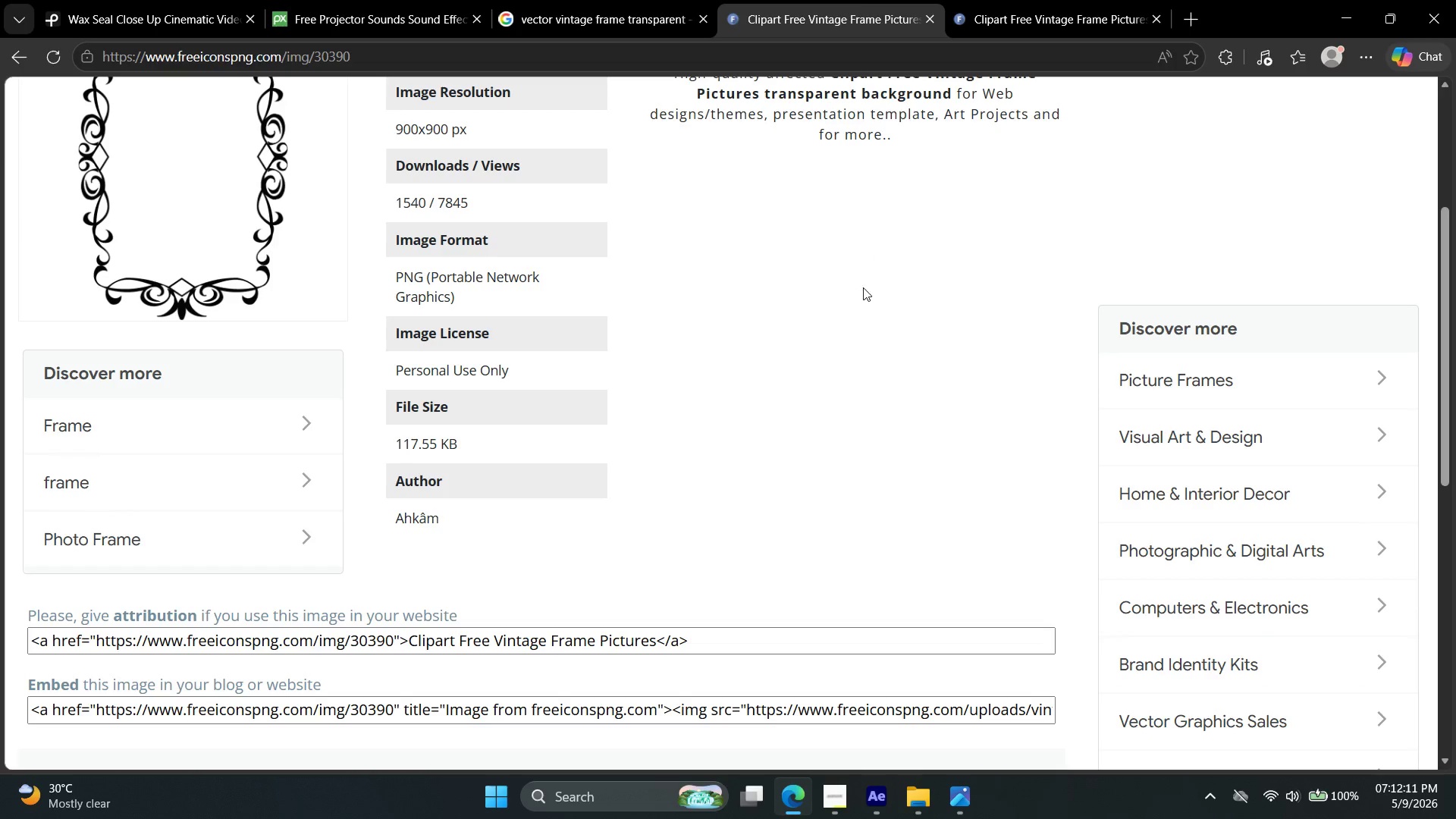 
scroll: coordinate [861, 398], scroll_direction: up, amount: 2.0
 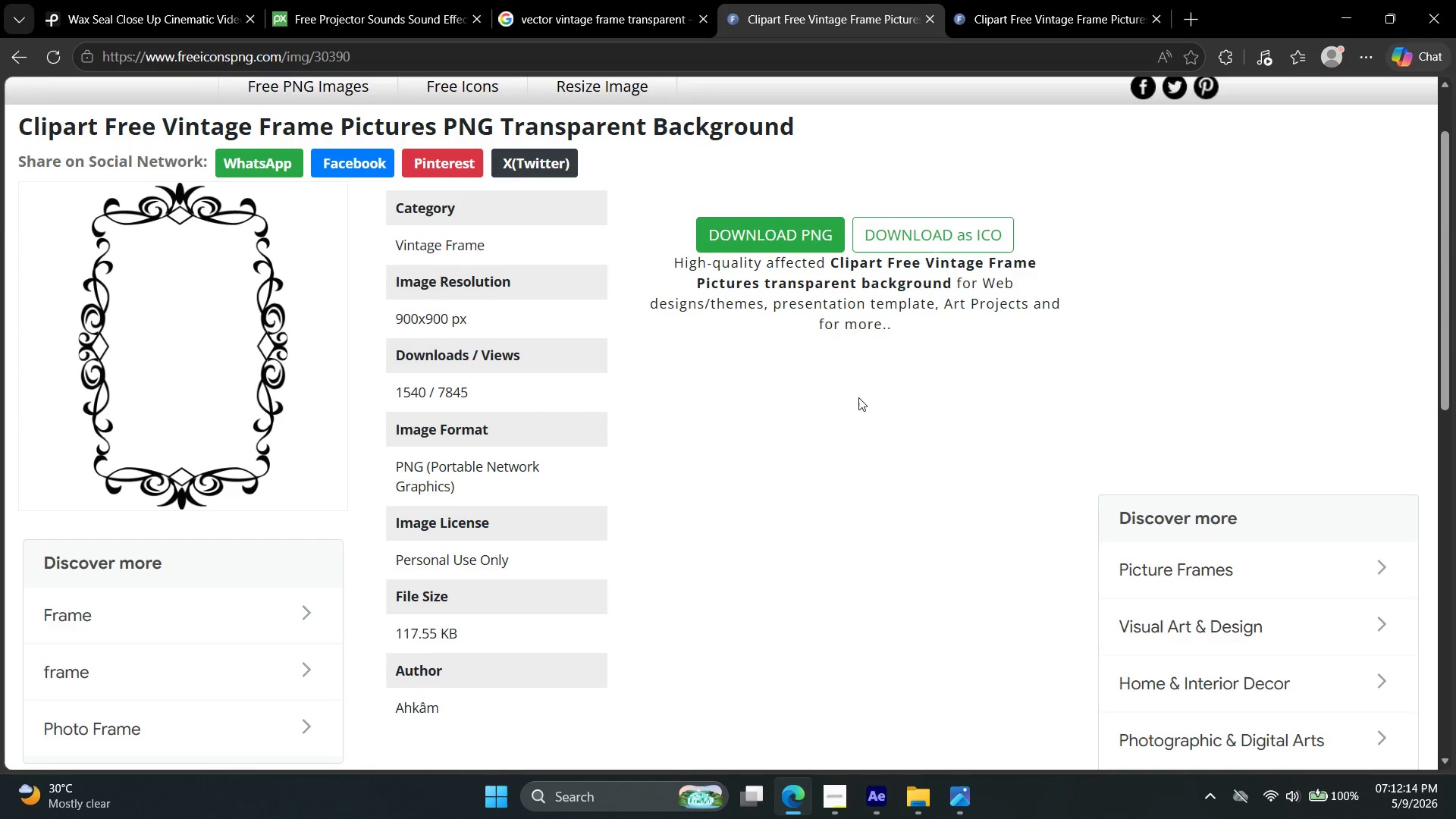 
left_click([777, 243])
 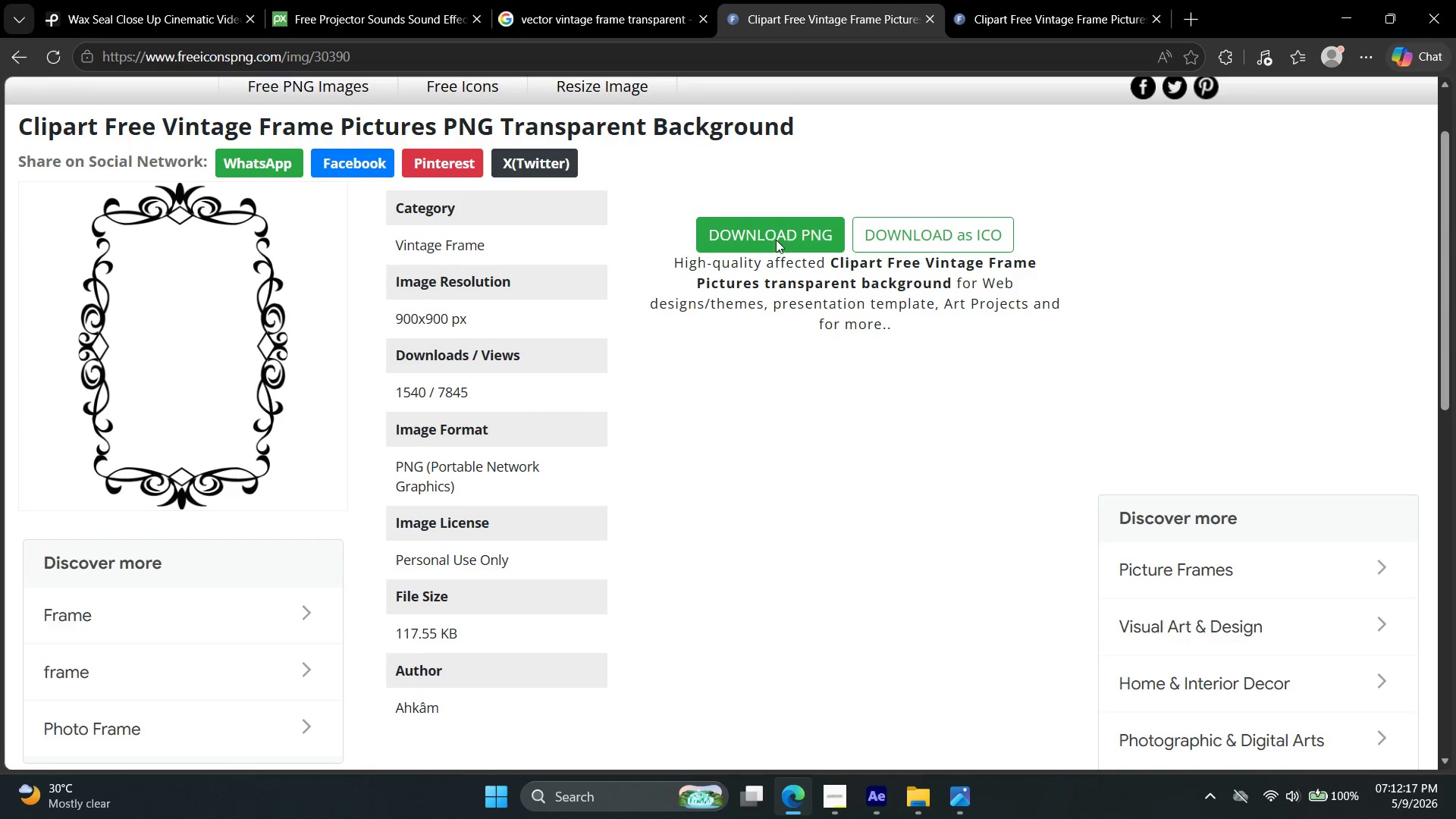 
left_click([1046, 0])
 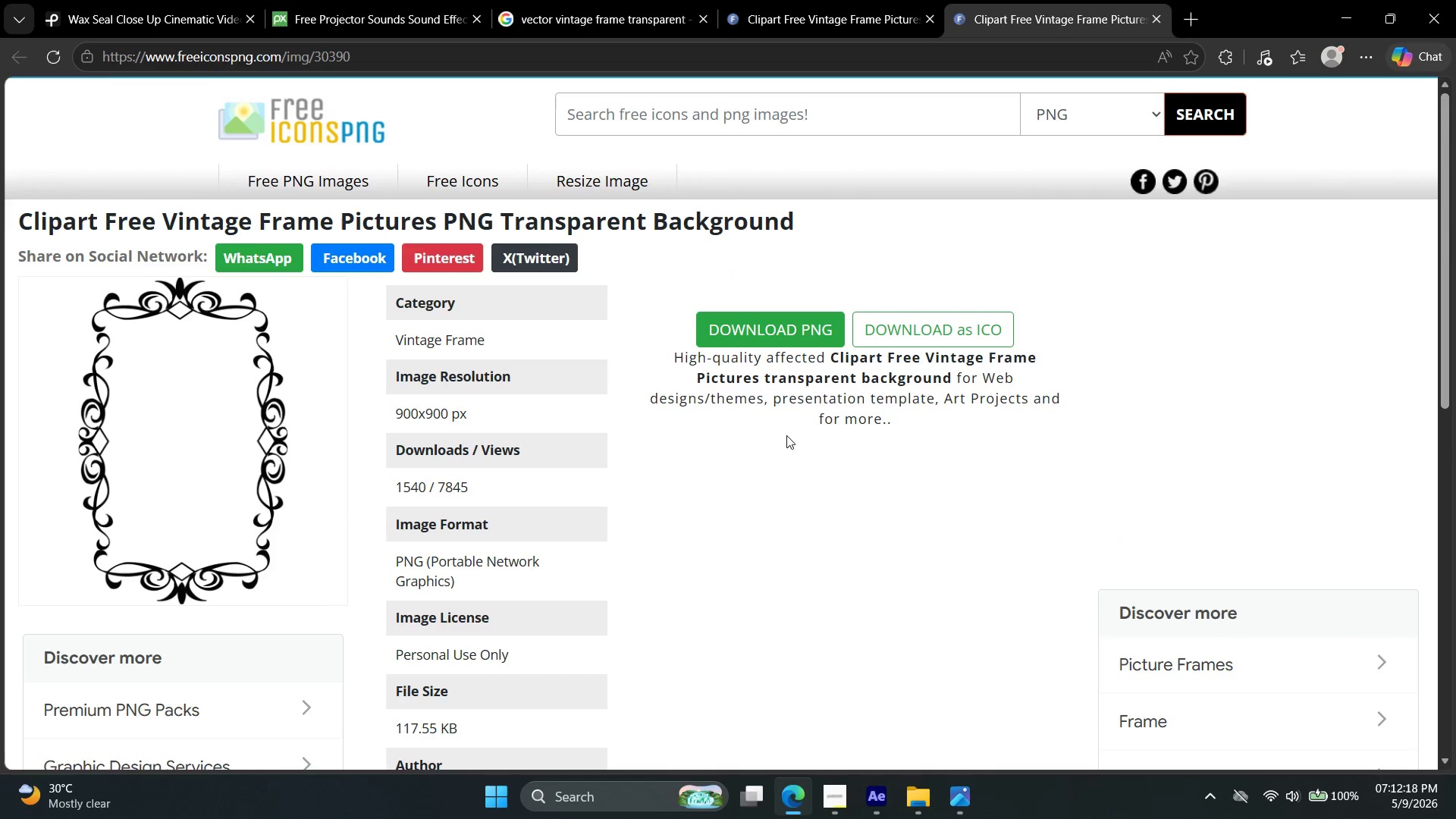 
left_click([790, 479])
 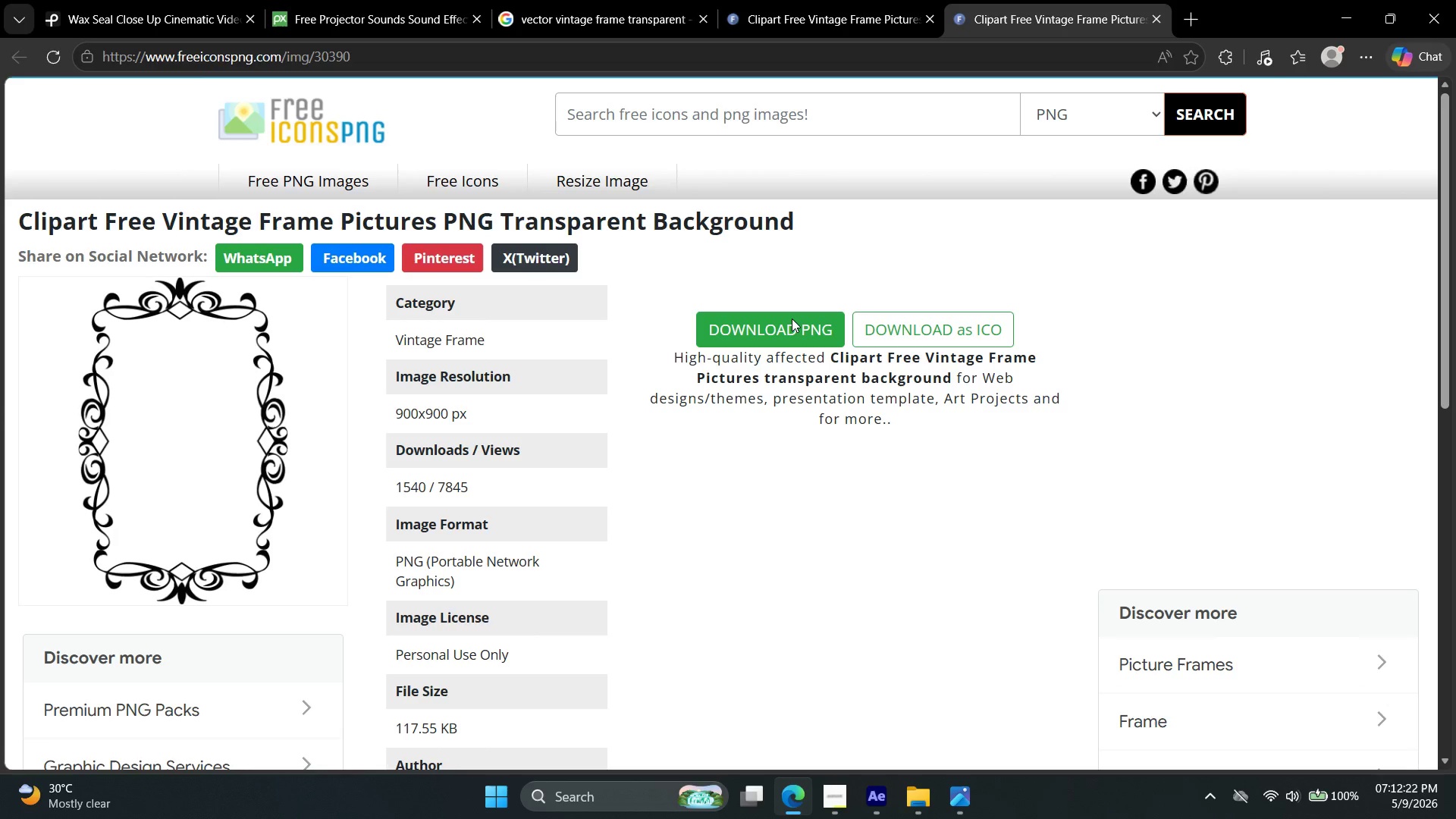 
wait(5.28)
 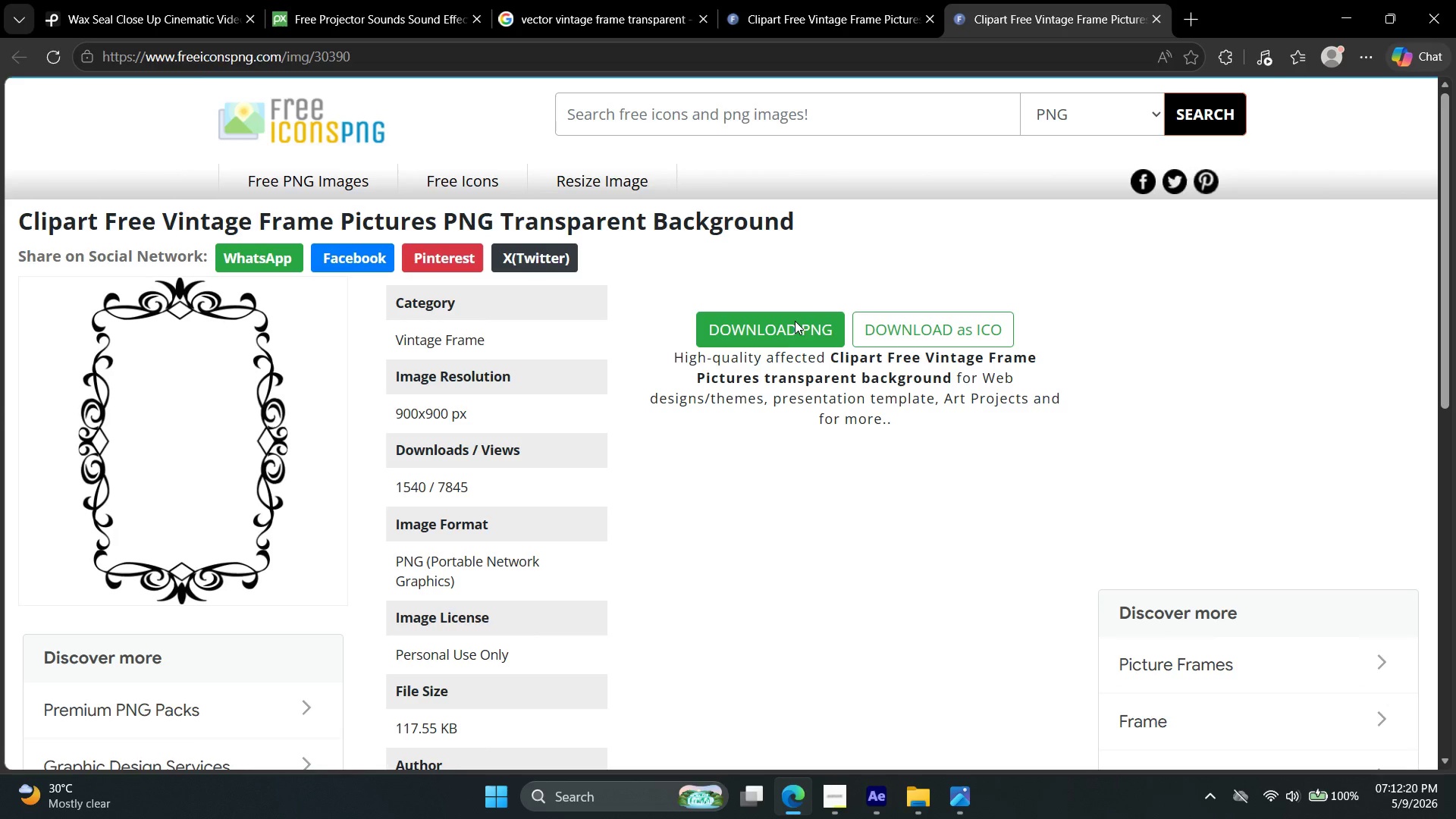 
left_click([839, 0])
 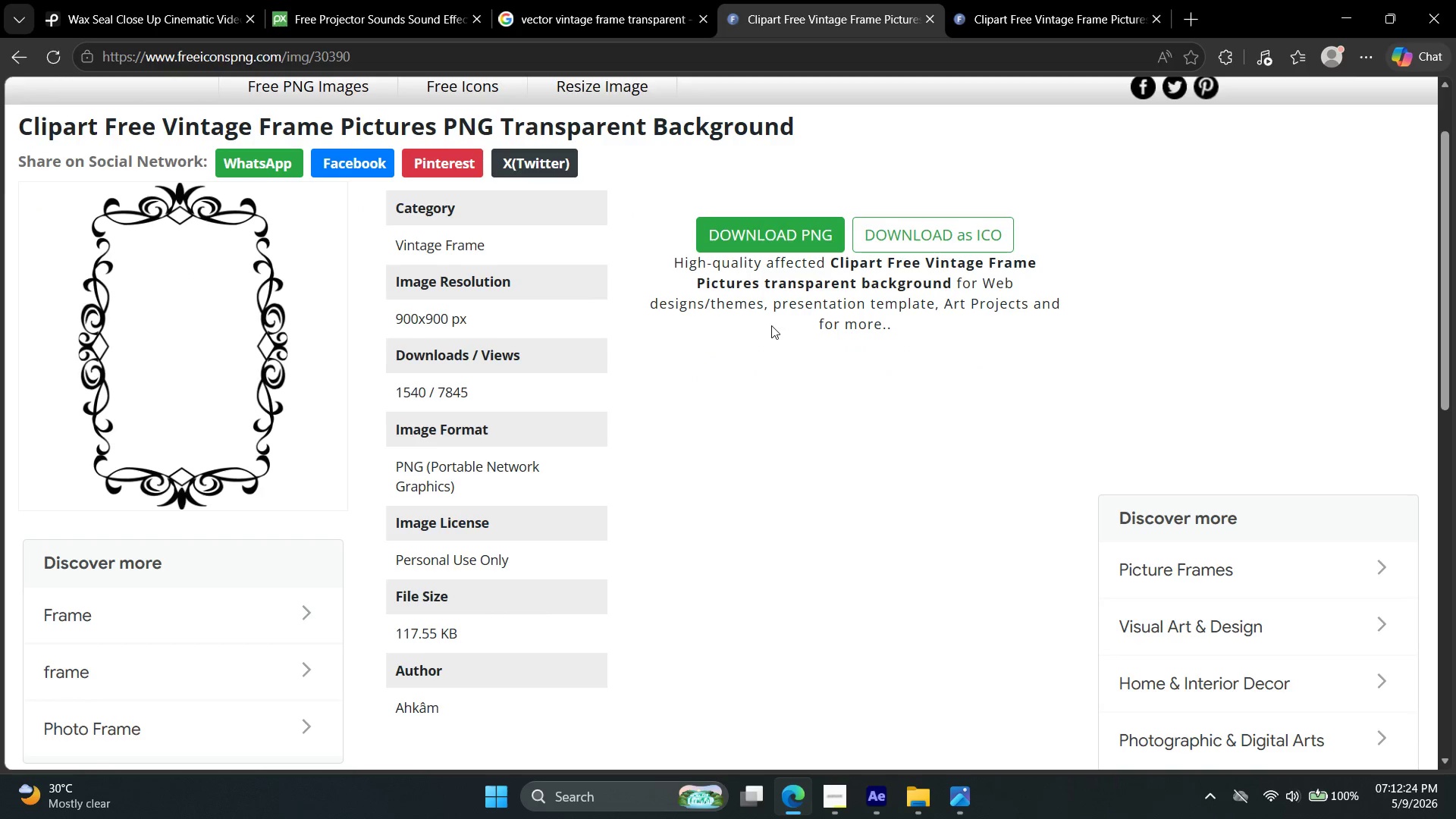 
left_click([774, 227])
 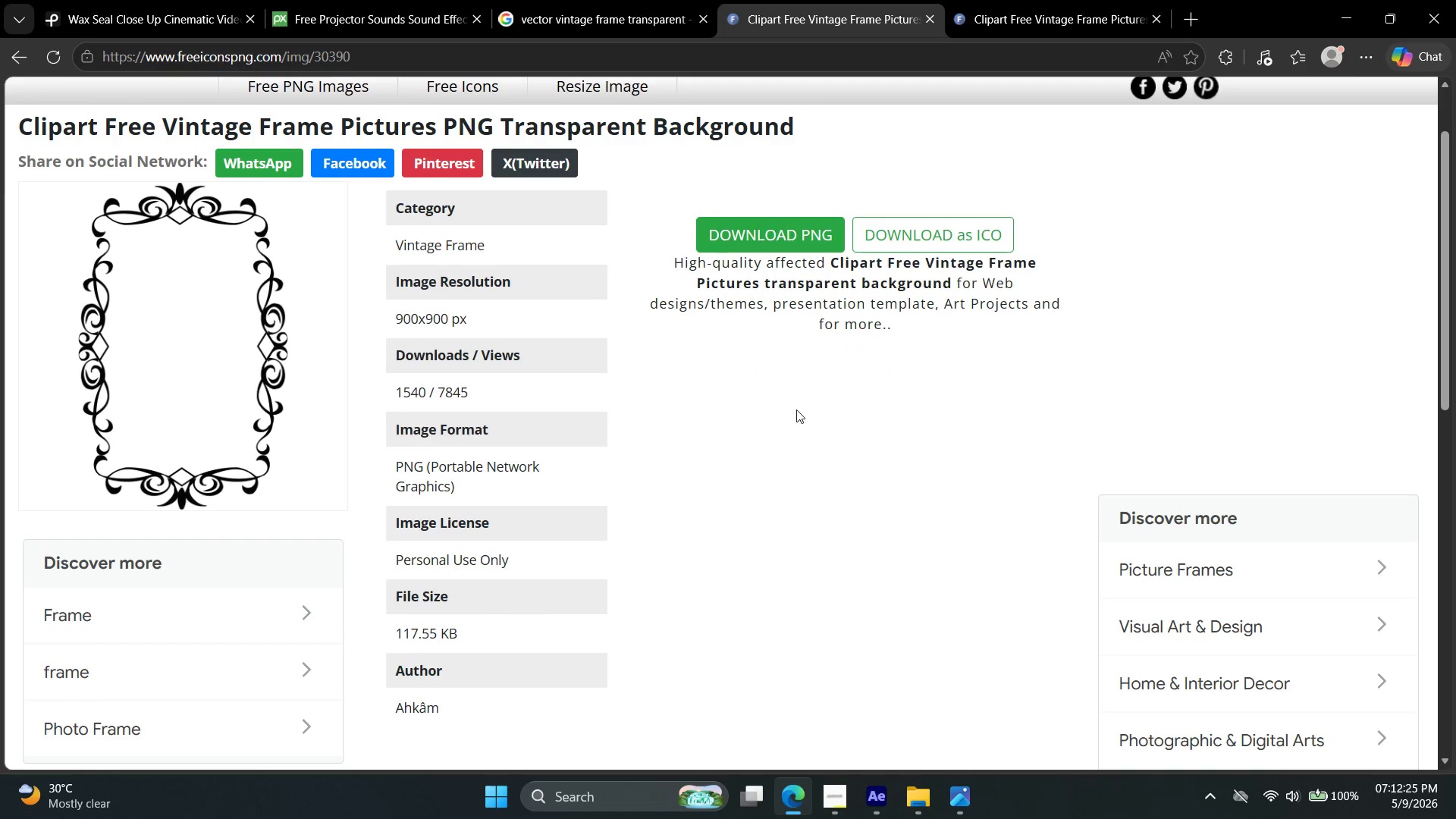 
scroll: coordinate [785, 433], scroll_direction: up, amount: 1.0
 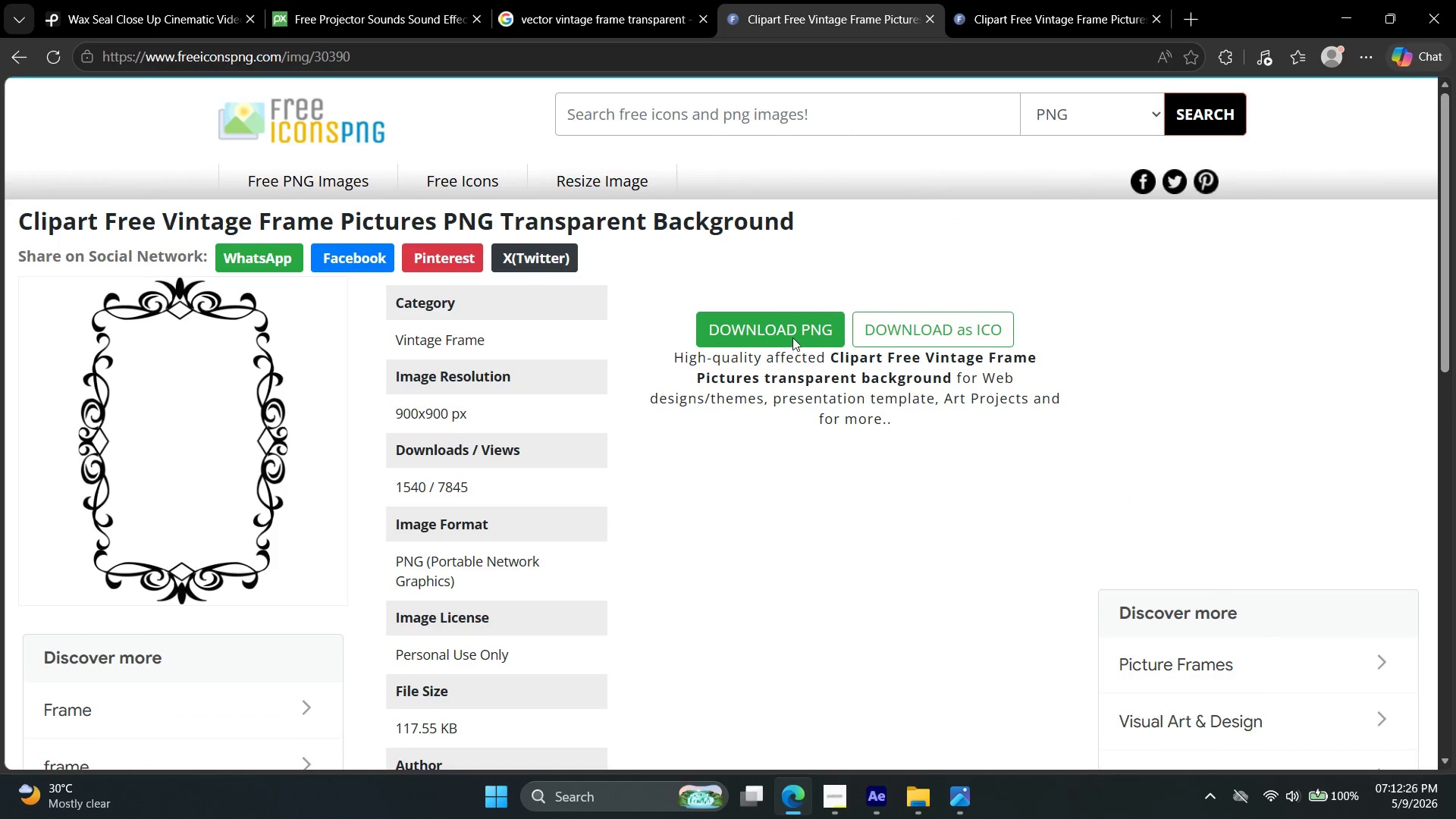 
double_click([792, 337])
 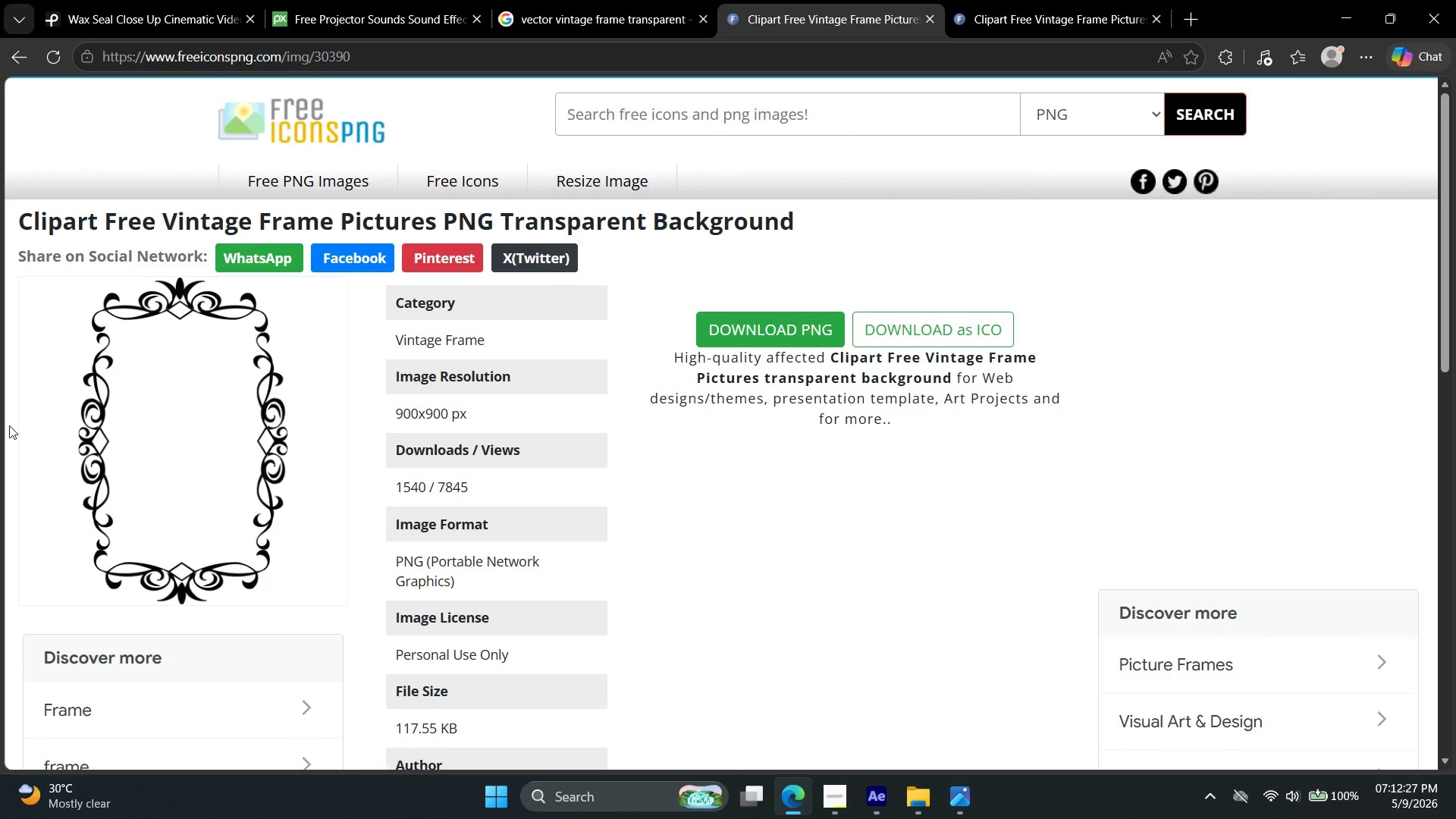 
triple_click([155, 419])
 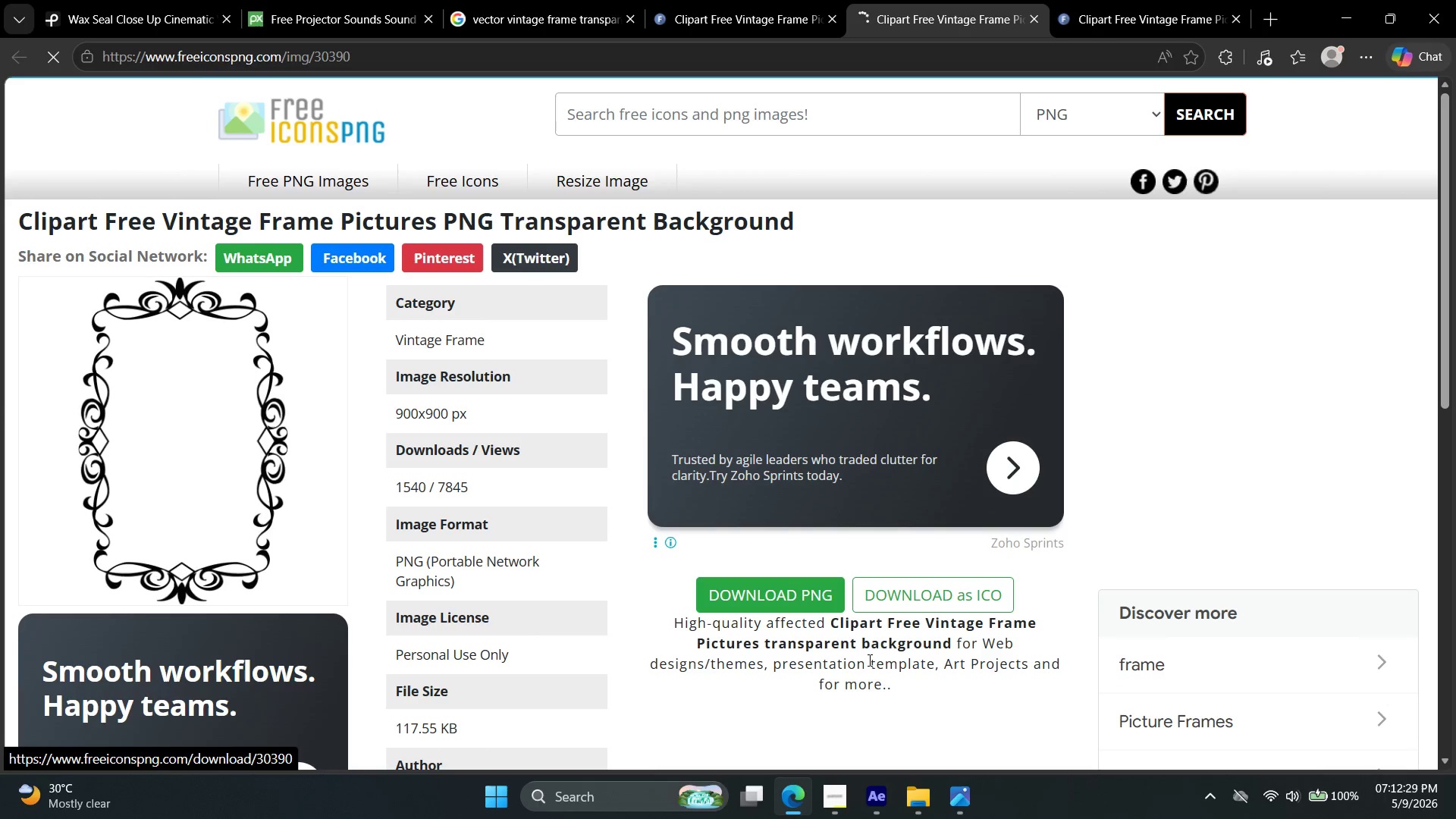 
left_click([764, 592])
 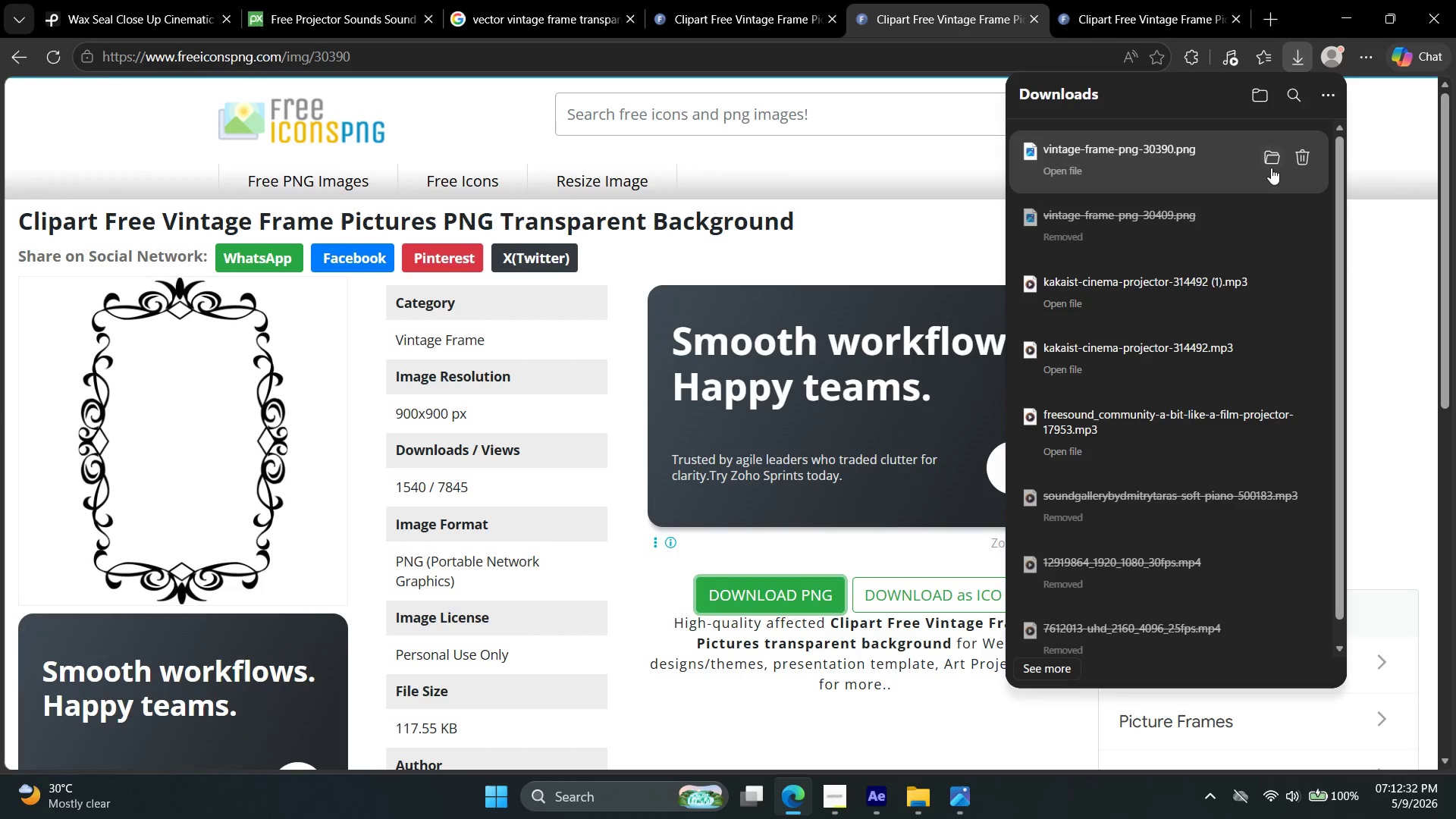 
left_click([1225, 161])
 